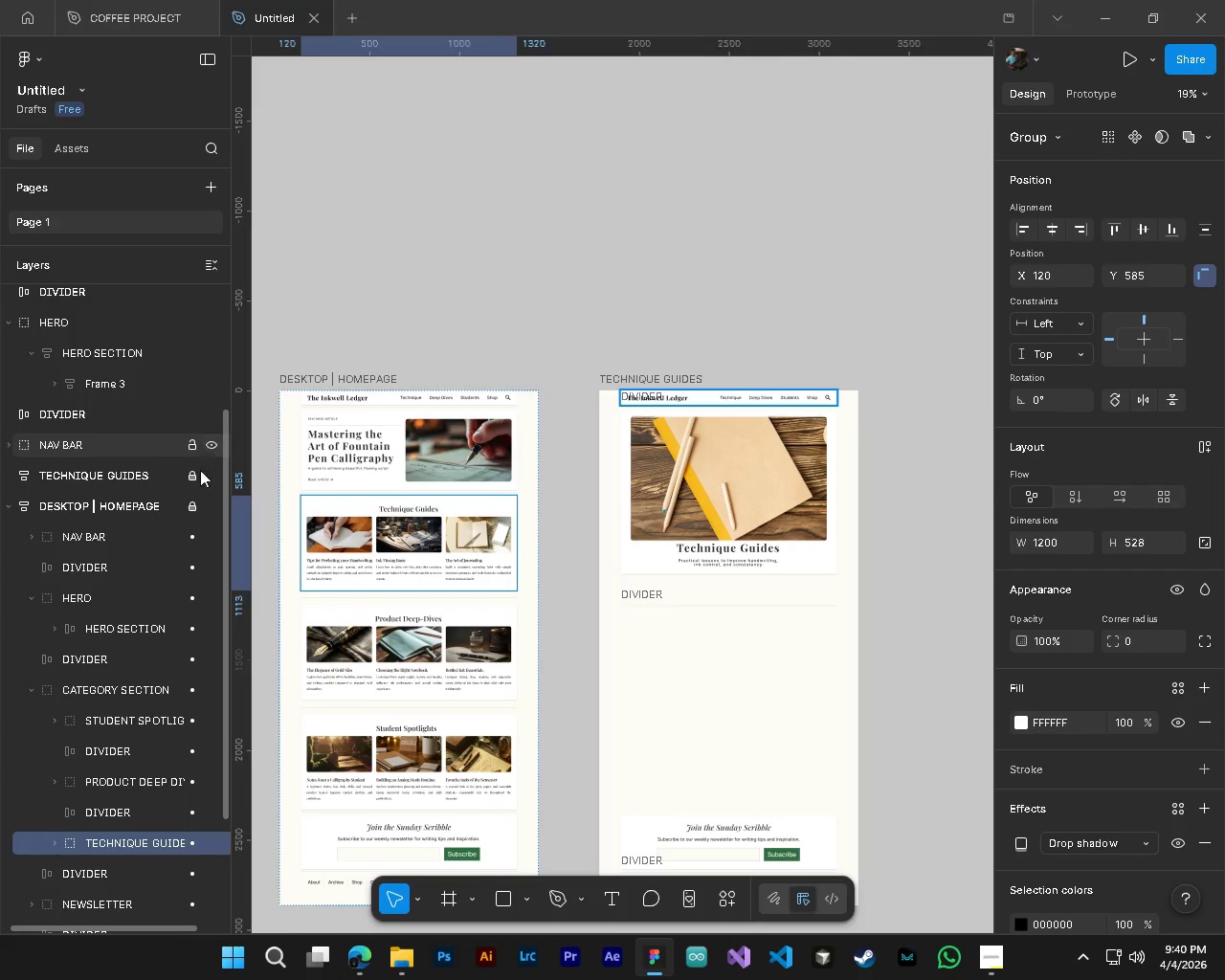 
left_click([192, 505])
 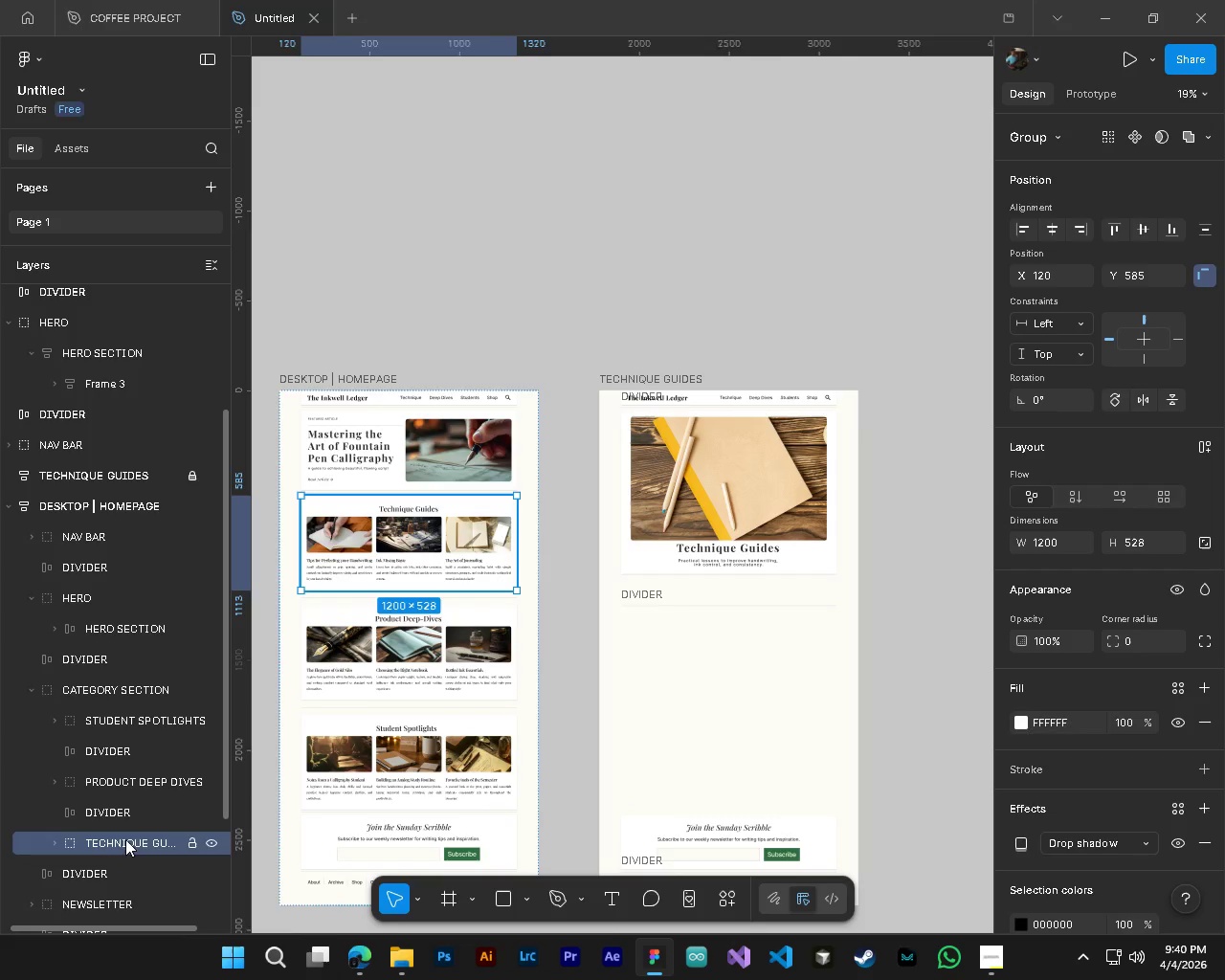 
hold_key(key=AltLeft, duration=1.5)
left_click_drag(start_coordinate=[122, 843], to_coordinate=[657, 291])
 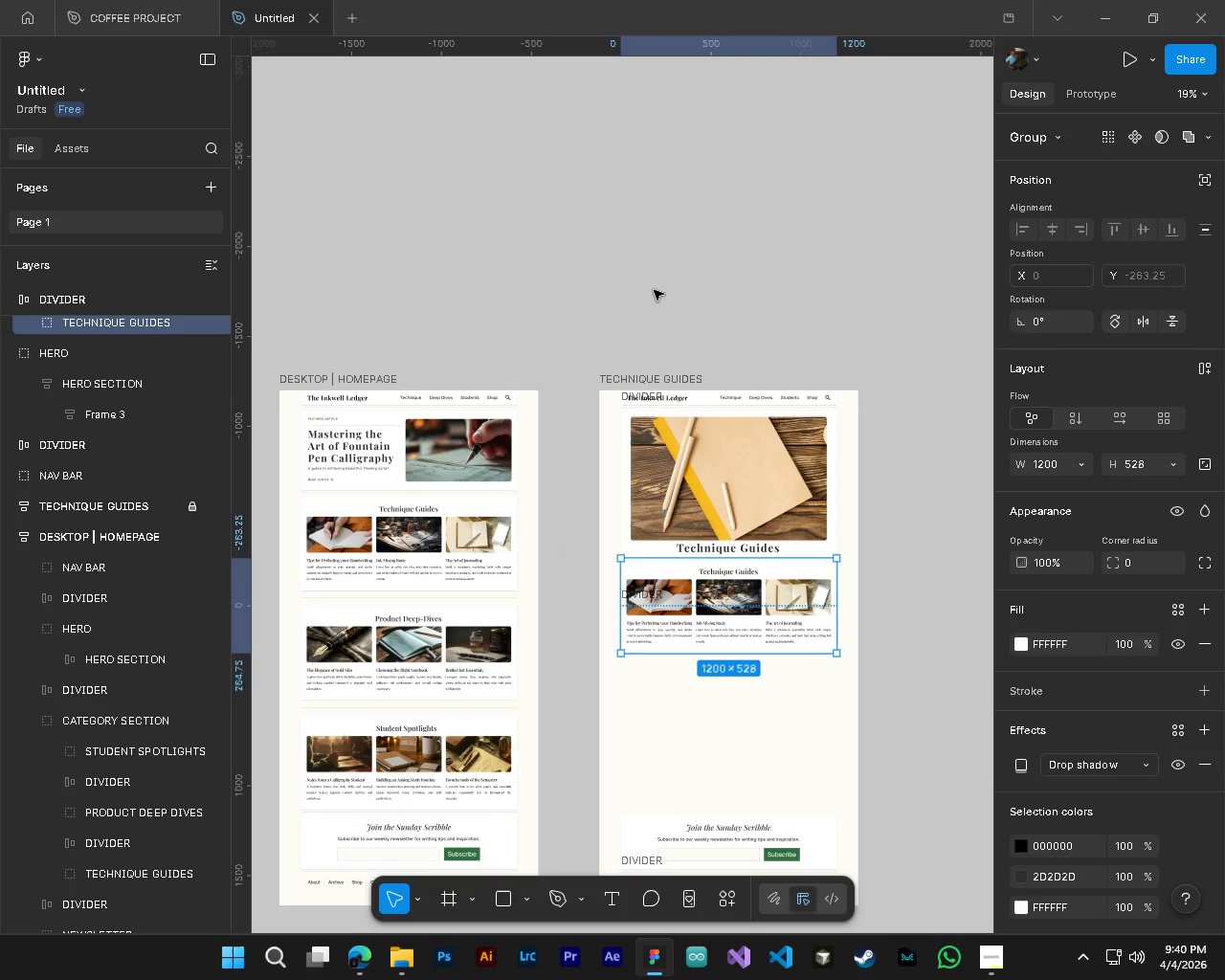 
hold_key(key=AltLeft, duration=1.52)
 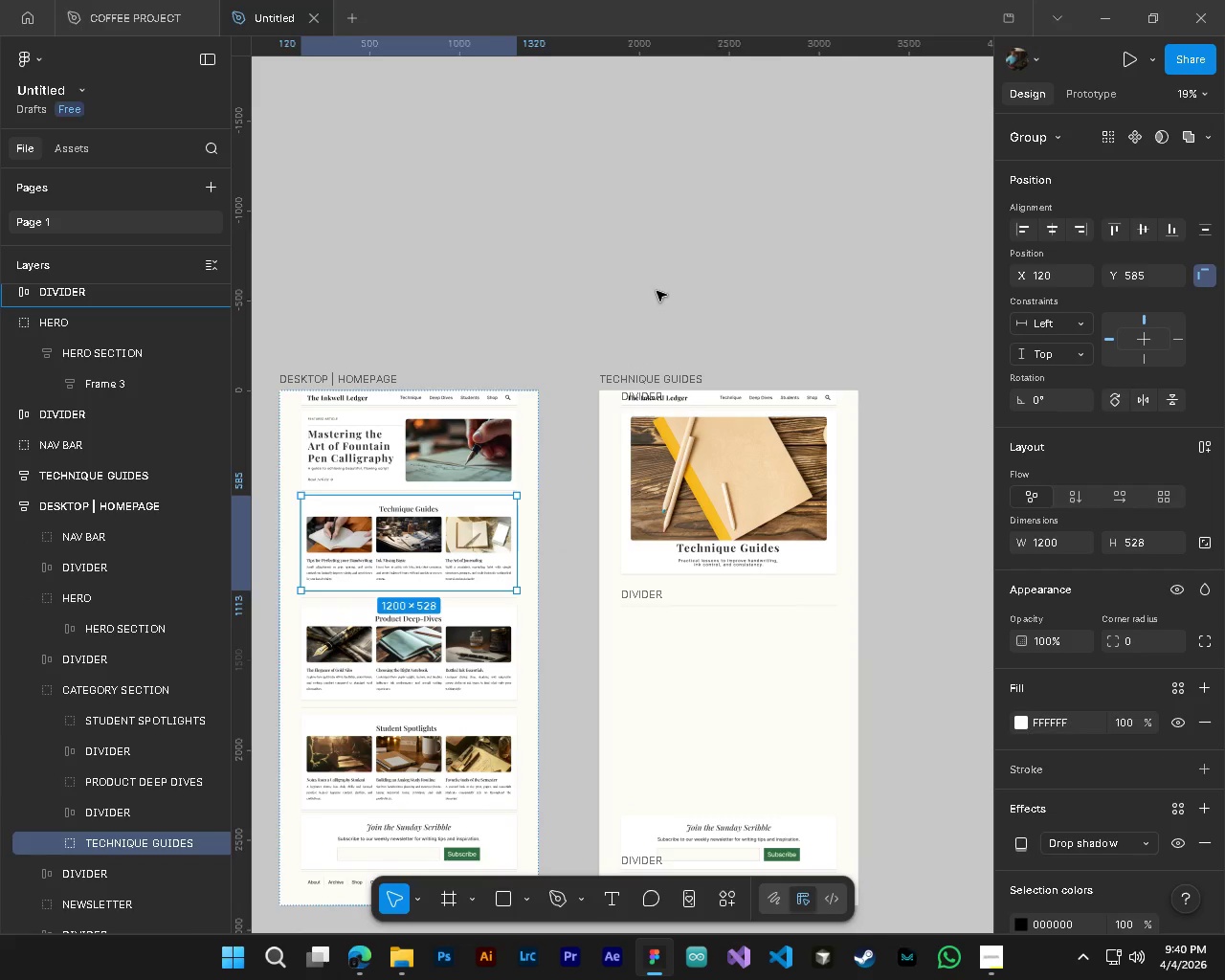 
hold_key(key=AltLeft, duration=1.52)
 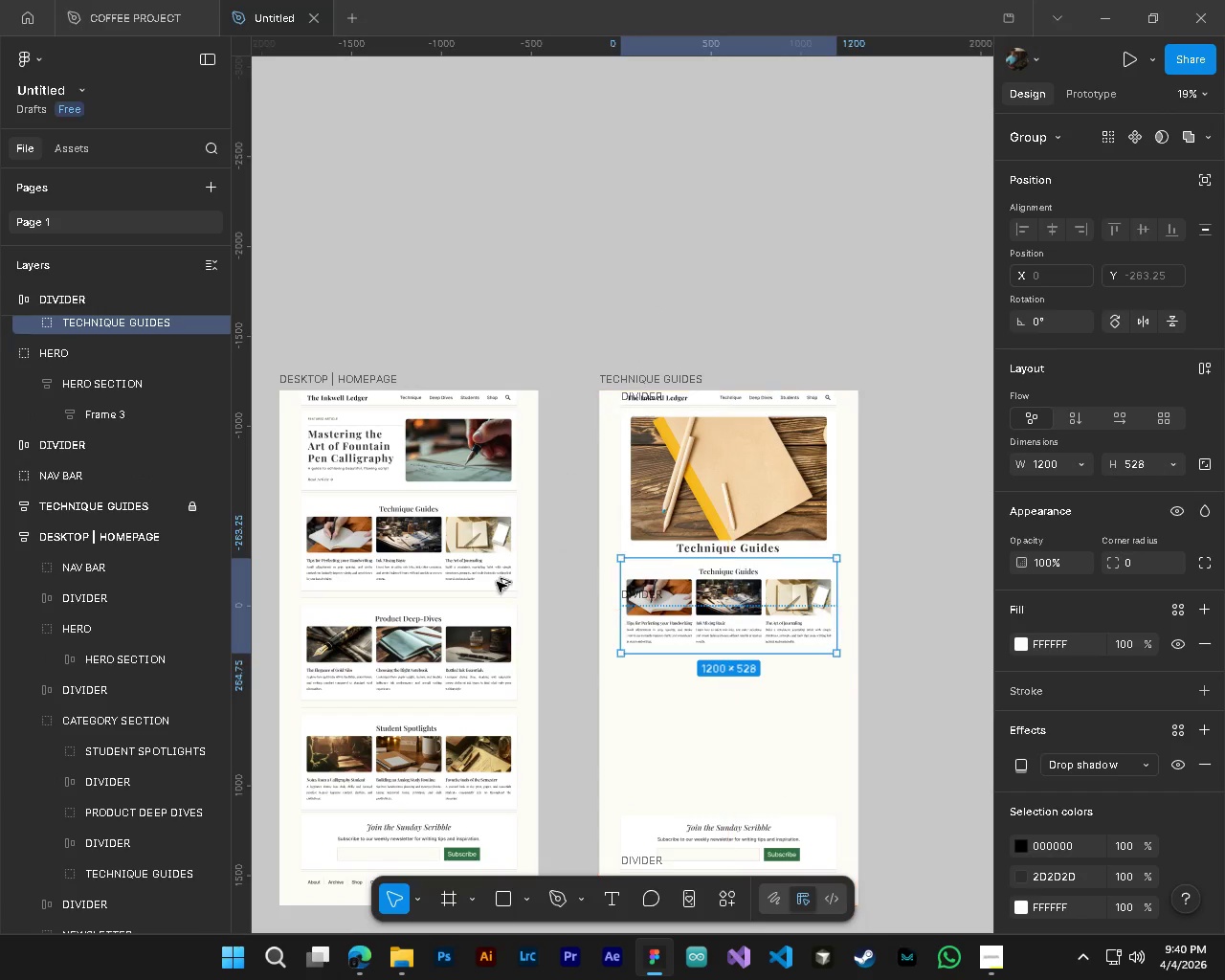 
hold_key(key=AltLeft, duration=0.52)
 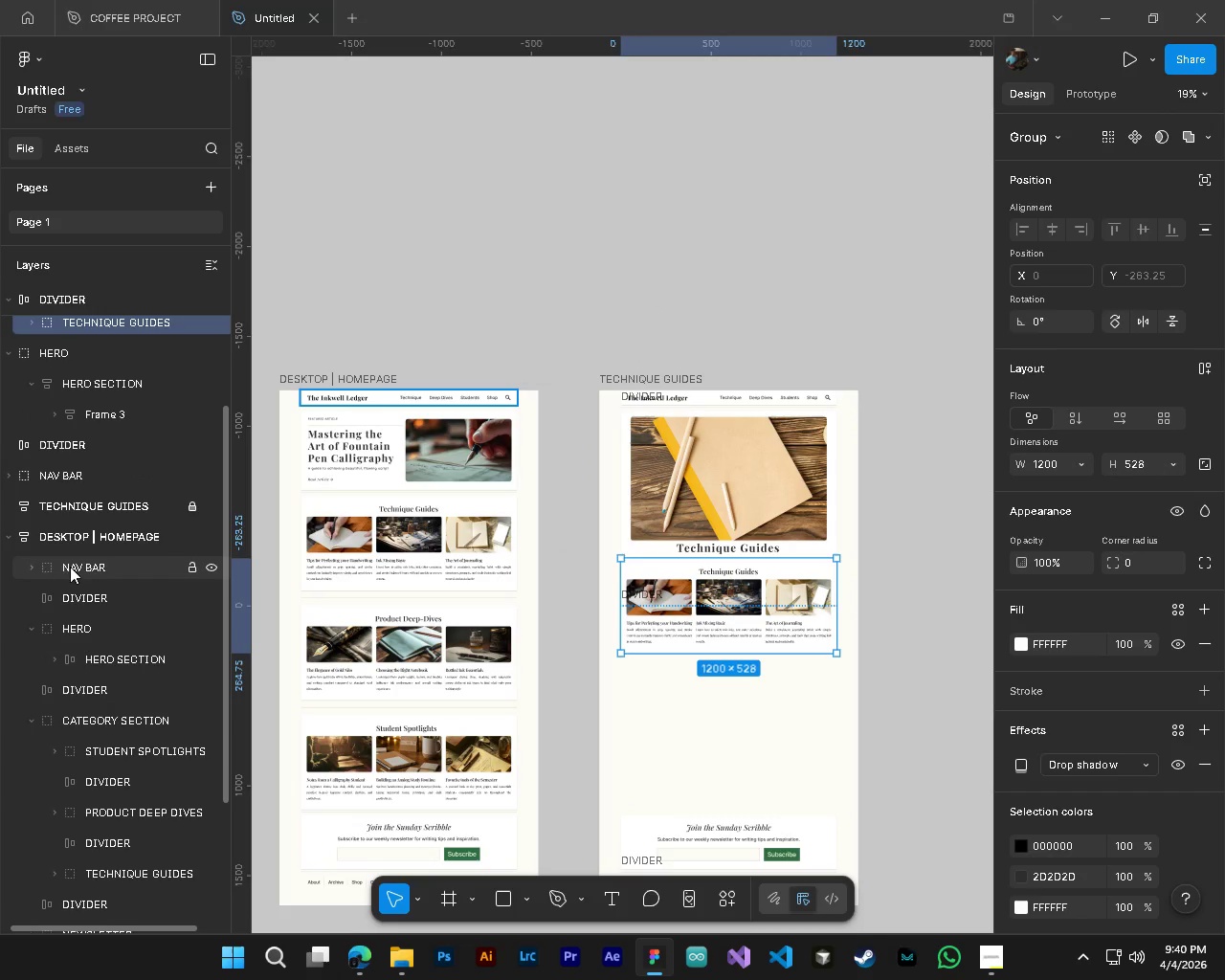 
left_click([8, 539])
 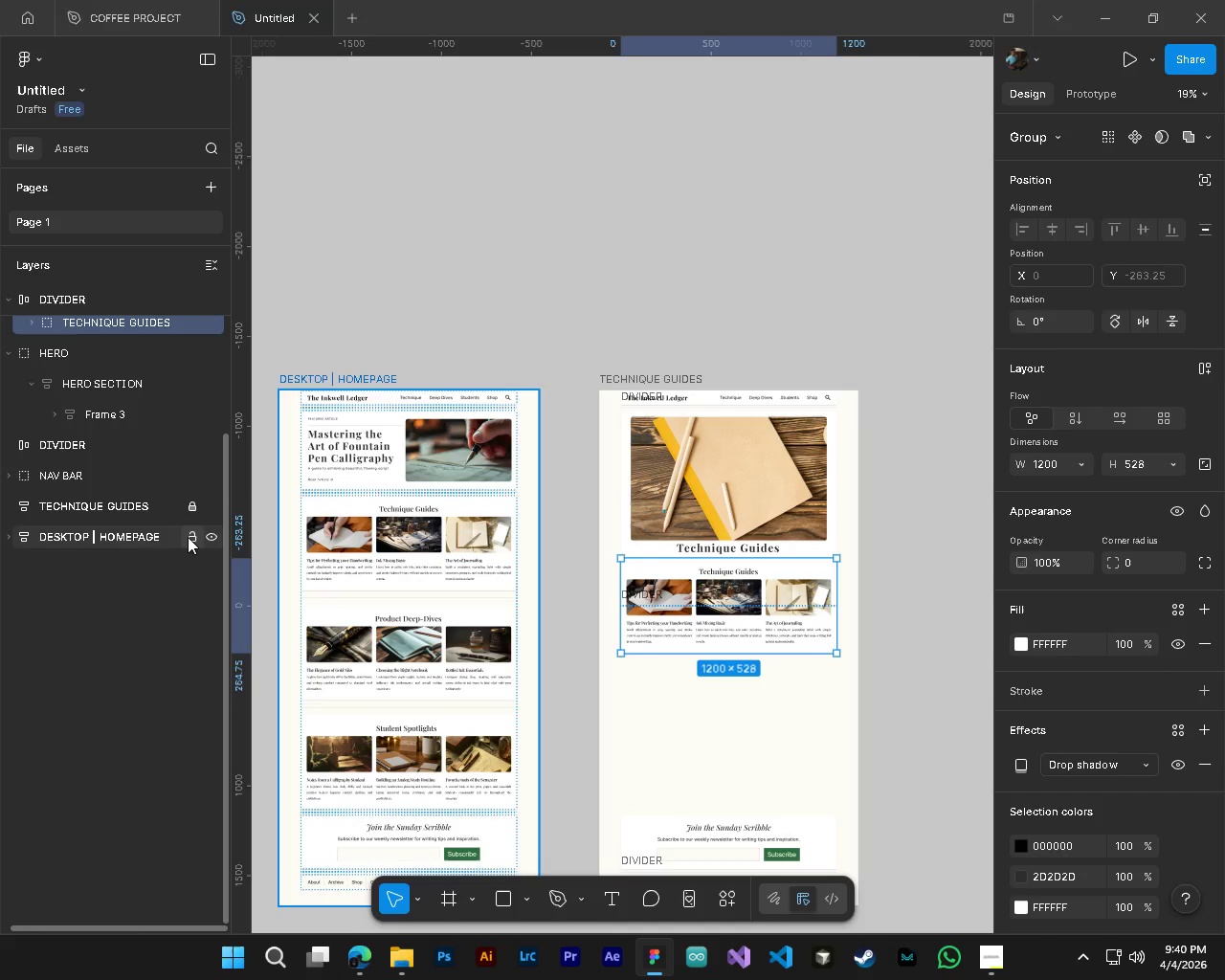 
left_click([189, 537])
 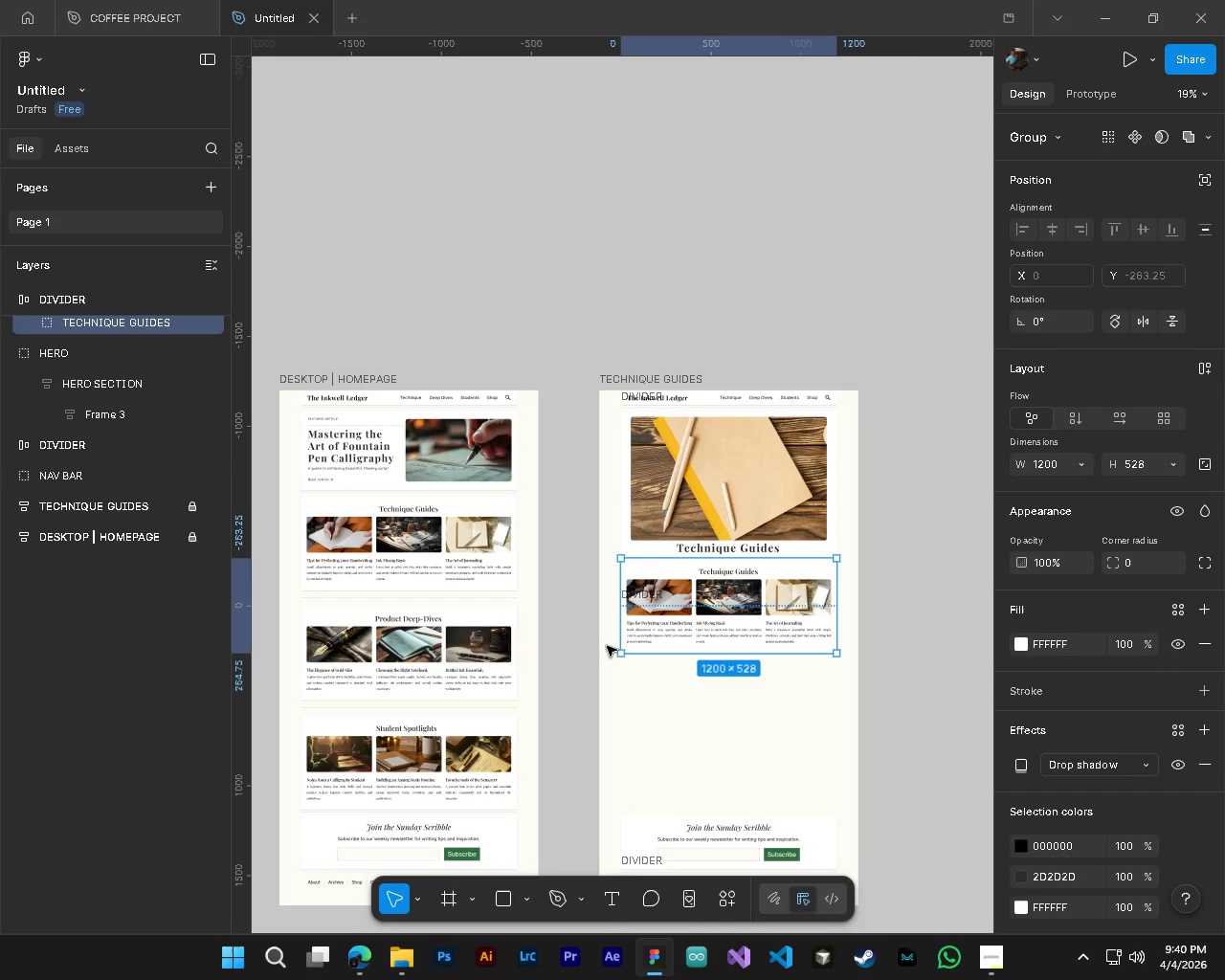 
hold_key(key=ControlLeft, duration=0.84)
hold_key(key=AltLeft, duration=0.81)
scroll: coordinate [745, 600], scroll_direction: up, amount: 7.0
 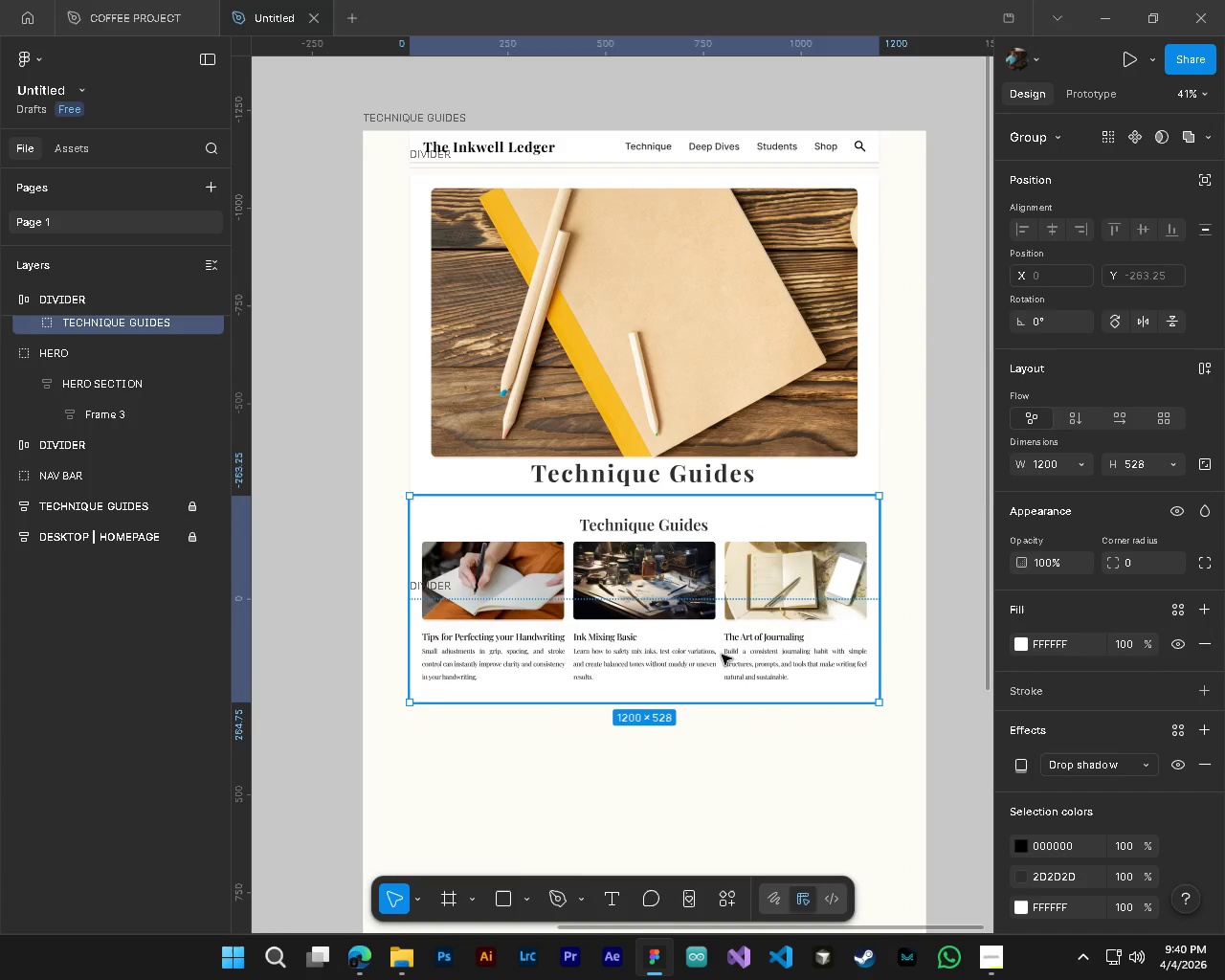 
key(T)
 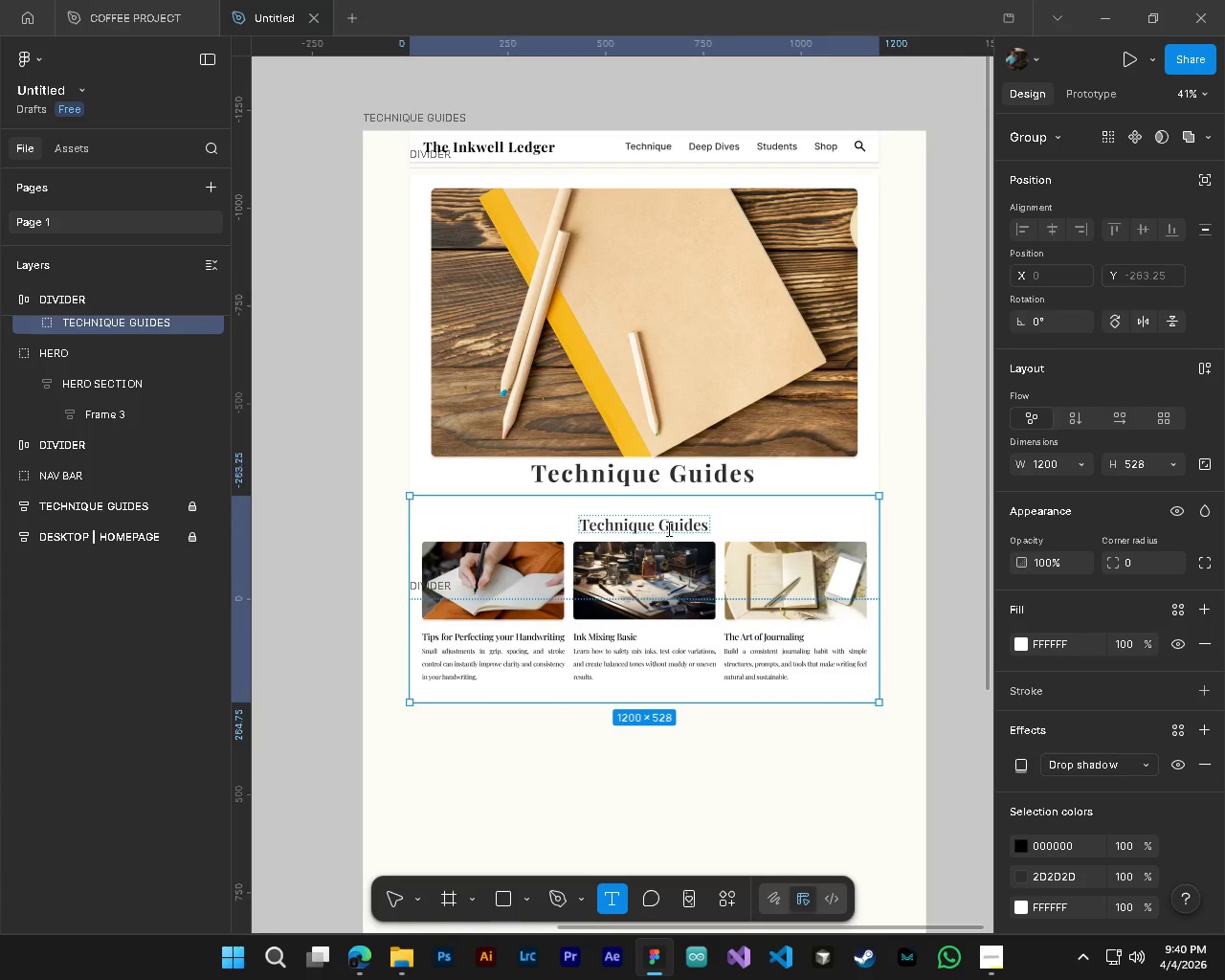 
double_click([667, 528])
 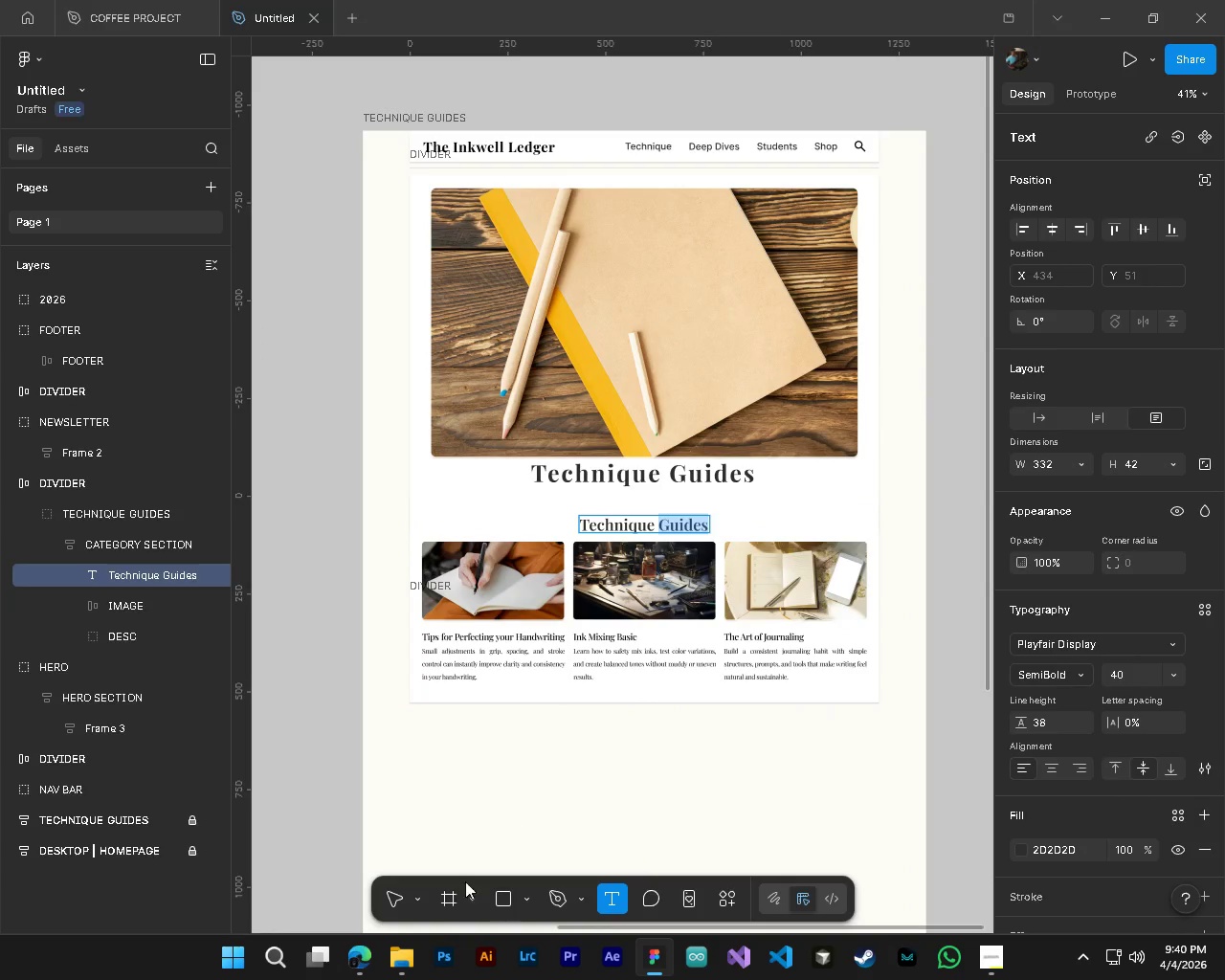 
left_click([399, 900])
 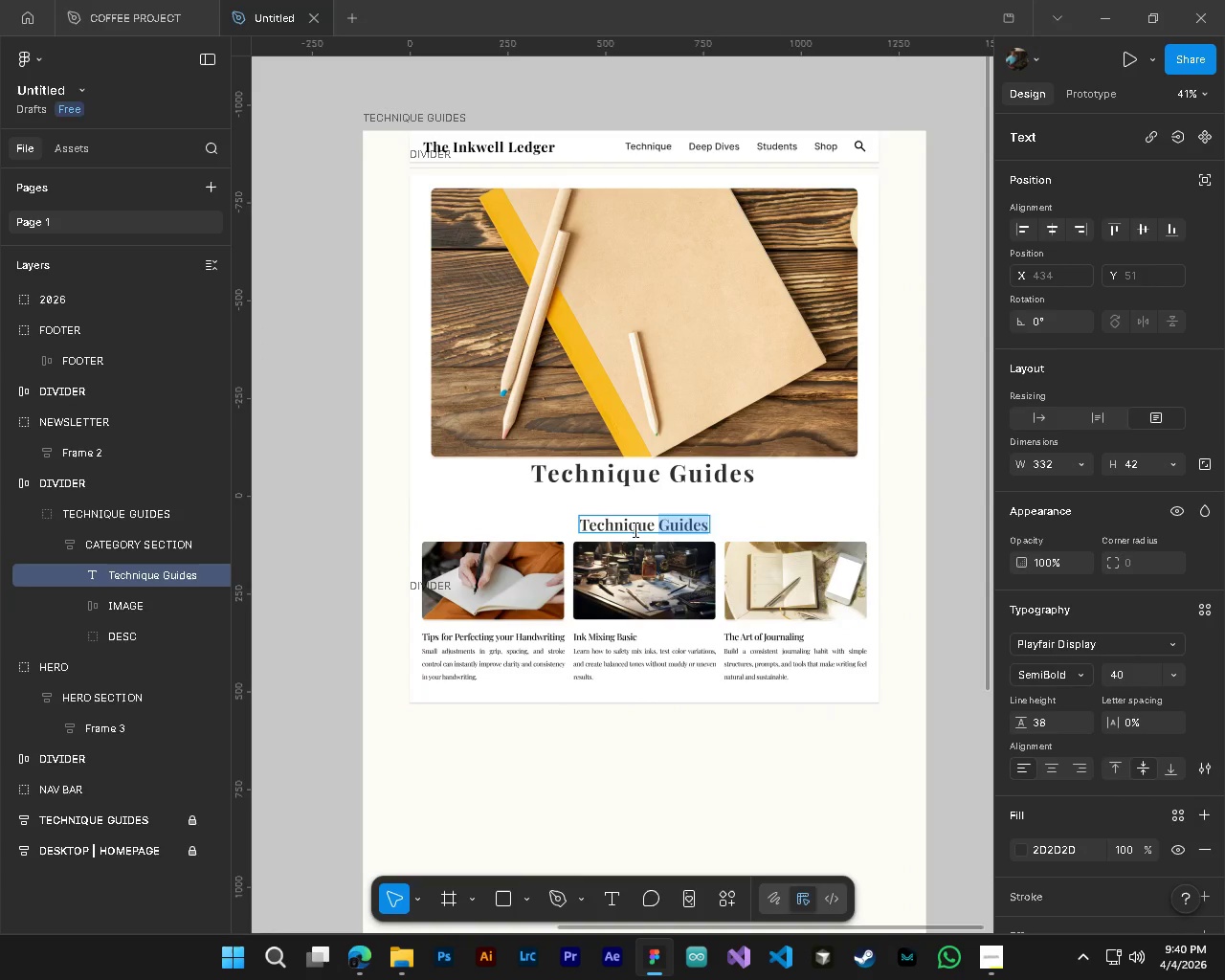 
left_click([634, 529])
 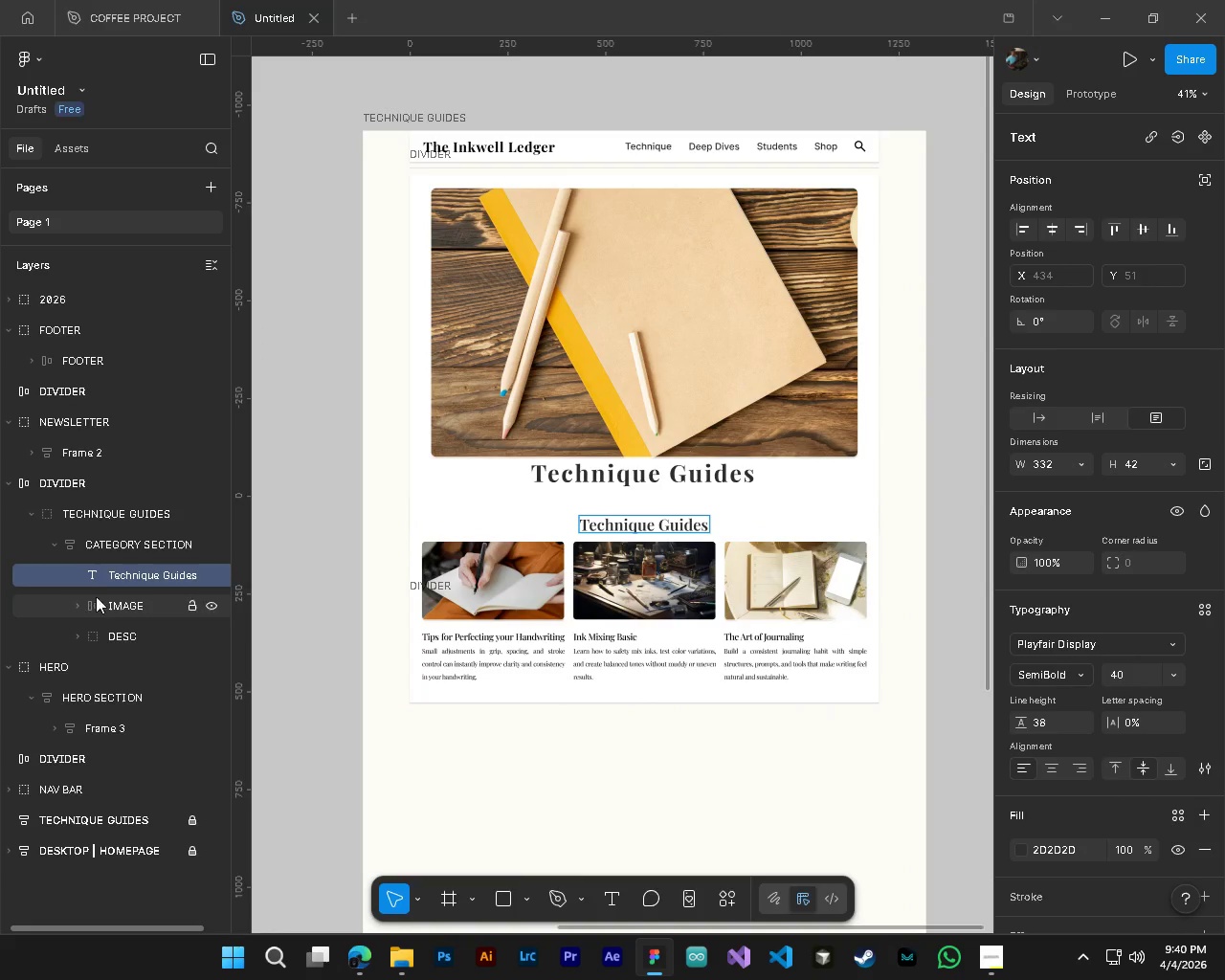 
left_click([107, 573])
 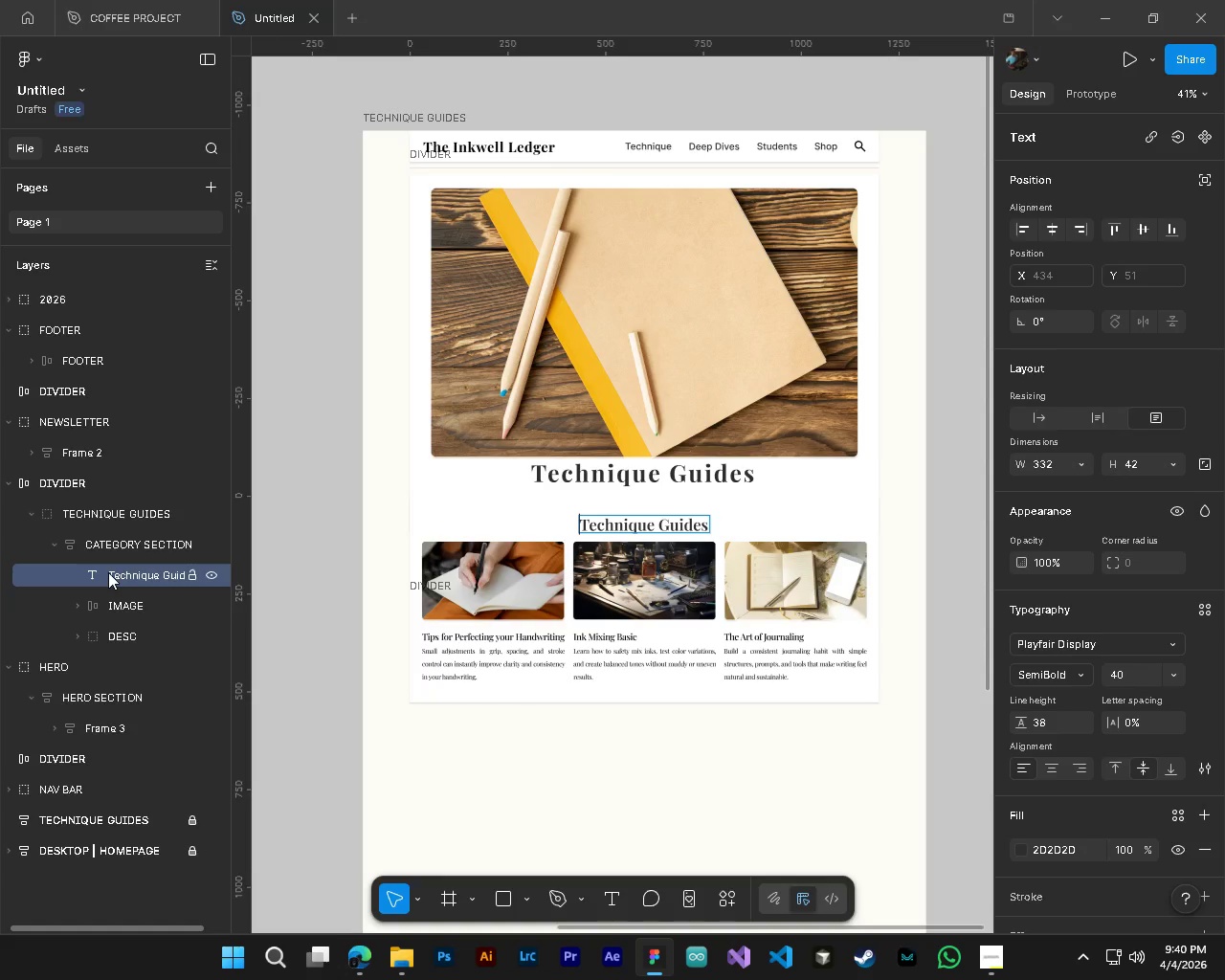 
key(Delete)
 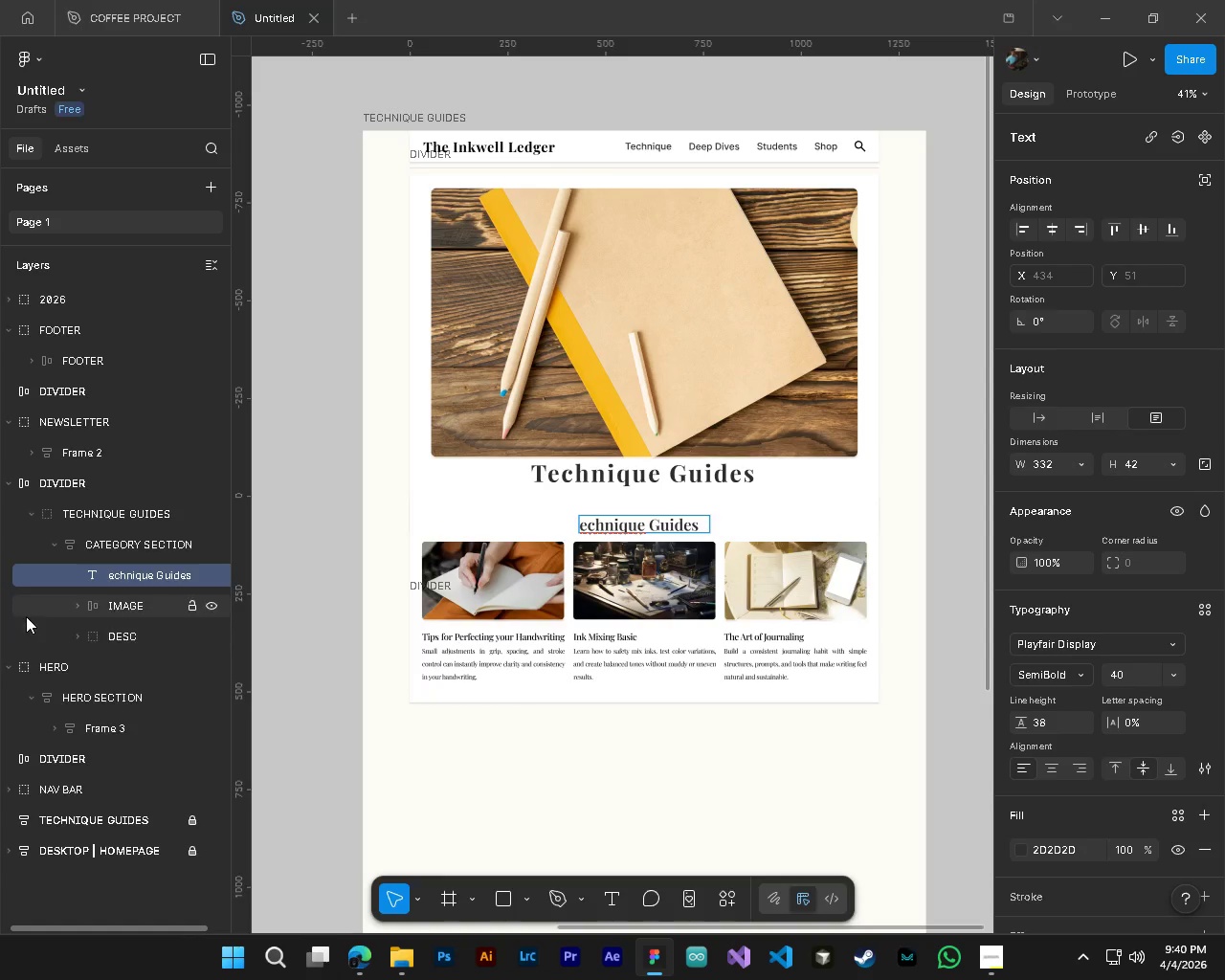 
left_click([332, 679])
 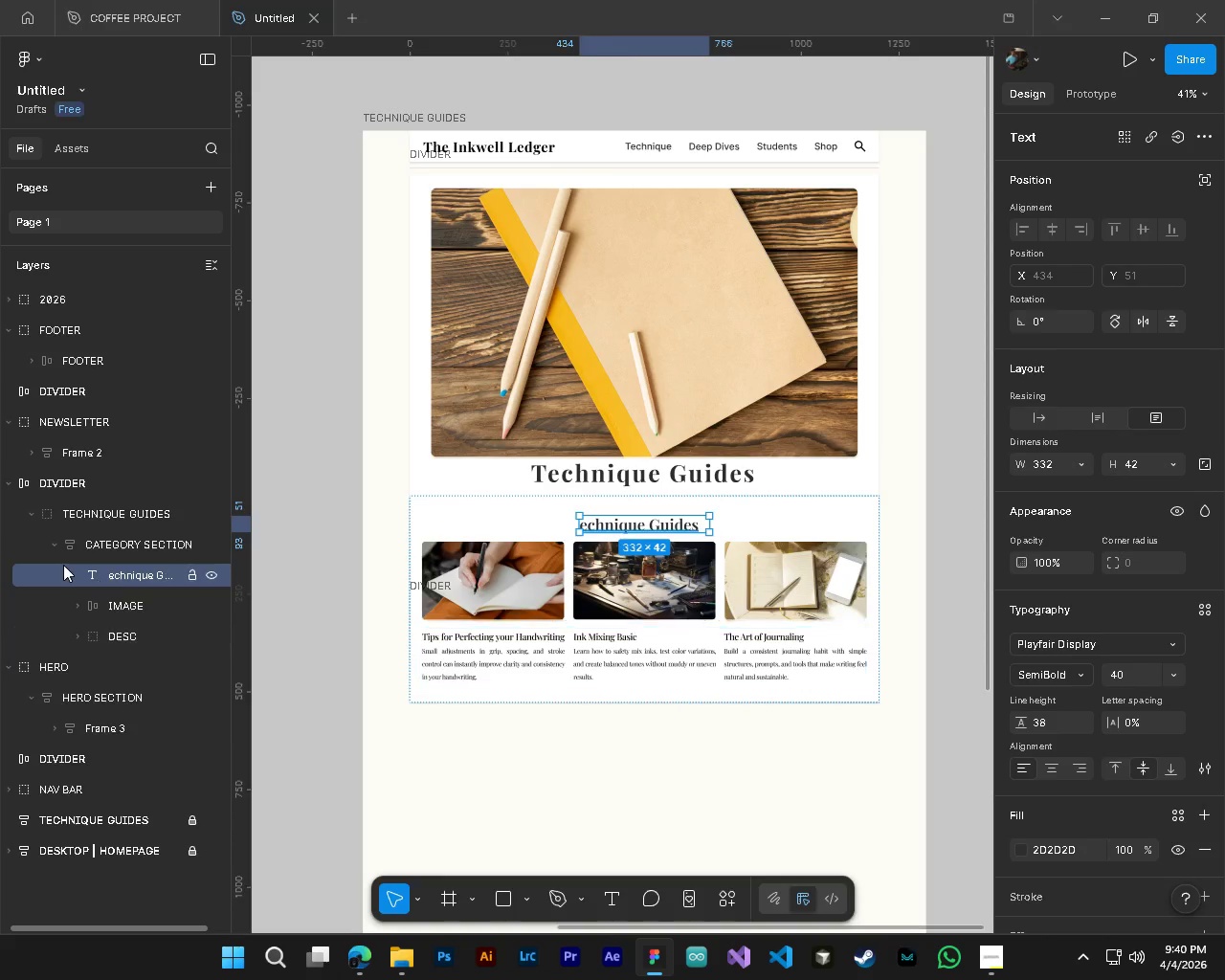 
left_click([63, 565])
 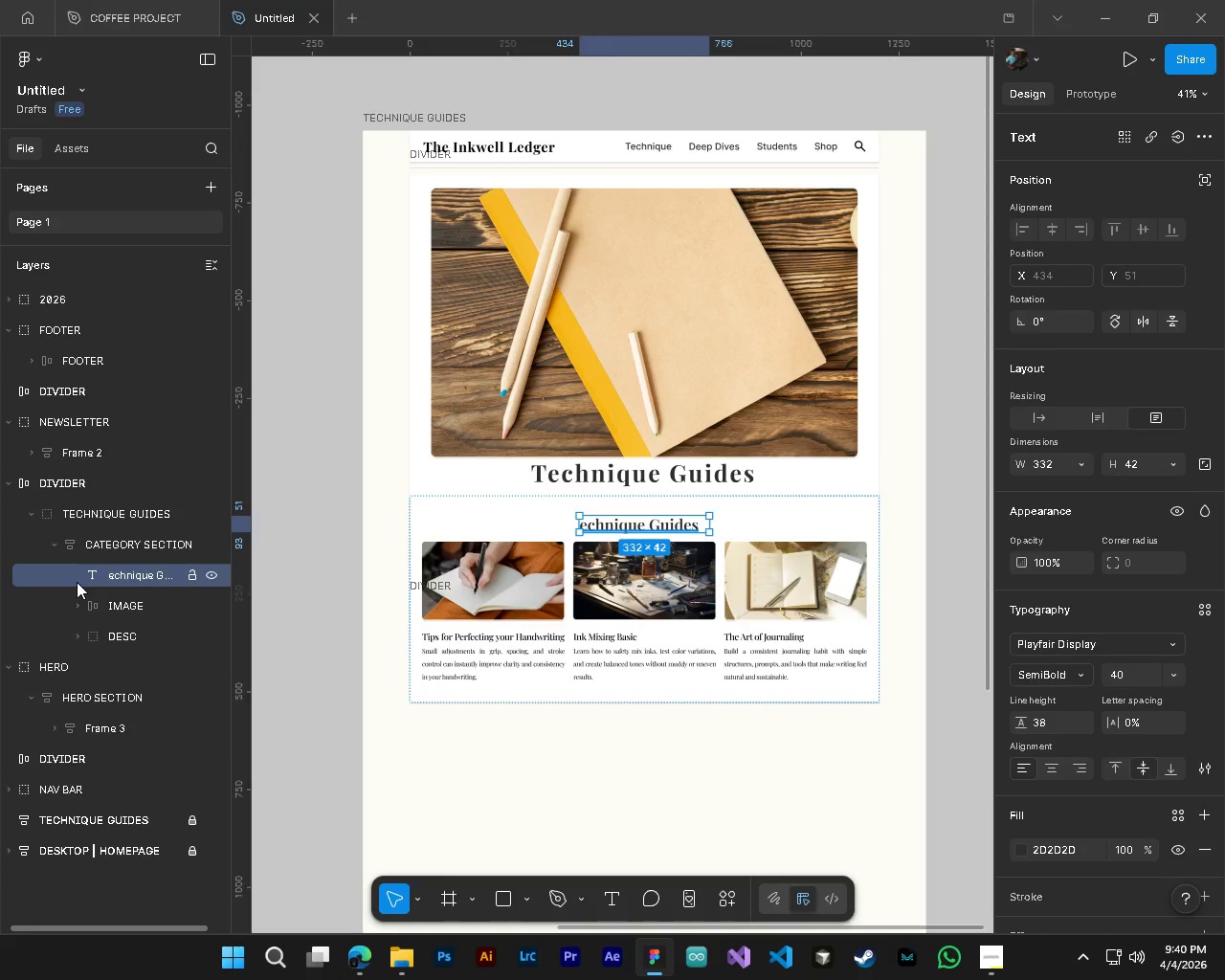 
key(Delete)
 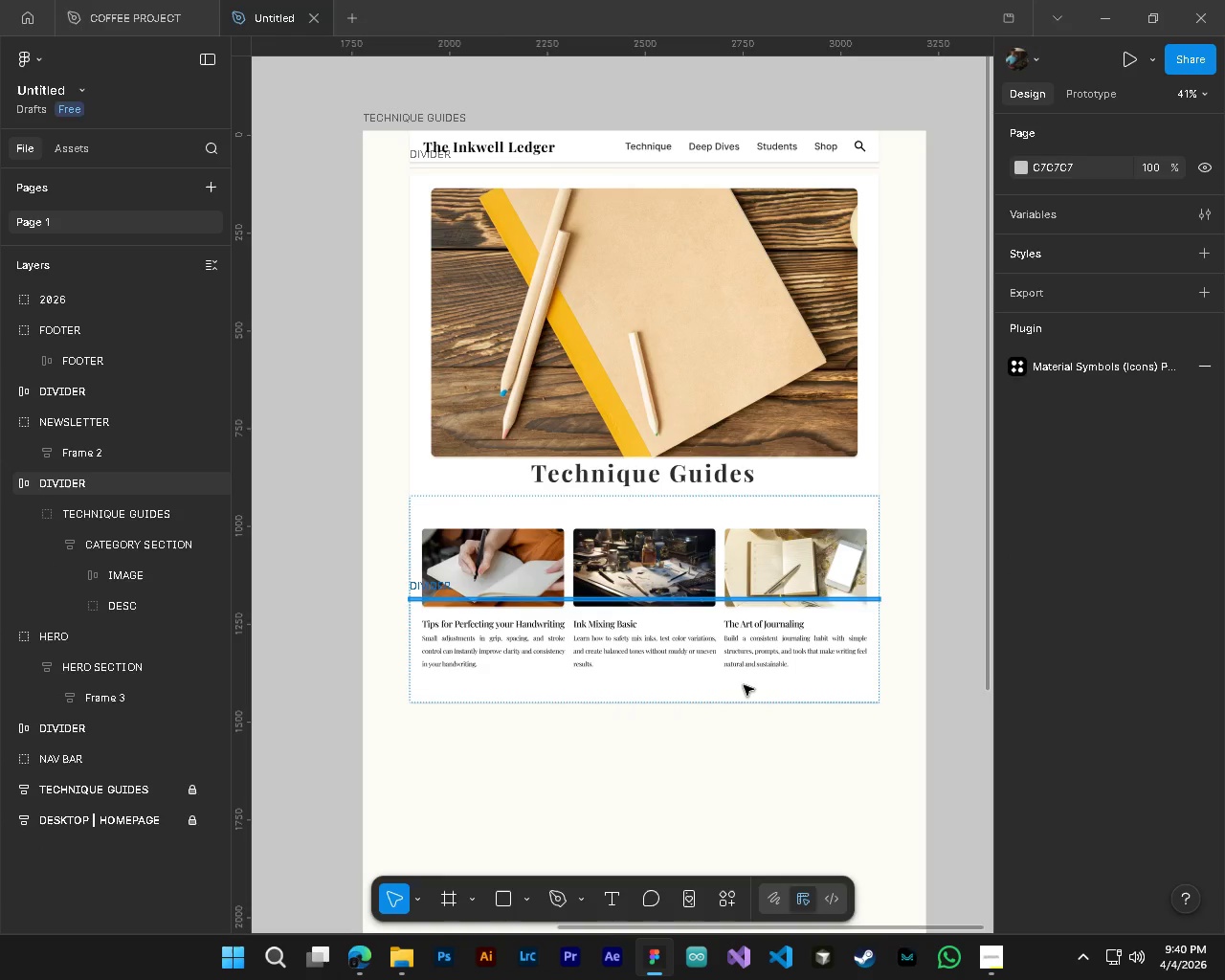 
wait(5.67)
 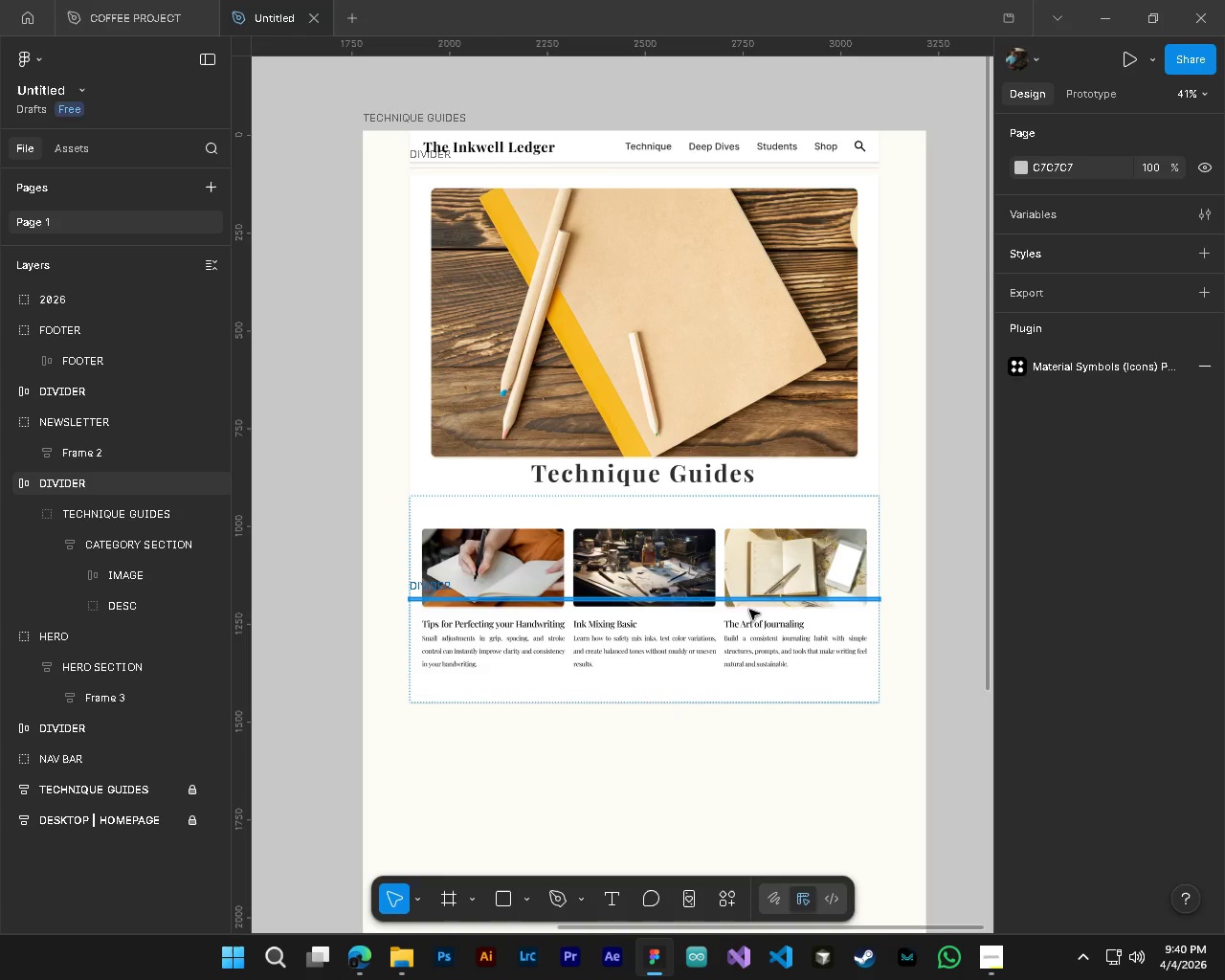 
hold_key(key=ControlLeft, duration=0.34)
 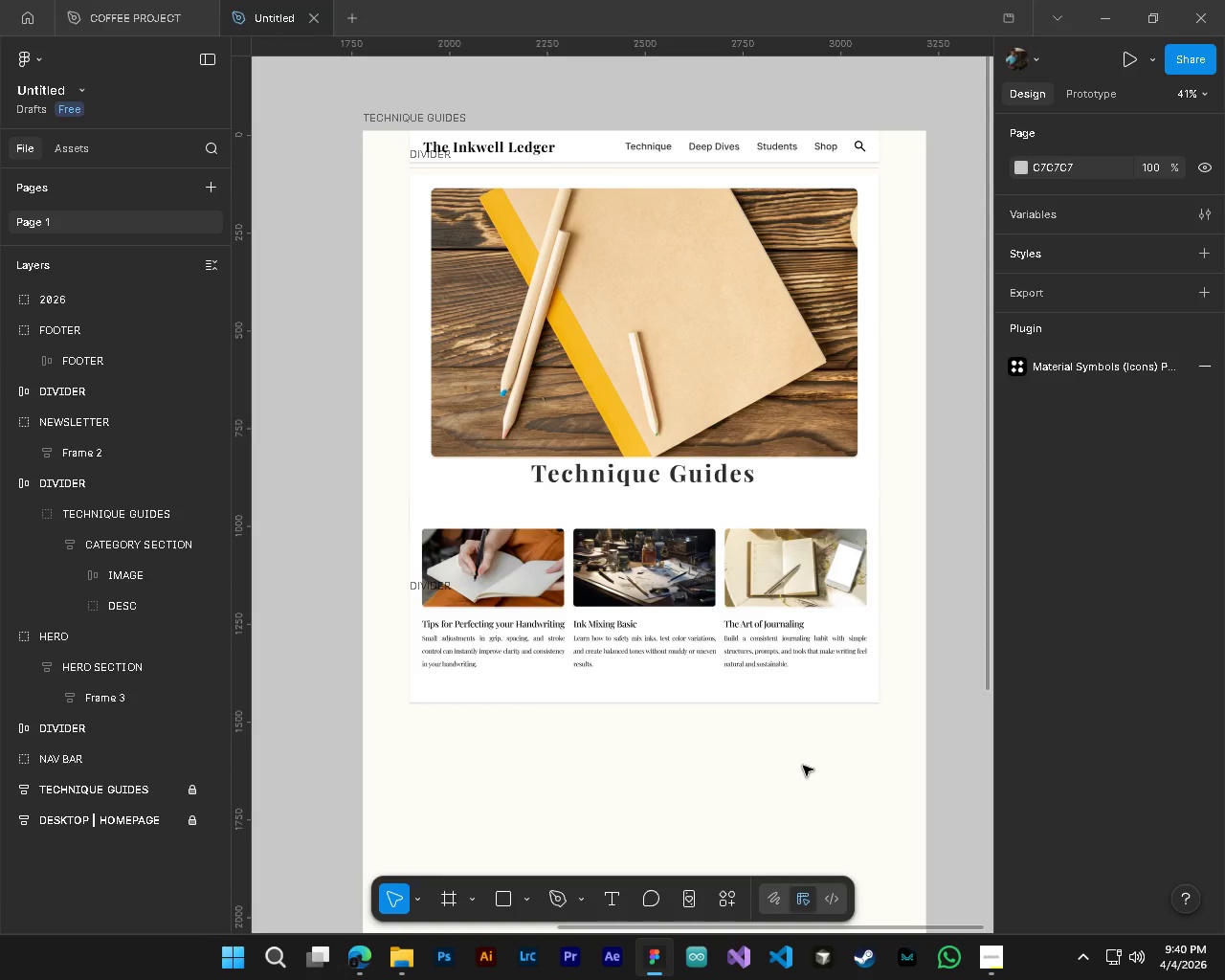 
key(Alt+Control+AltLeft)
 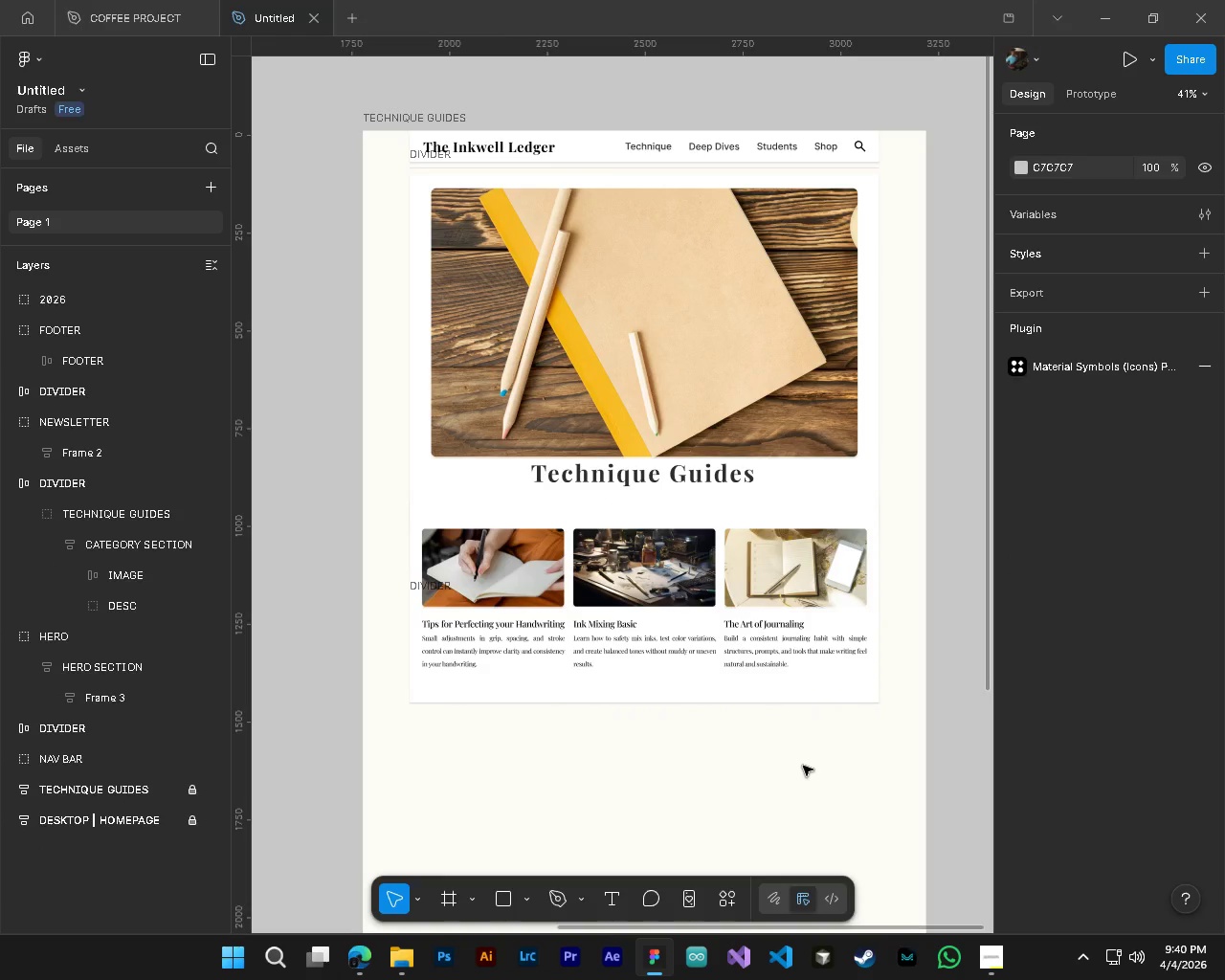 
key(Alt+Control+AltLeft)
 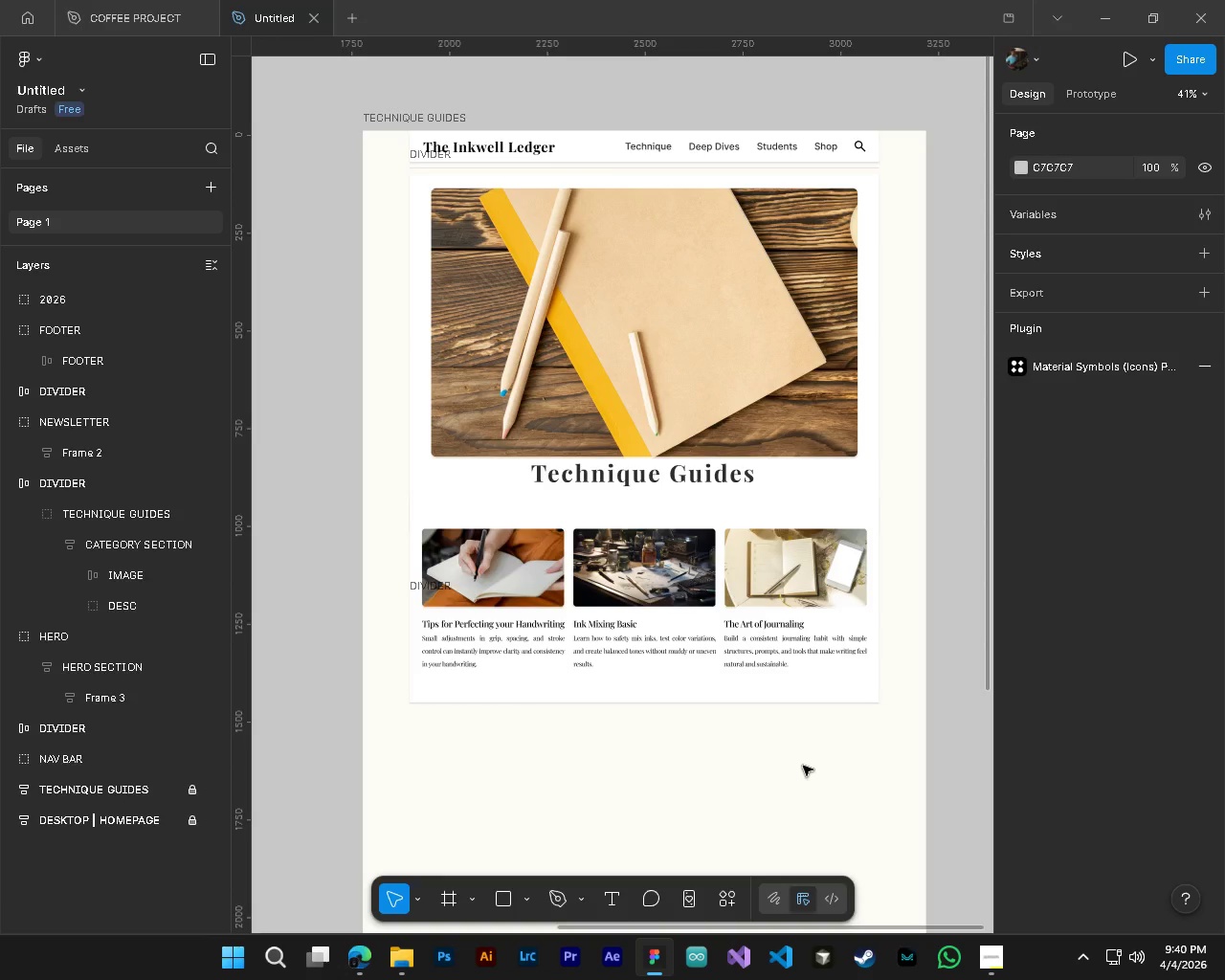 
hold_key(key=AltLeft, duration=0.62)
scroll: coordinate [803, 766], scroll_direction: down, amount: 4.0
 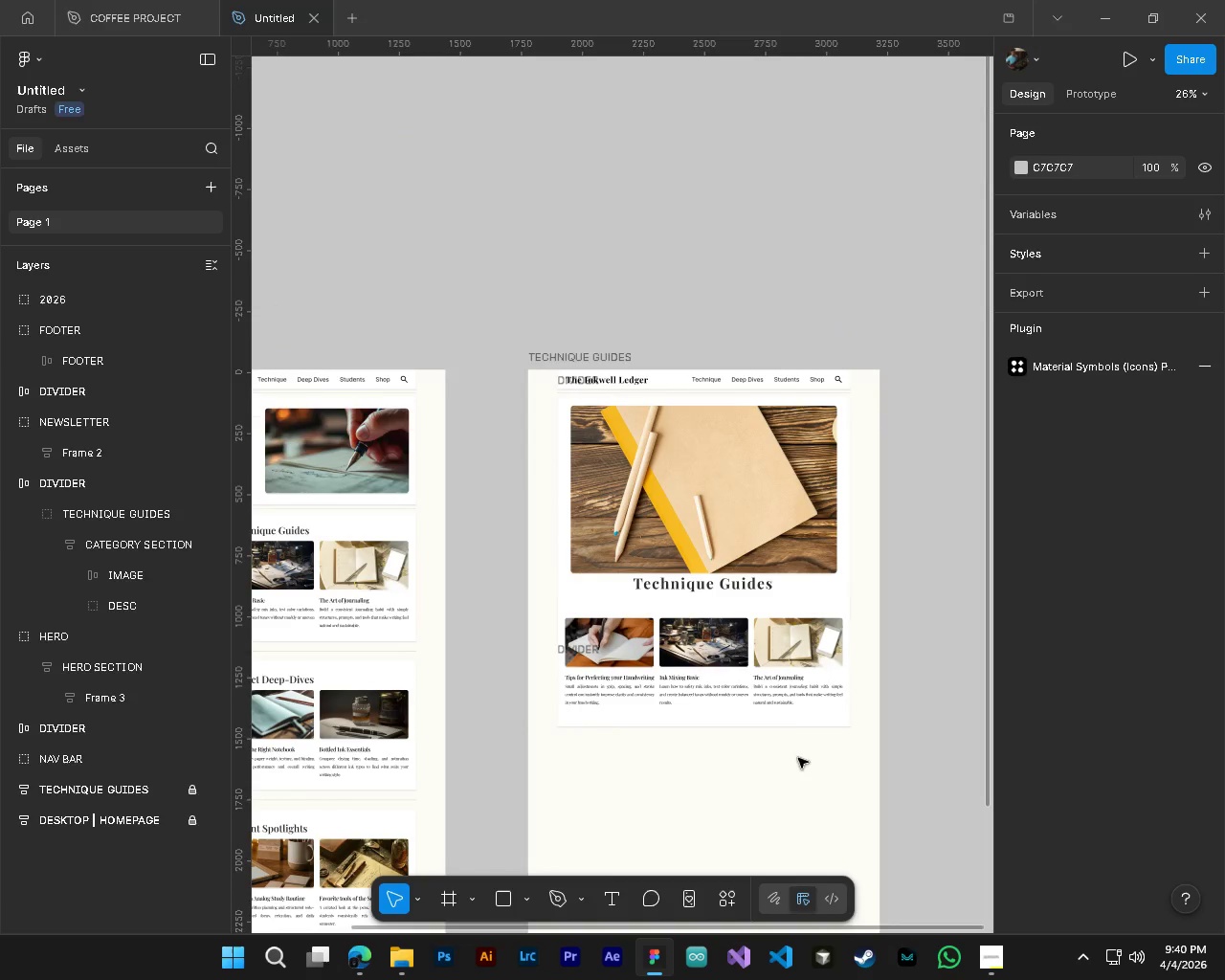 
key(Control+Z)
 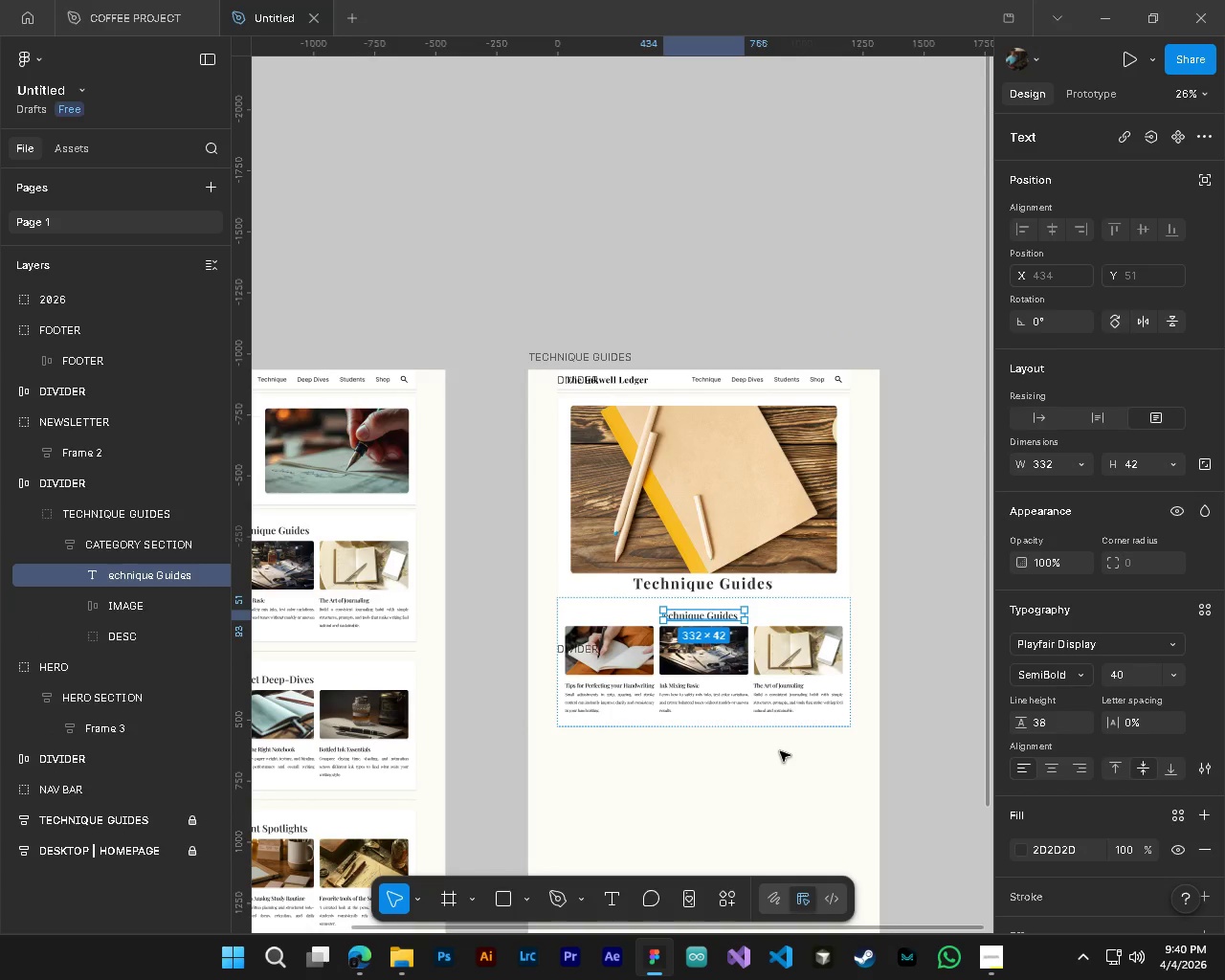 
key(Alt+Control+AltLeft)
 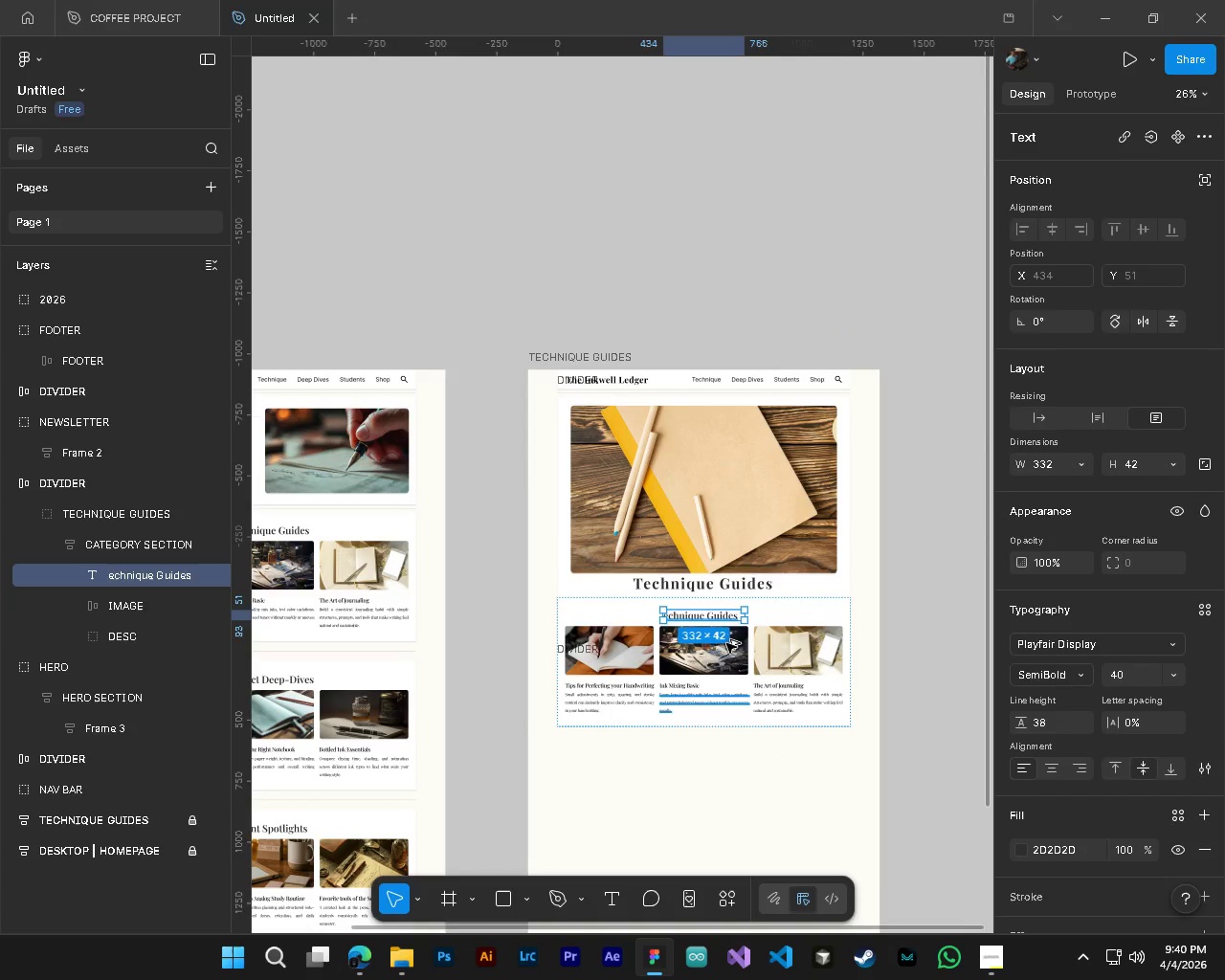 
hold_key(key=AltLeft, duration=0.55)
scroll: coordinate [721, 568], scroll_direction: up, amount: 5.0
 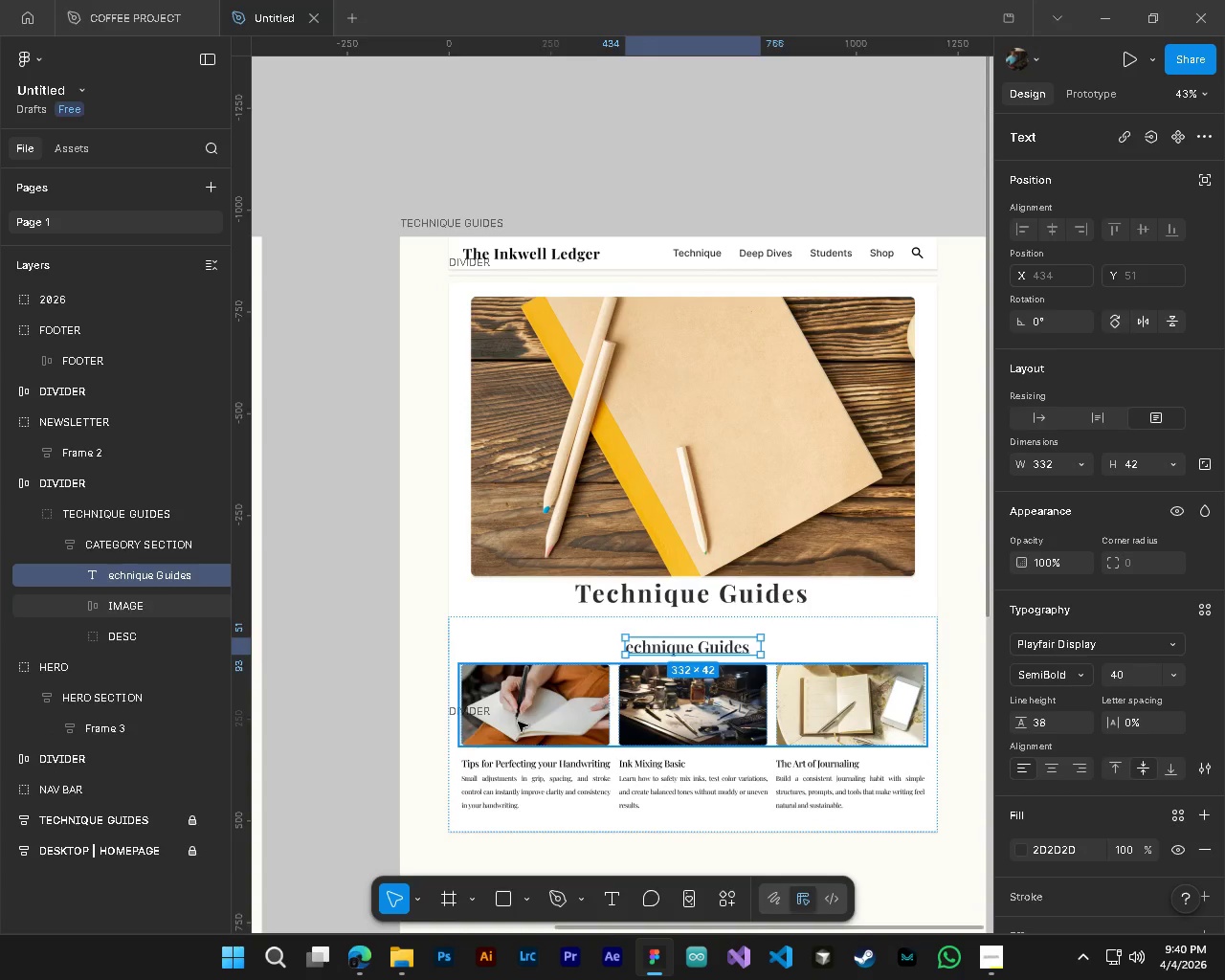 
hold_key(key=ControlLeft, duration=1.67)
hold_key(key=AltLeft, duration=1.22)
scroll: coordinate [674, 734], scroll_direction: down, amount: 8.0
 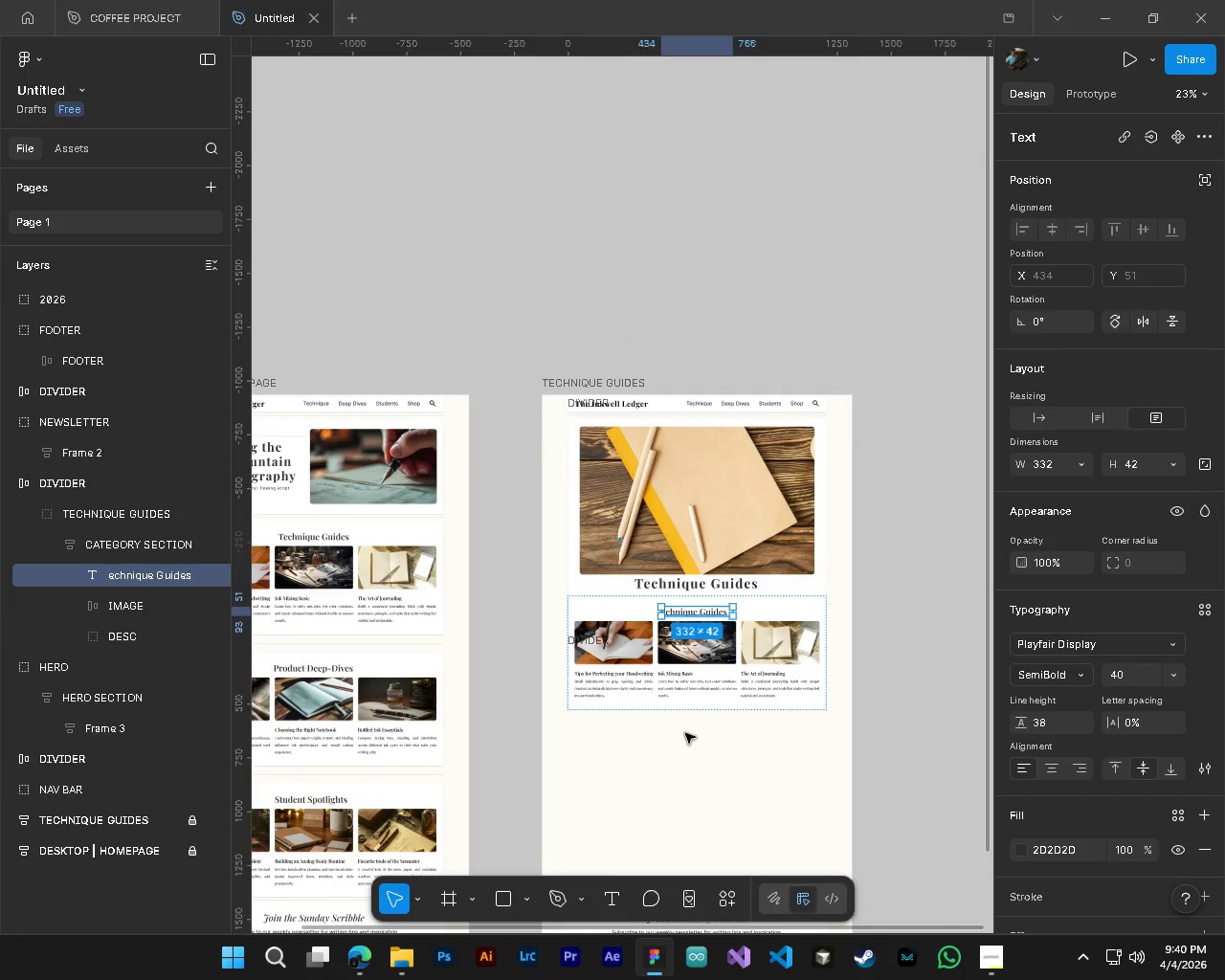 
key(Control+Z)
 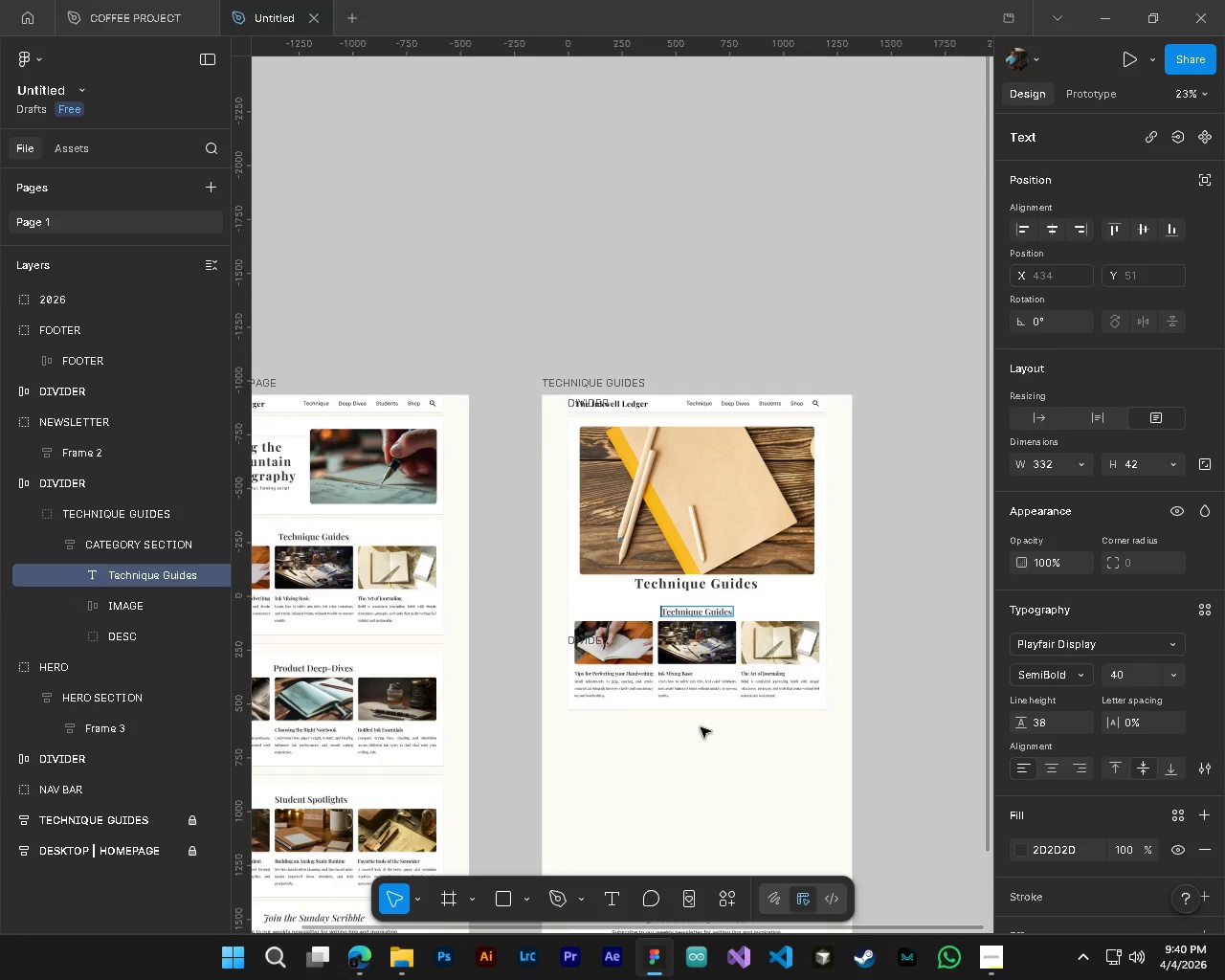 
key(Control+Z)
 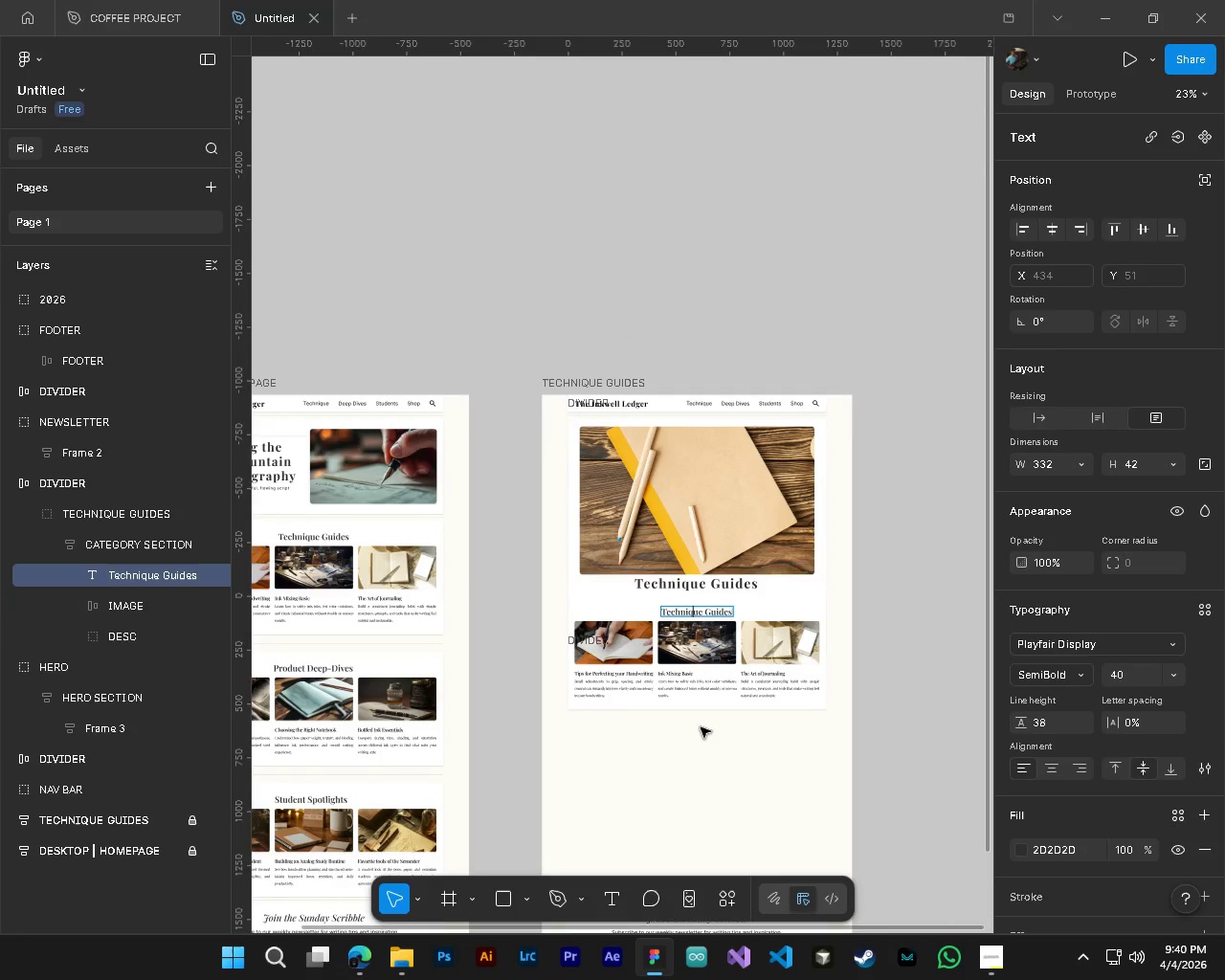 
key(Control+Z)
 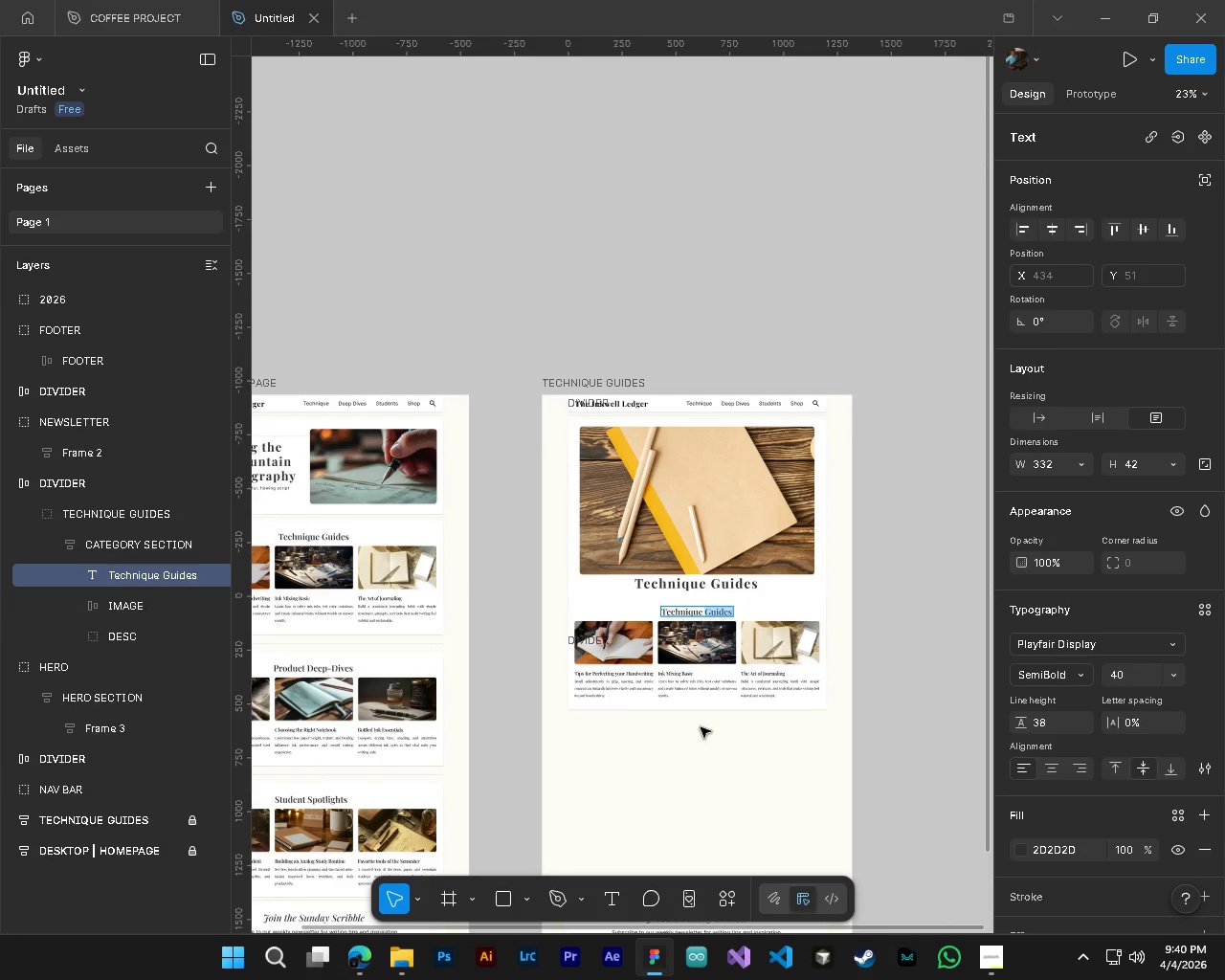 
key(Control+Z)
 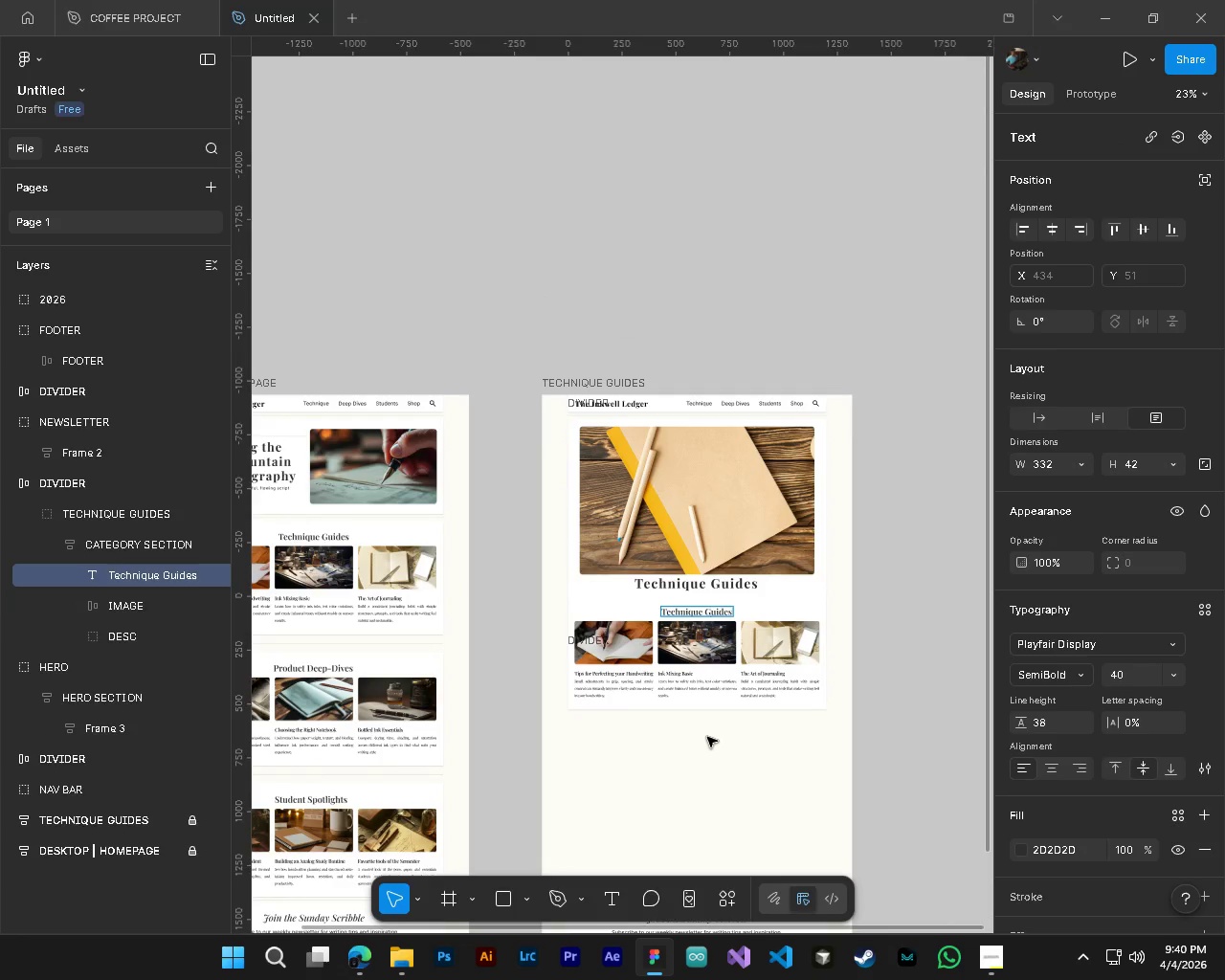 
key(Control+Z)
 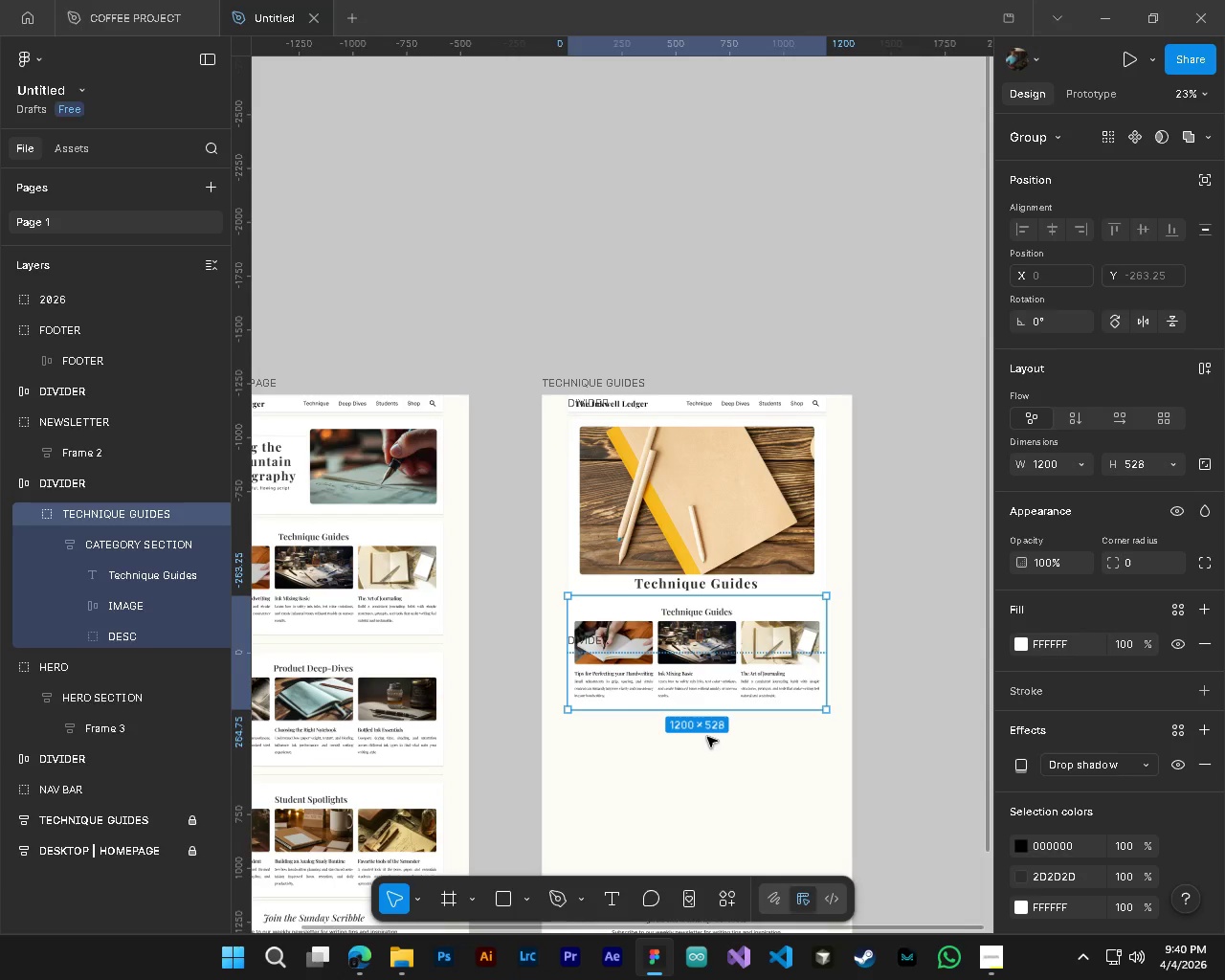 
key(Control+Z)
 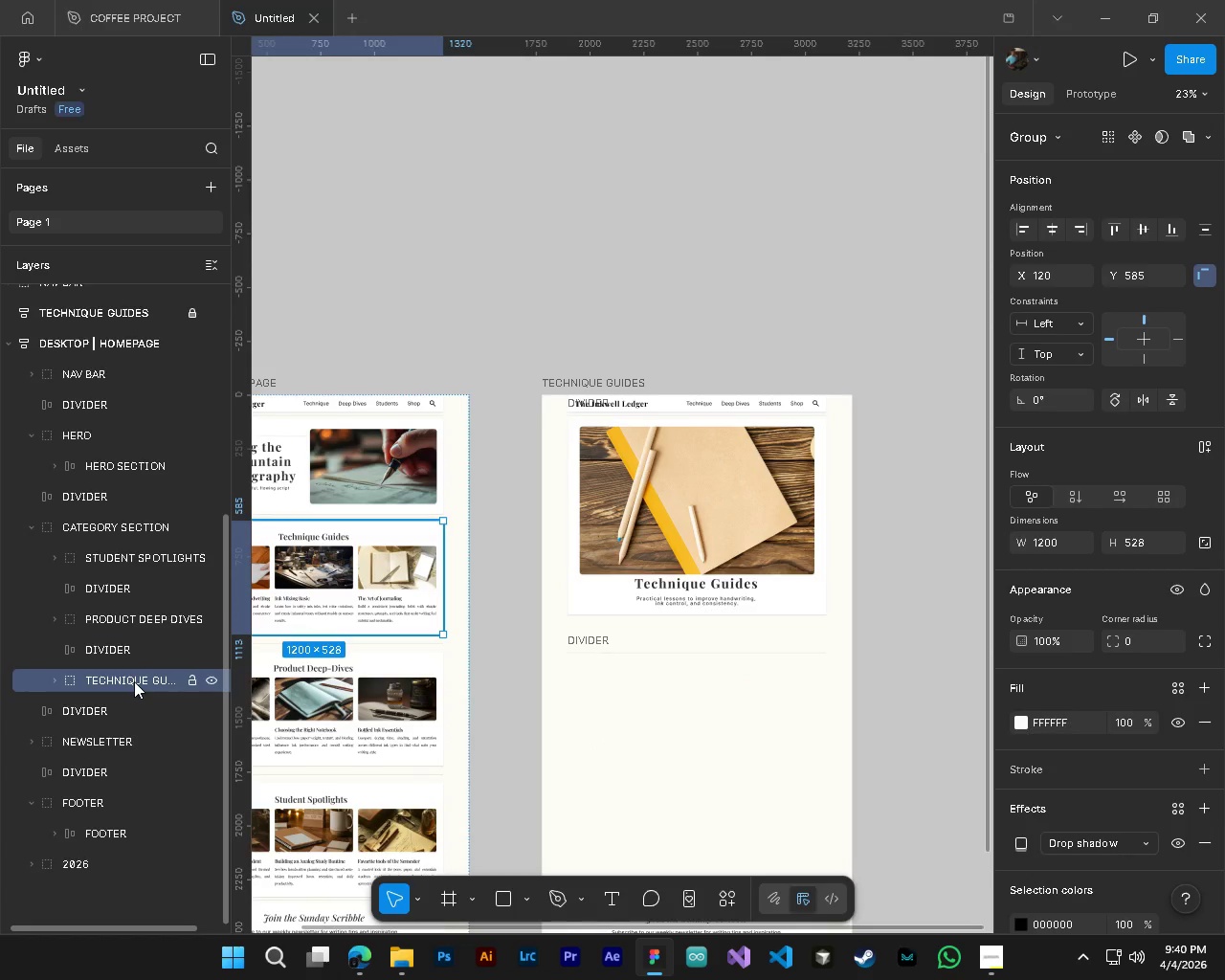 
hold_key(key=AltLeft, duration=0.61)
 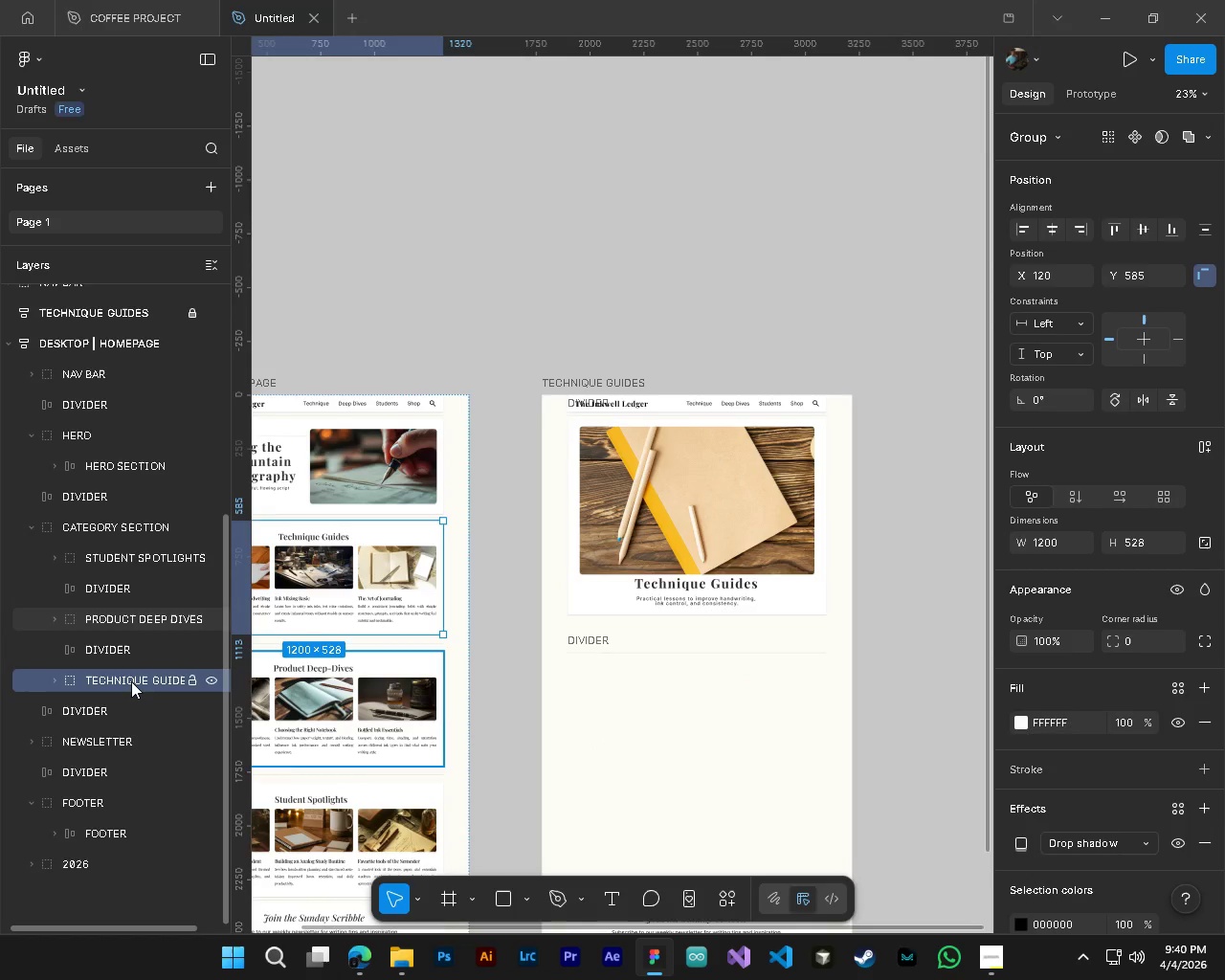 
hold_key(key=AltLeft, duration=1.5)
 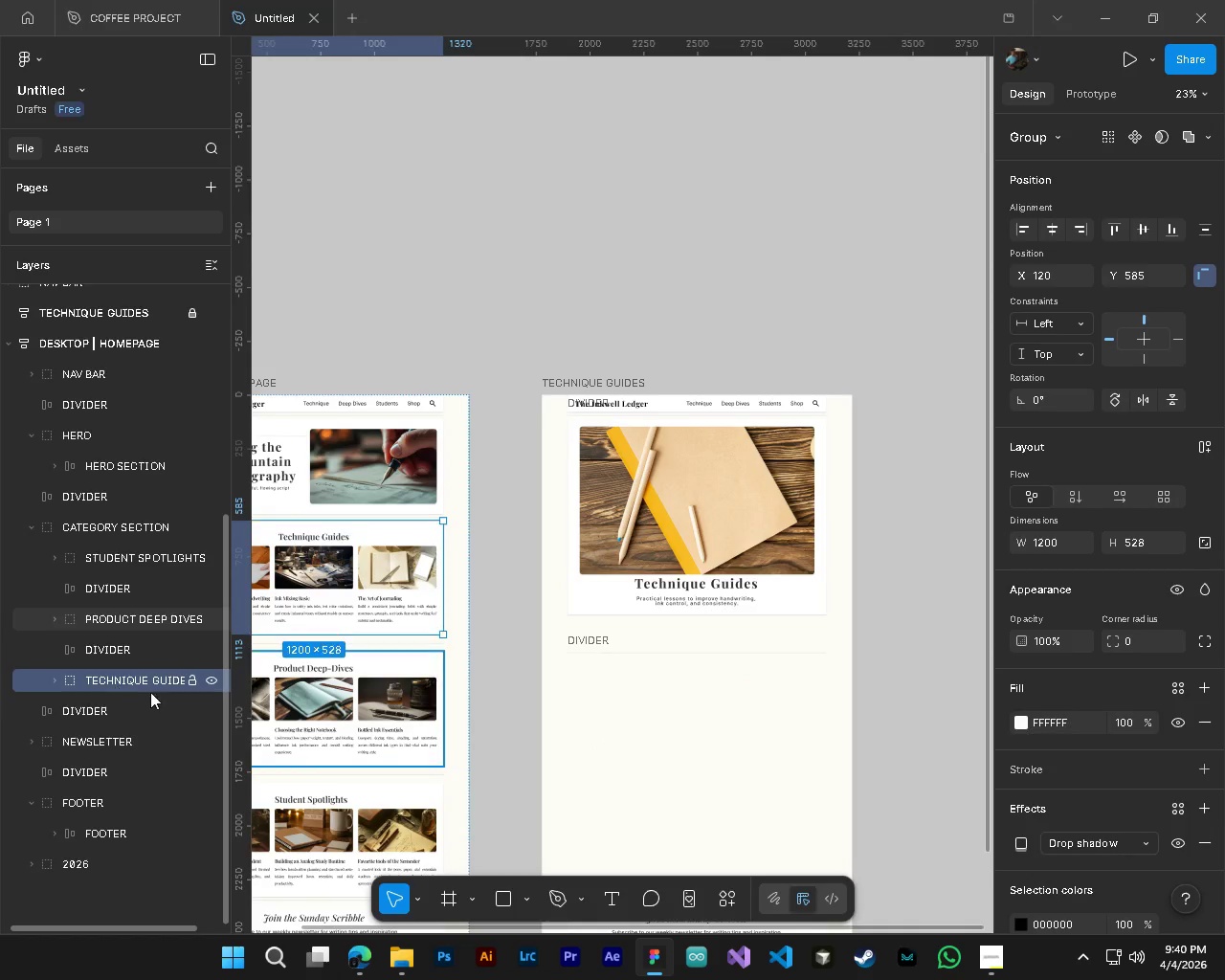 
hold_key(key=AltLeft, duration=0.52)
 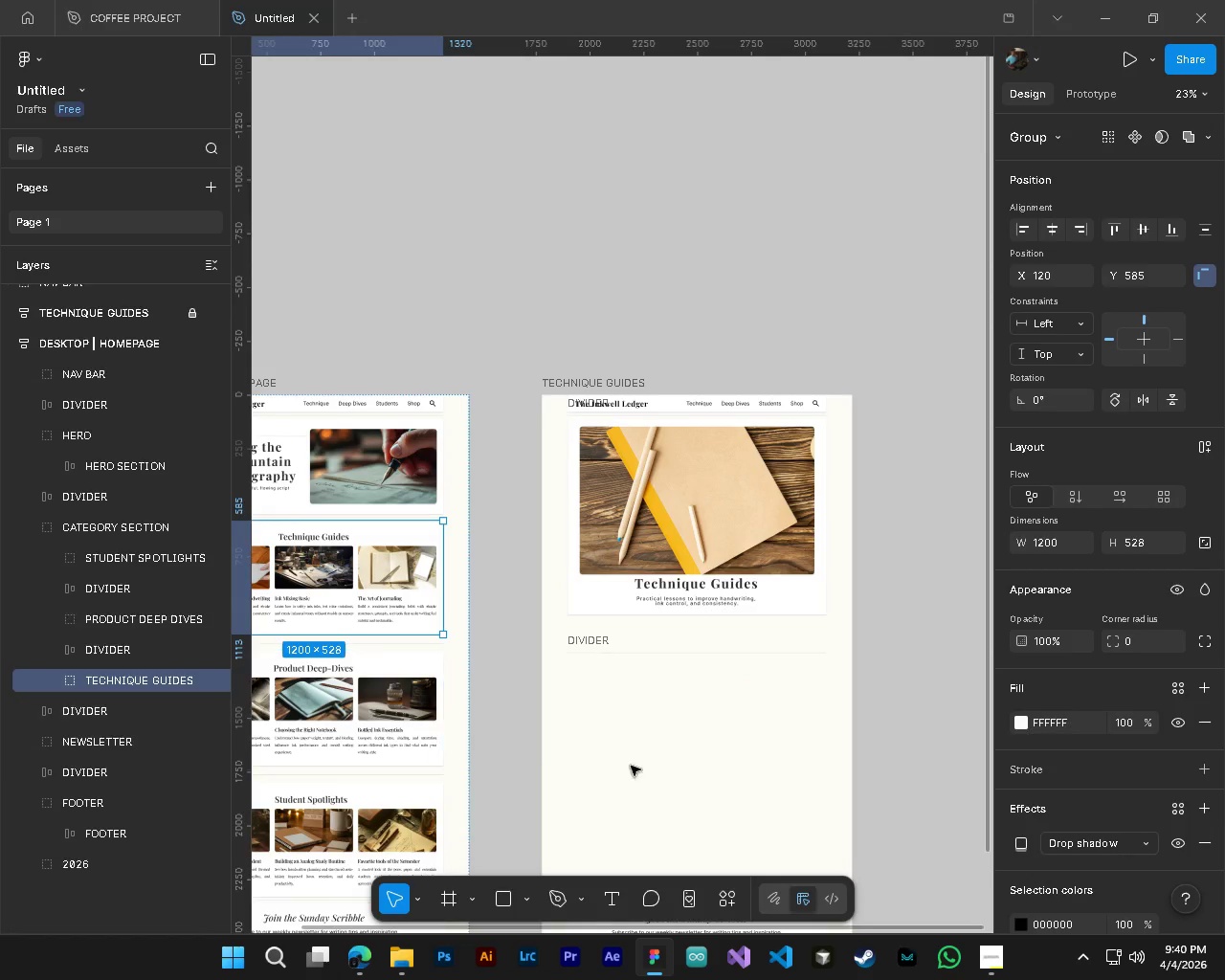 
hold_key(key=ShiftLeft, duration=0.45)
scroll: coordinate [649, 763], scroll_direction: up, amount: 2.0
 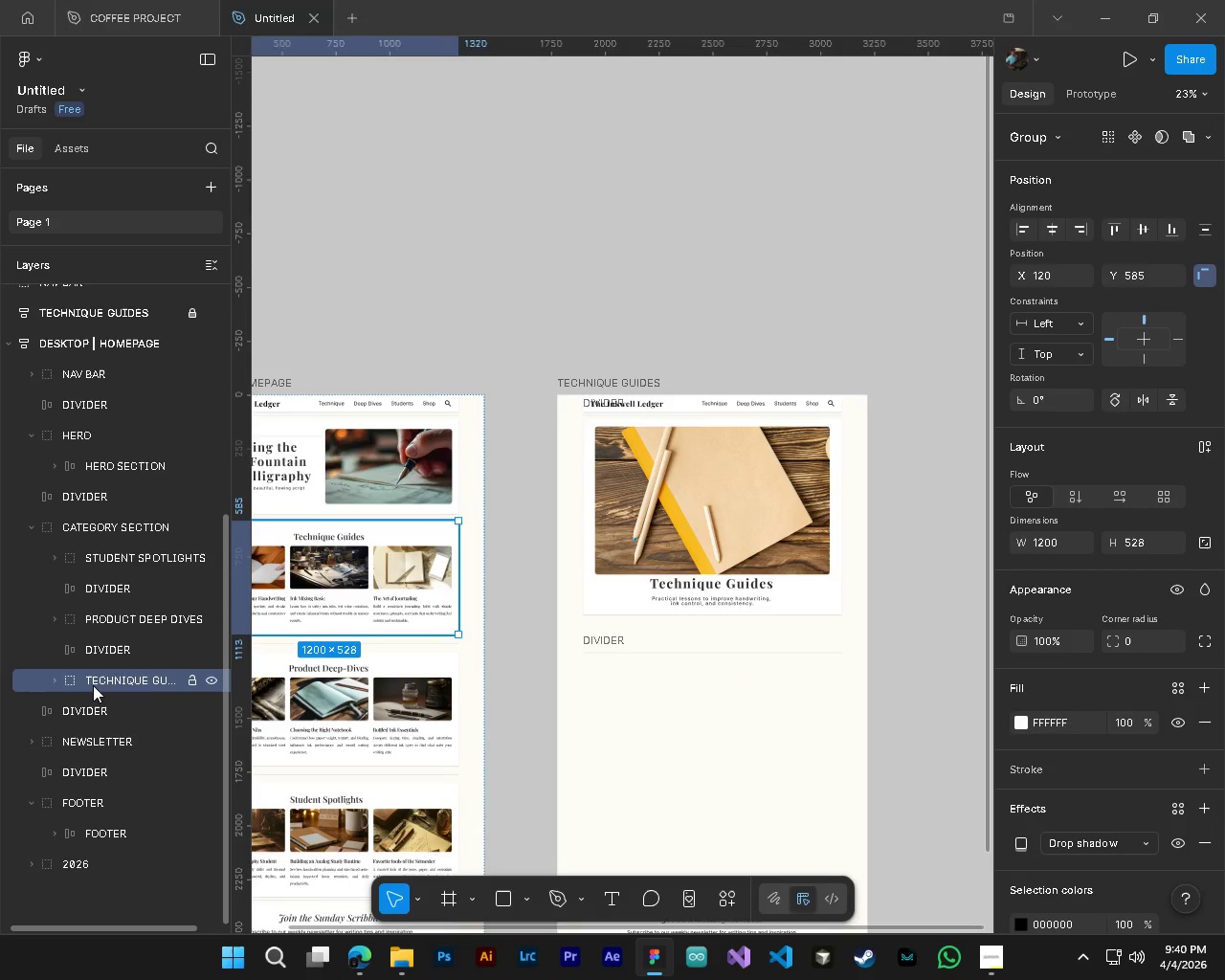 
left_click([54, 678])
 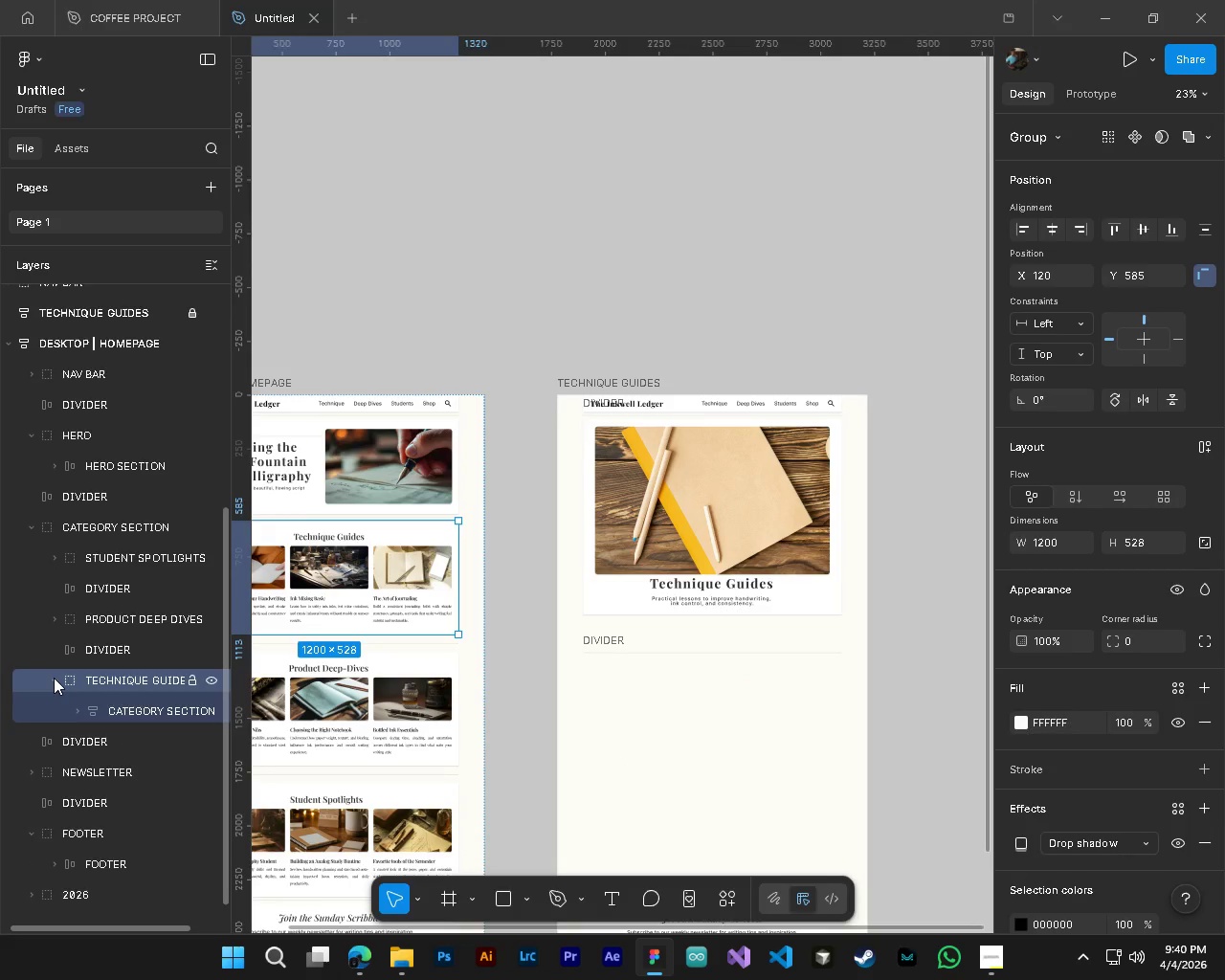 
left_click([54, 678])
 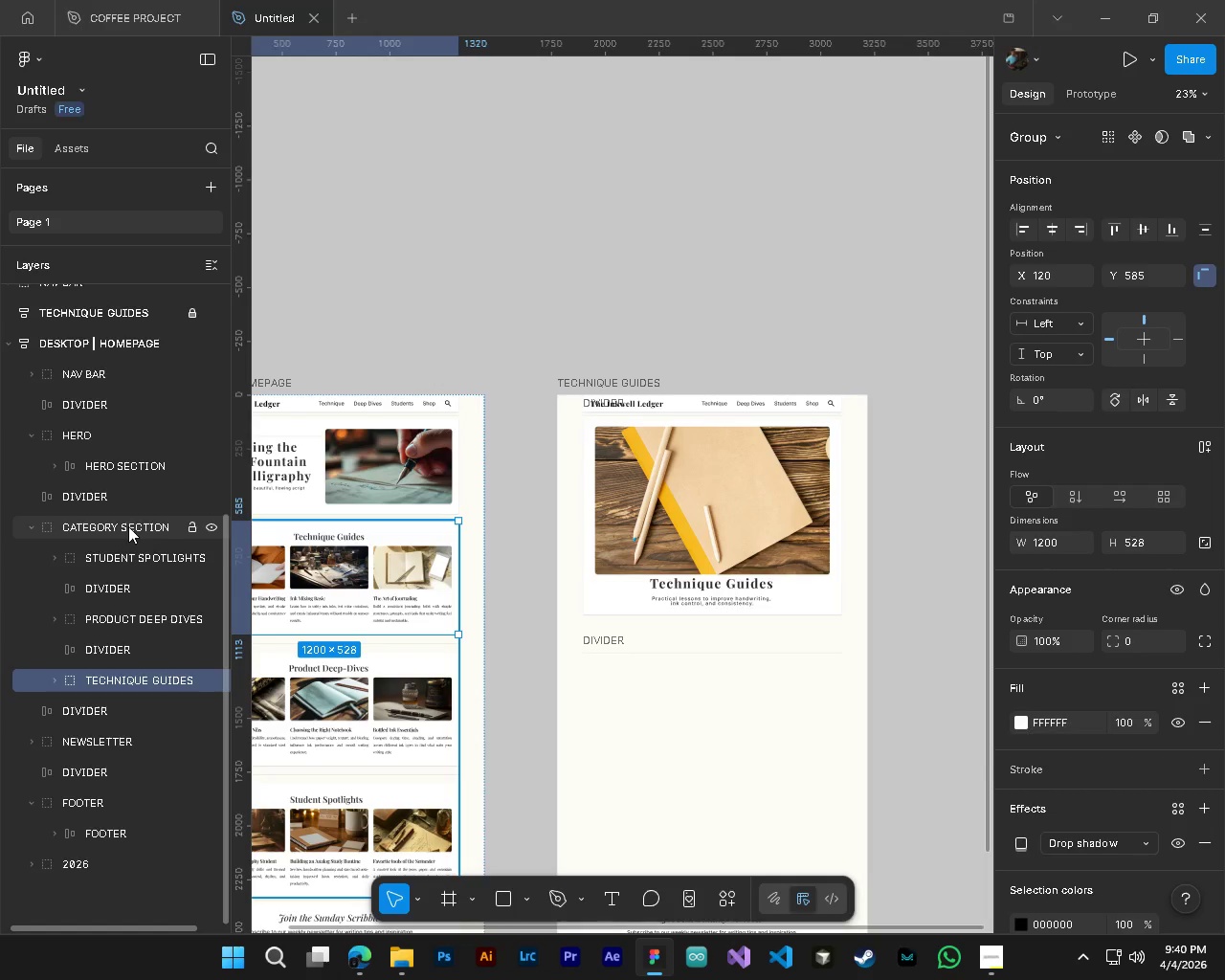 
left_click([53, 679])
 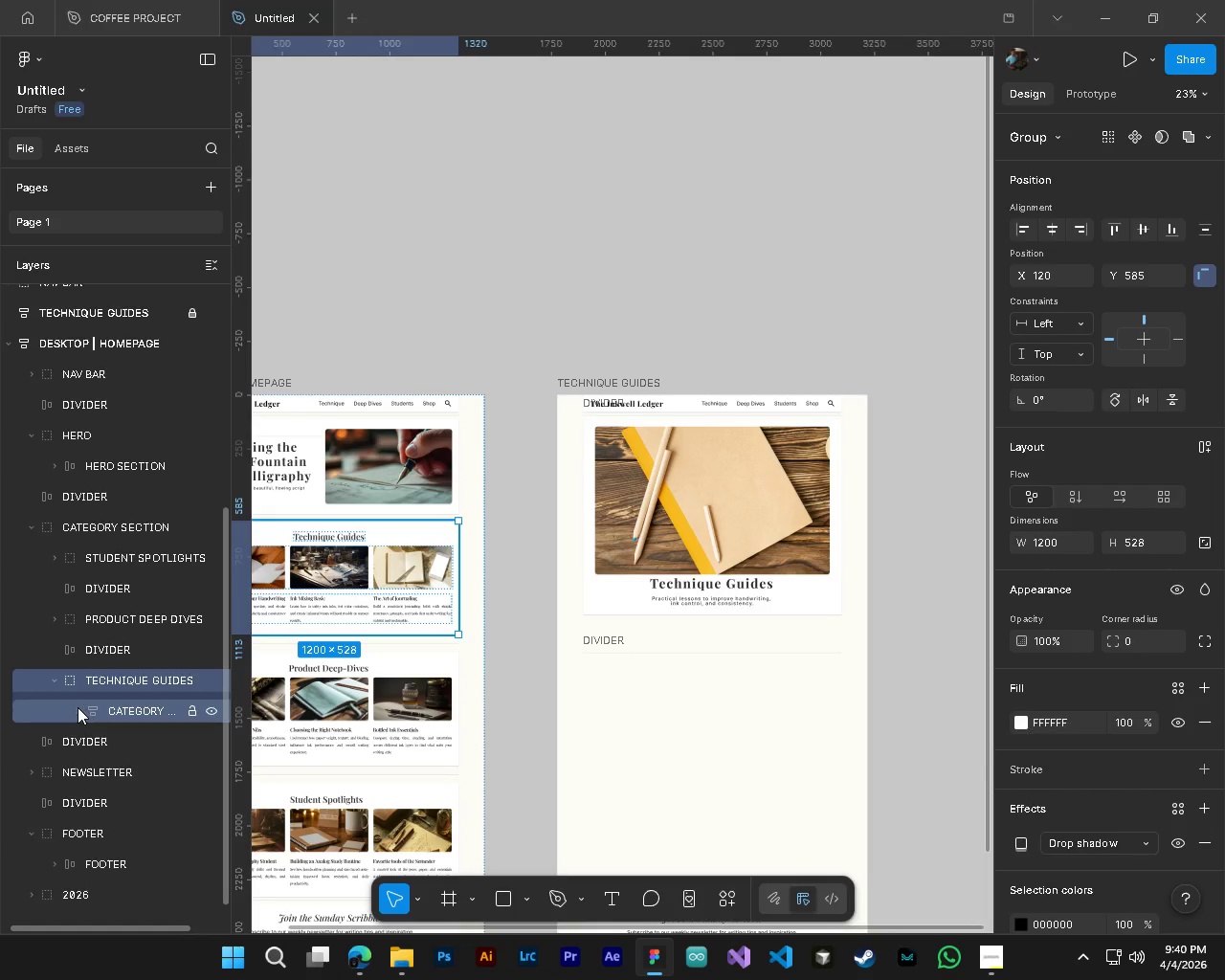 
left_click([78, 707])
 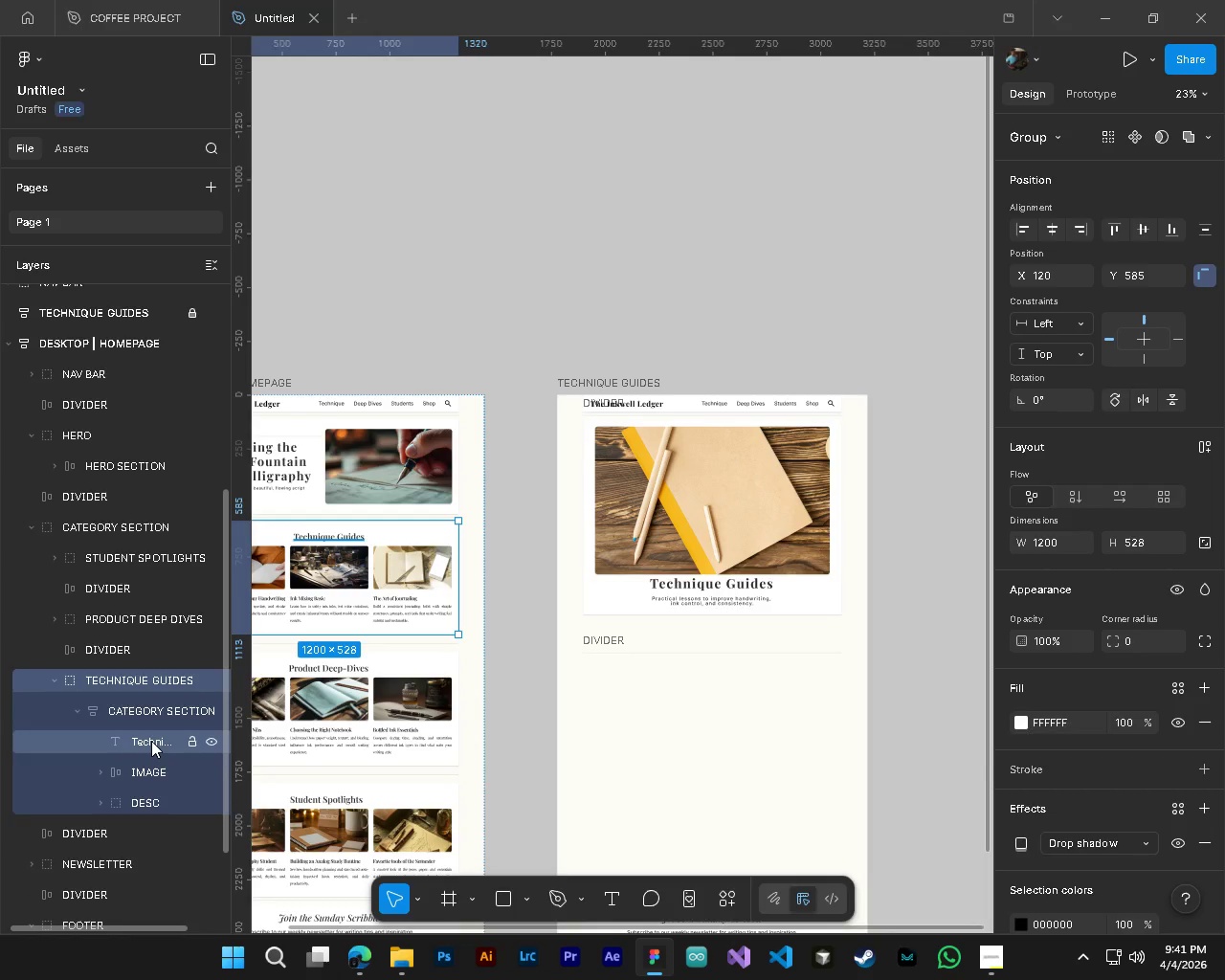 
wait(5.33)
 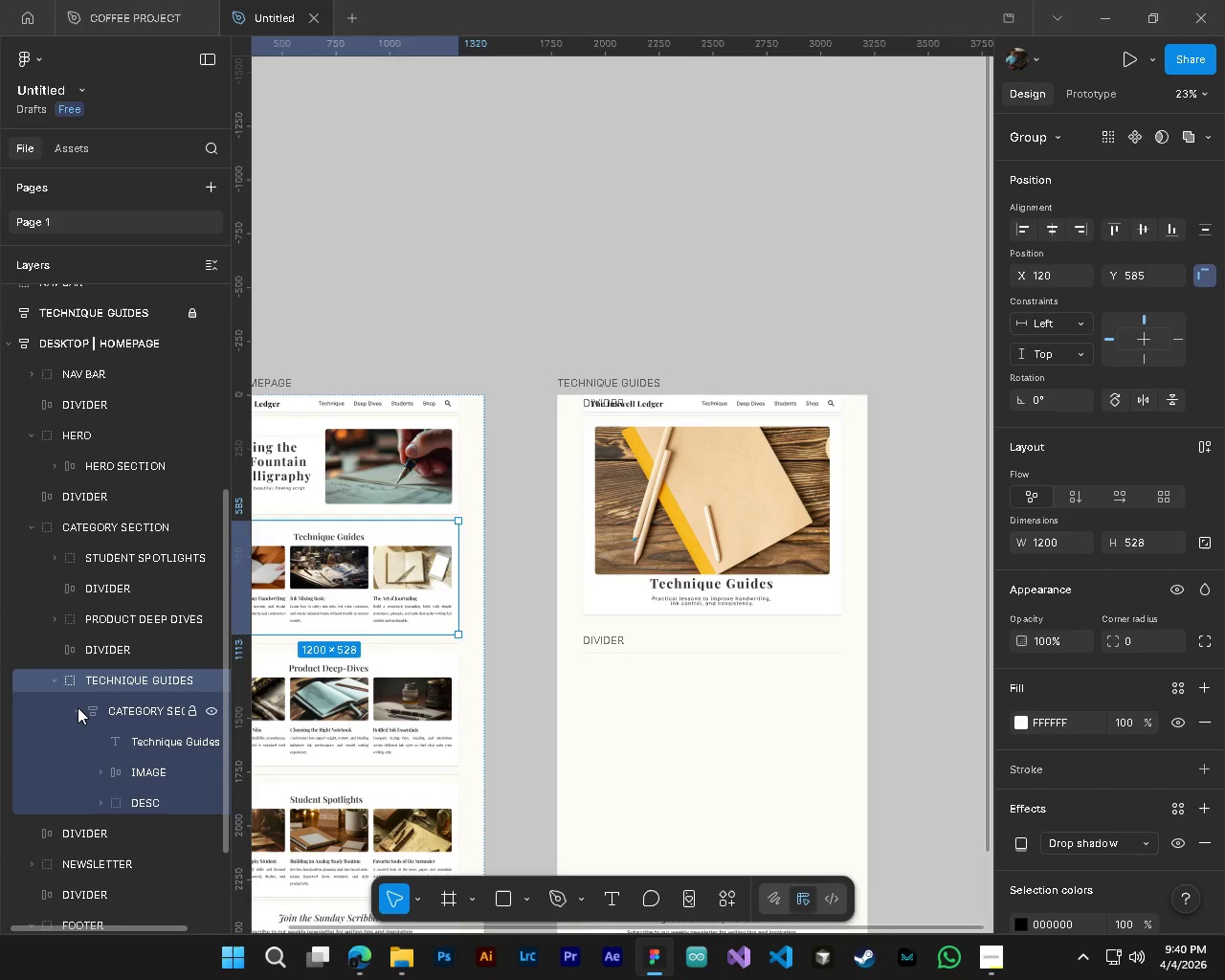 
left_click([151, 741])
 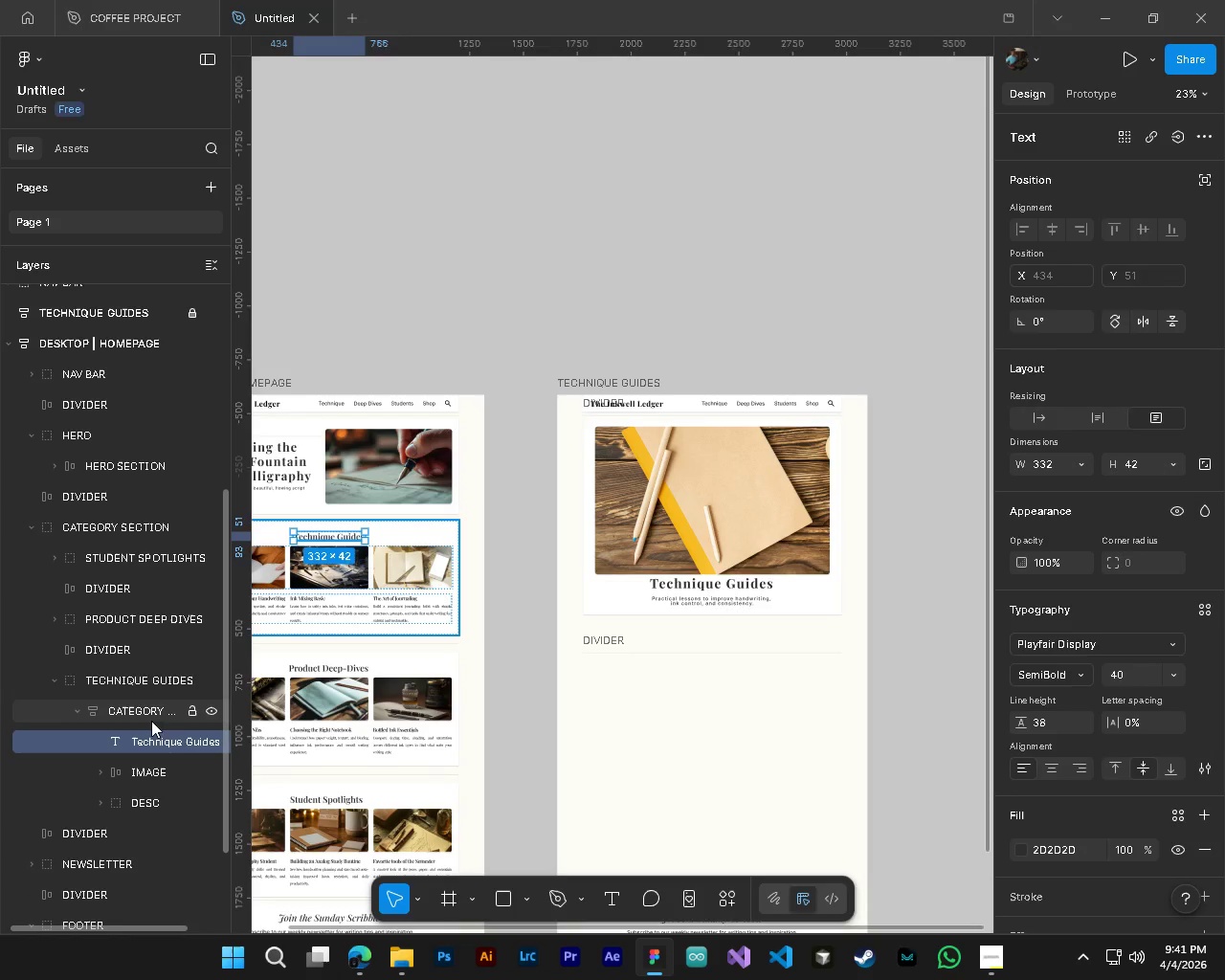 
left_click([150, 711])
 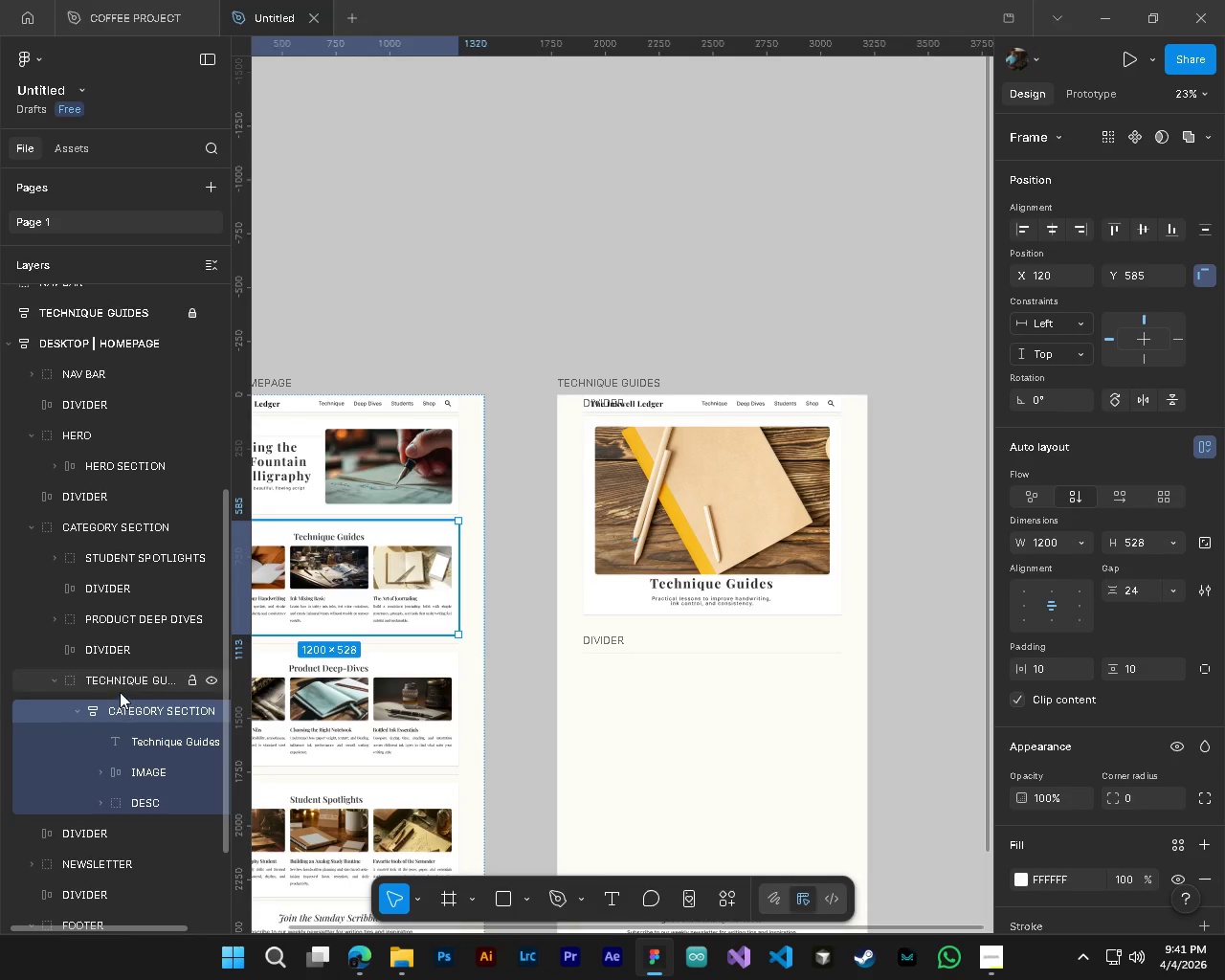 
left_click([120, 687])
 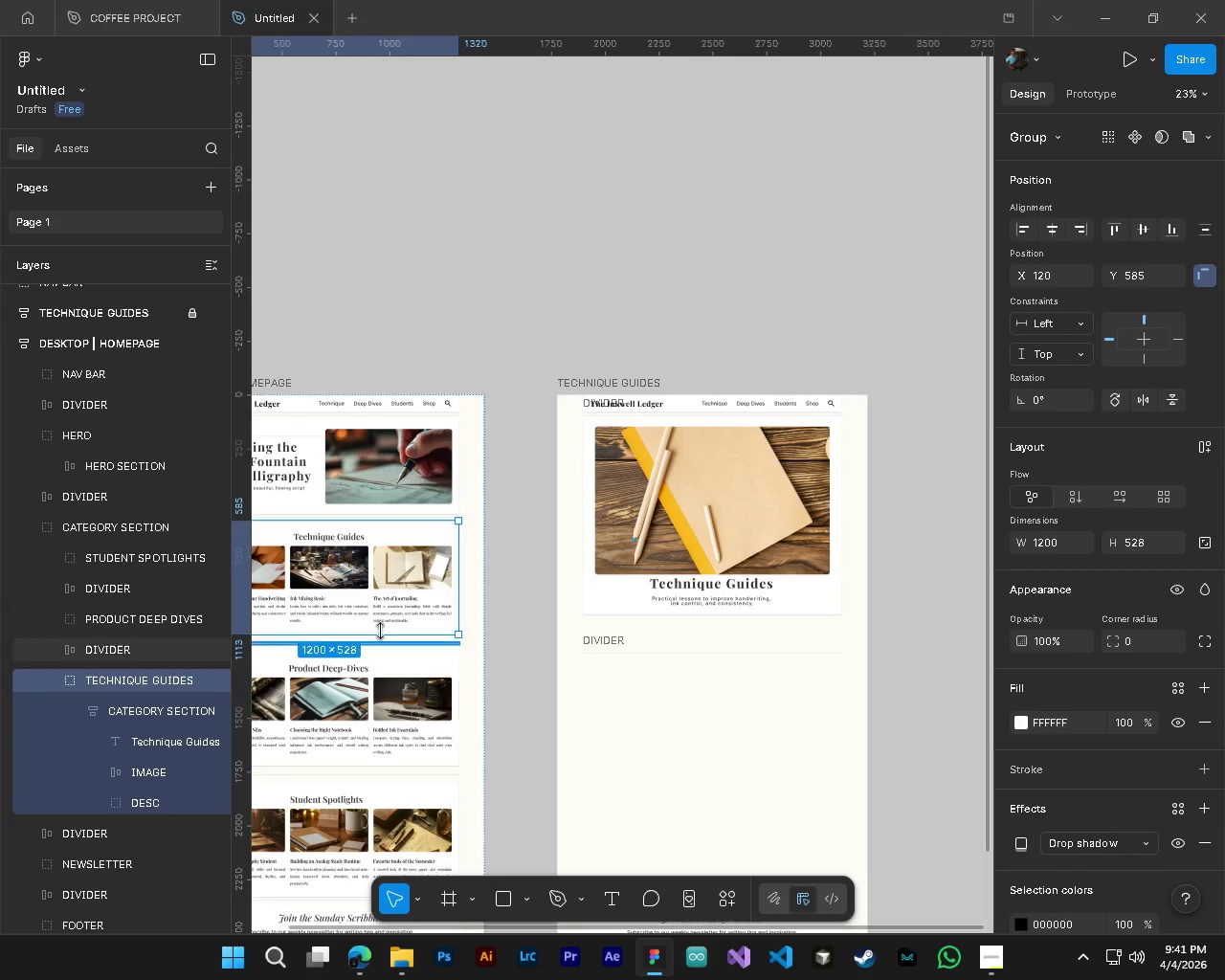 
hold_key(key=AltLeft, duration=1.53)
left_click_drag(start_coordinate=[386, 535], to_coordinate=[751, 742])
 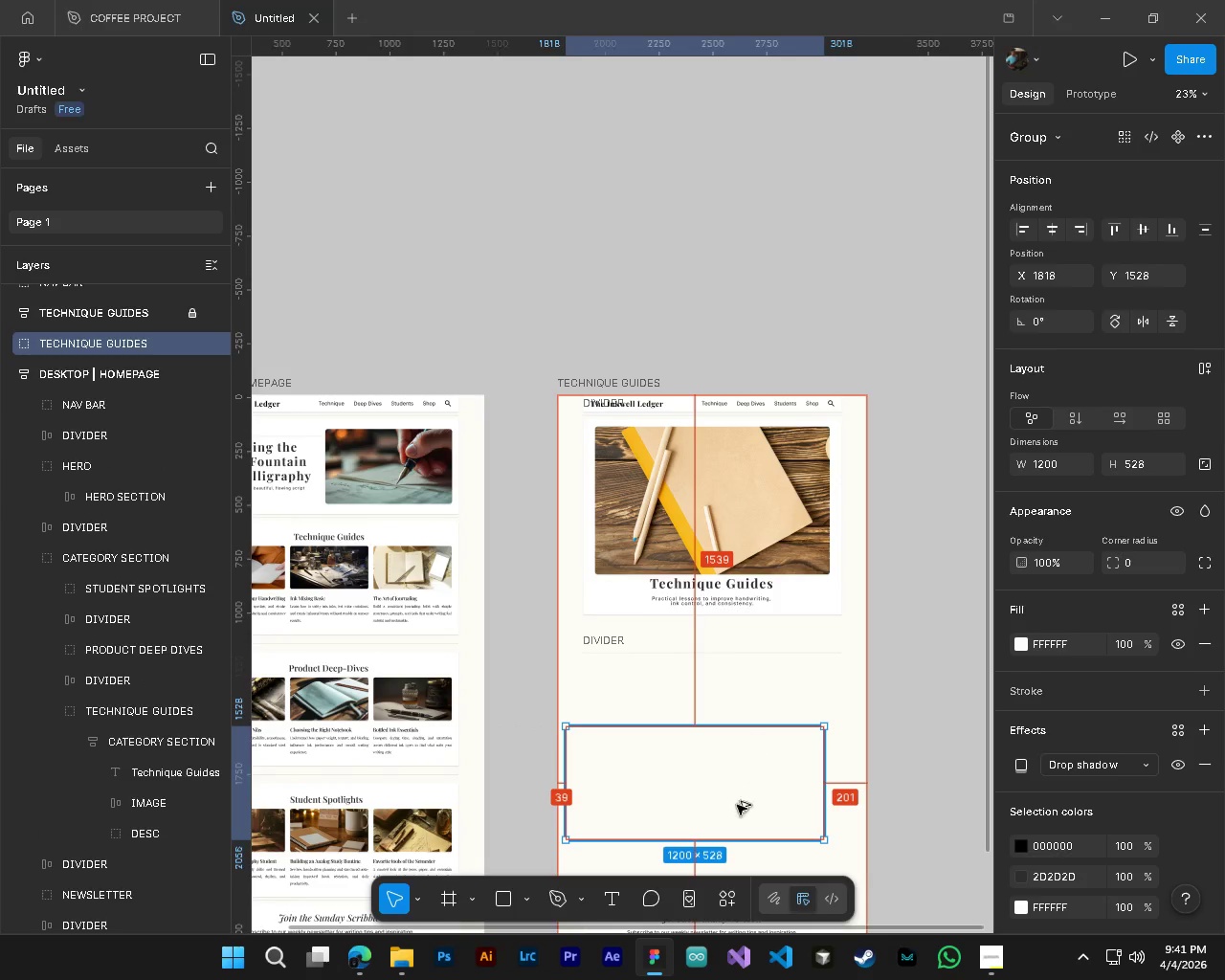 
hold_key(key=AltLeft, duration=1.51)
 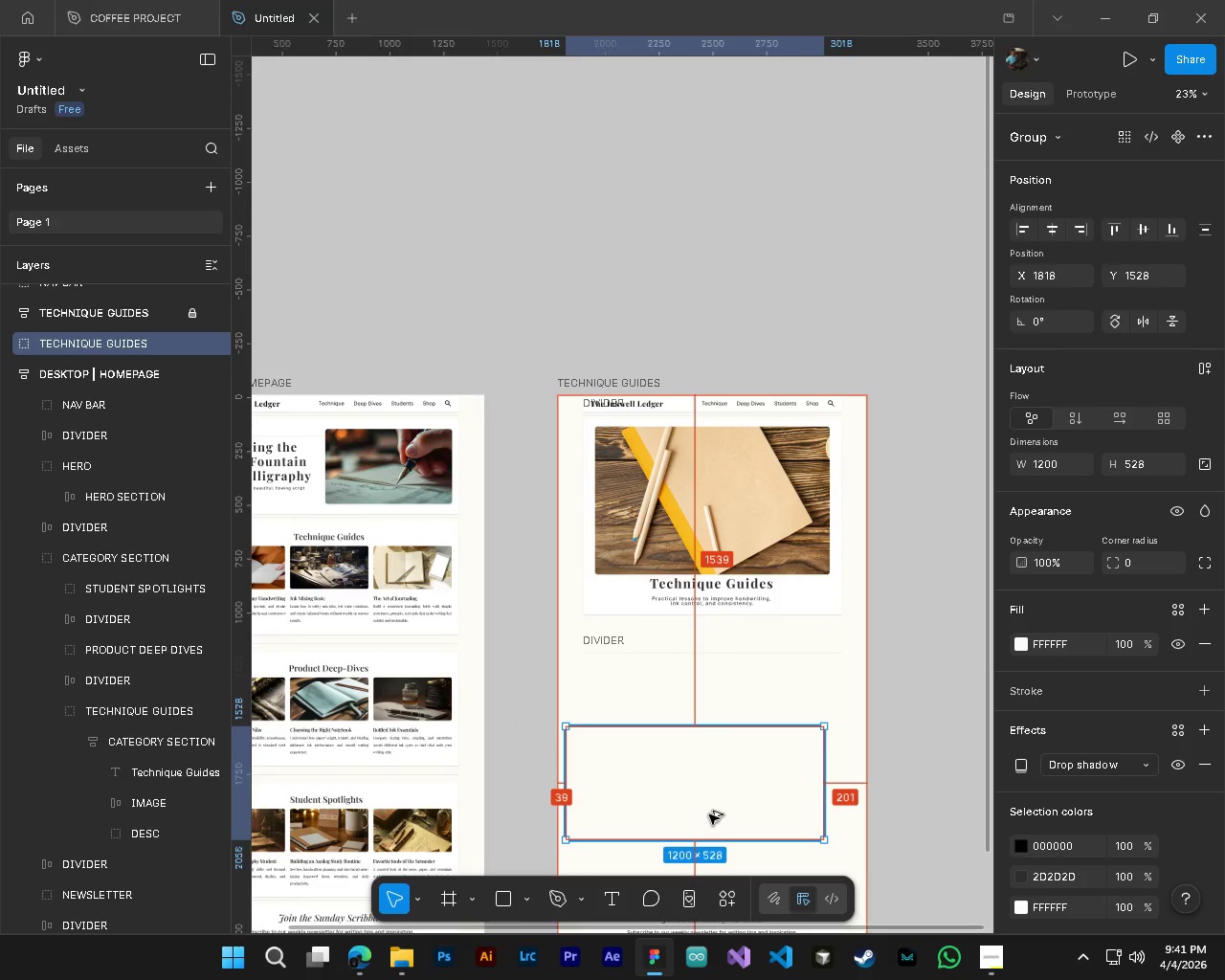 
hold_key(key=AltLeft, duration=0.66)
 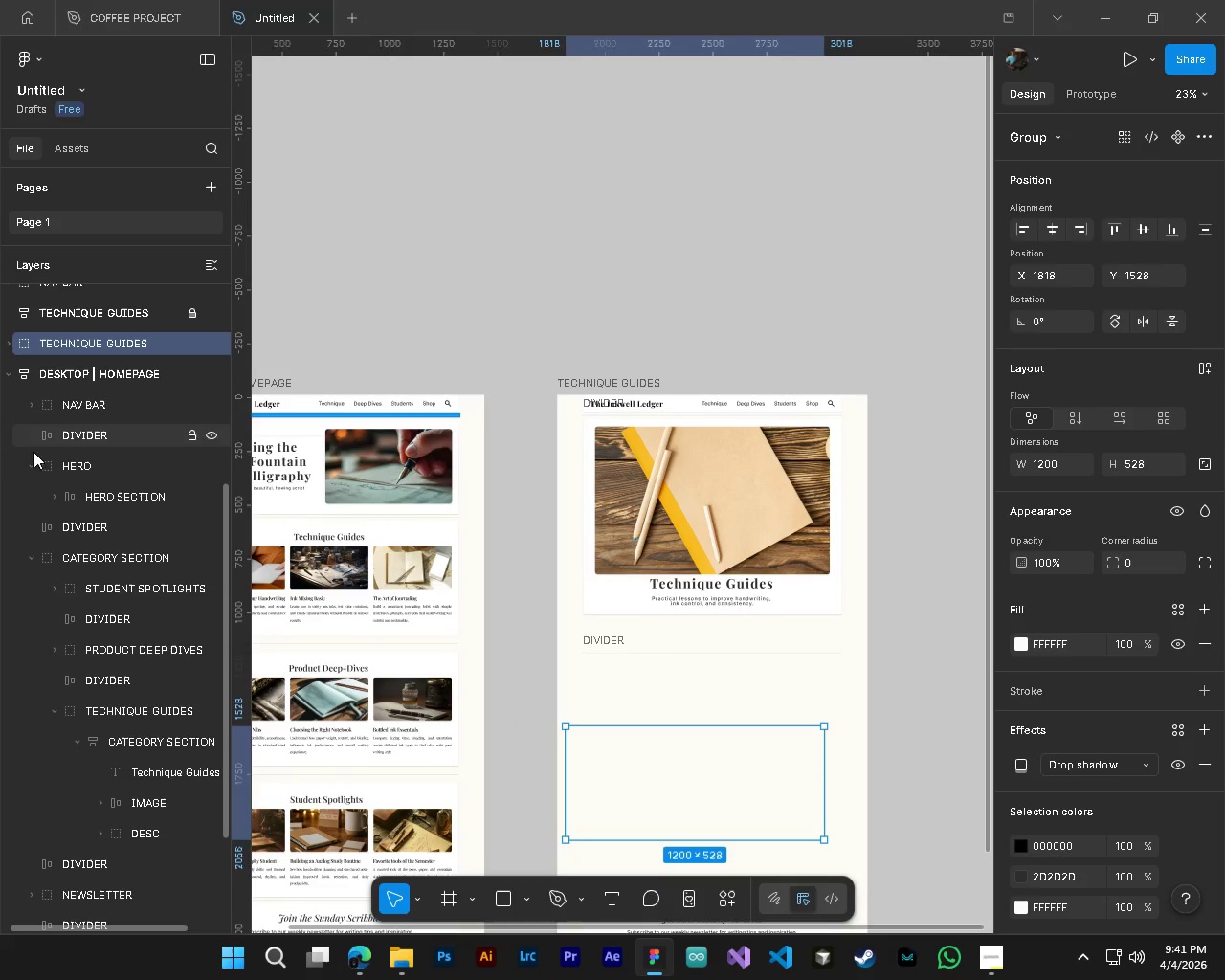 
left_click([32, 561])
 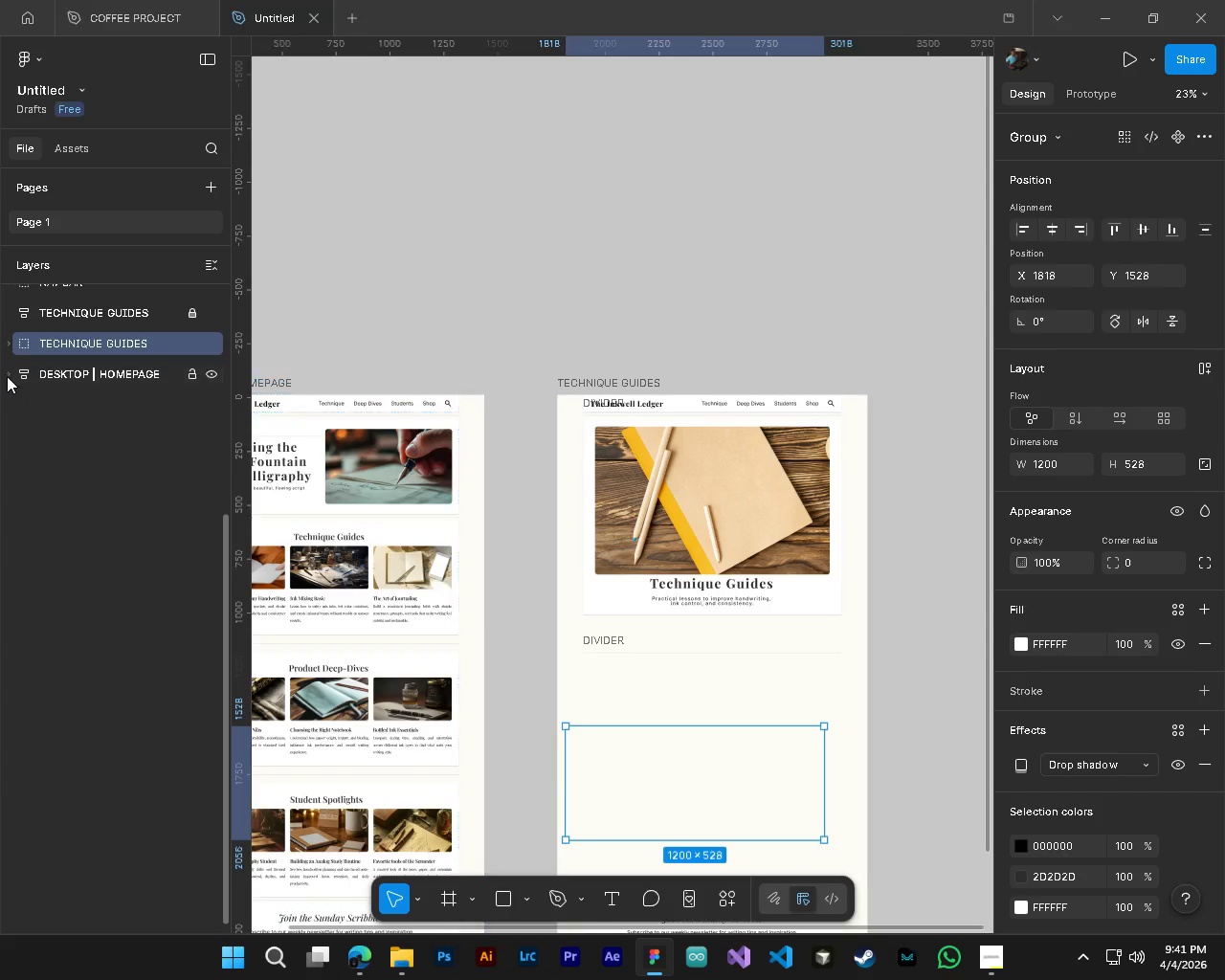 
scroll: coordinate [72, 604], scroll_direction: up, amount: 4.0
 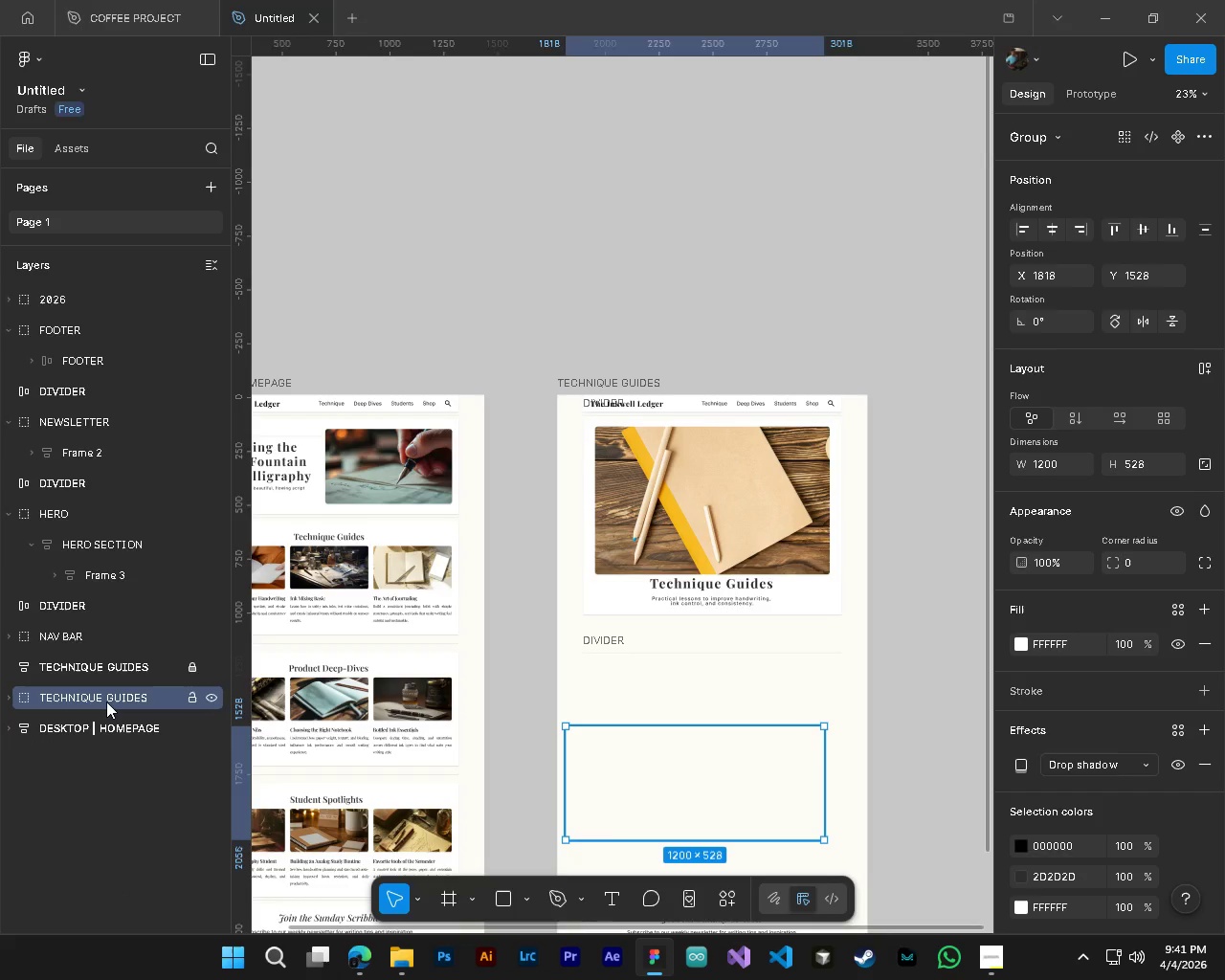 
left_click_drag(start_coordinate=[106, 702], to_coordinate=[131, 568])
 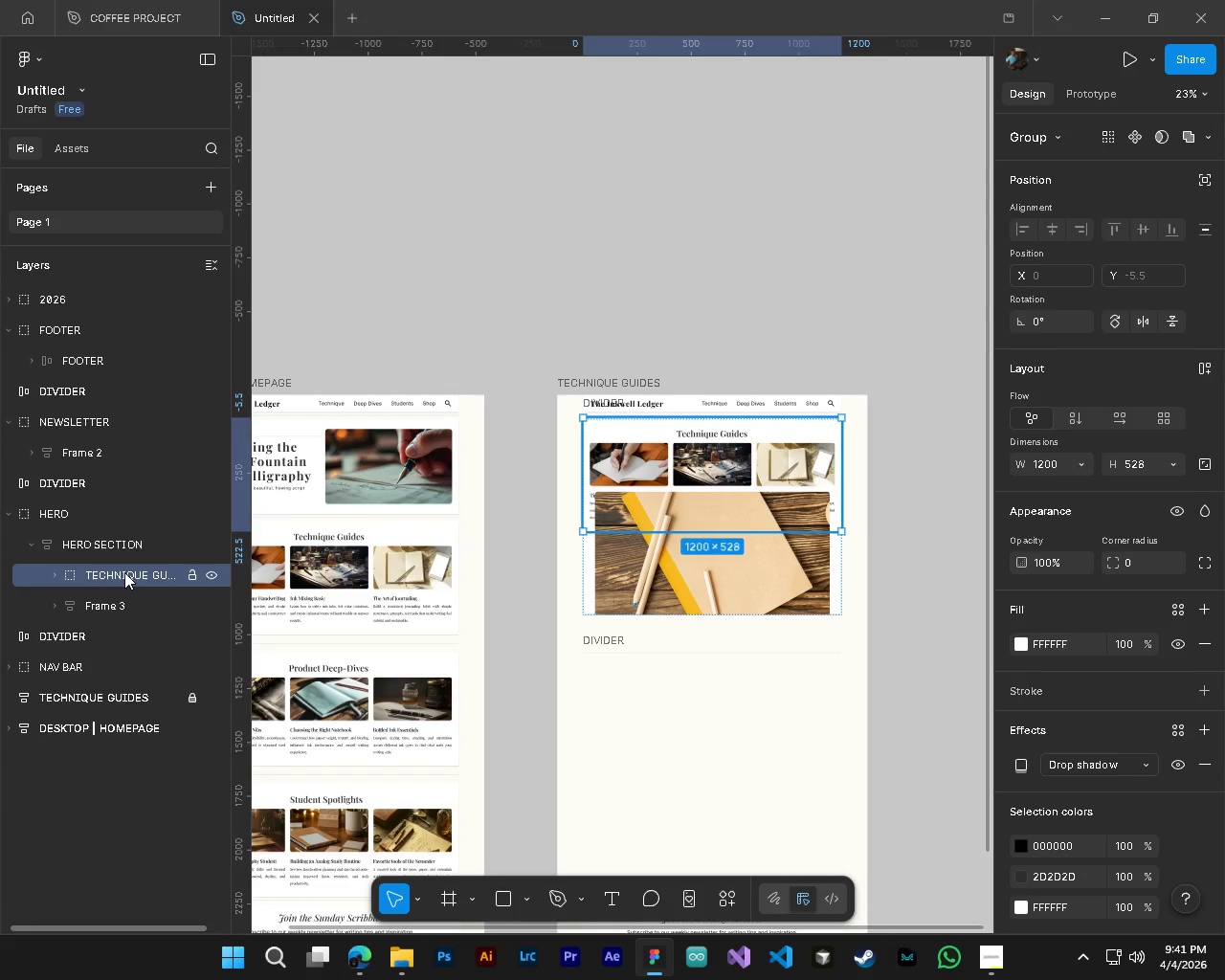 
left_click_drag(start_coordinate=[119, 574], to_coordinate=[116, 531])
 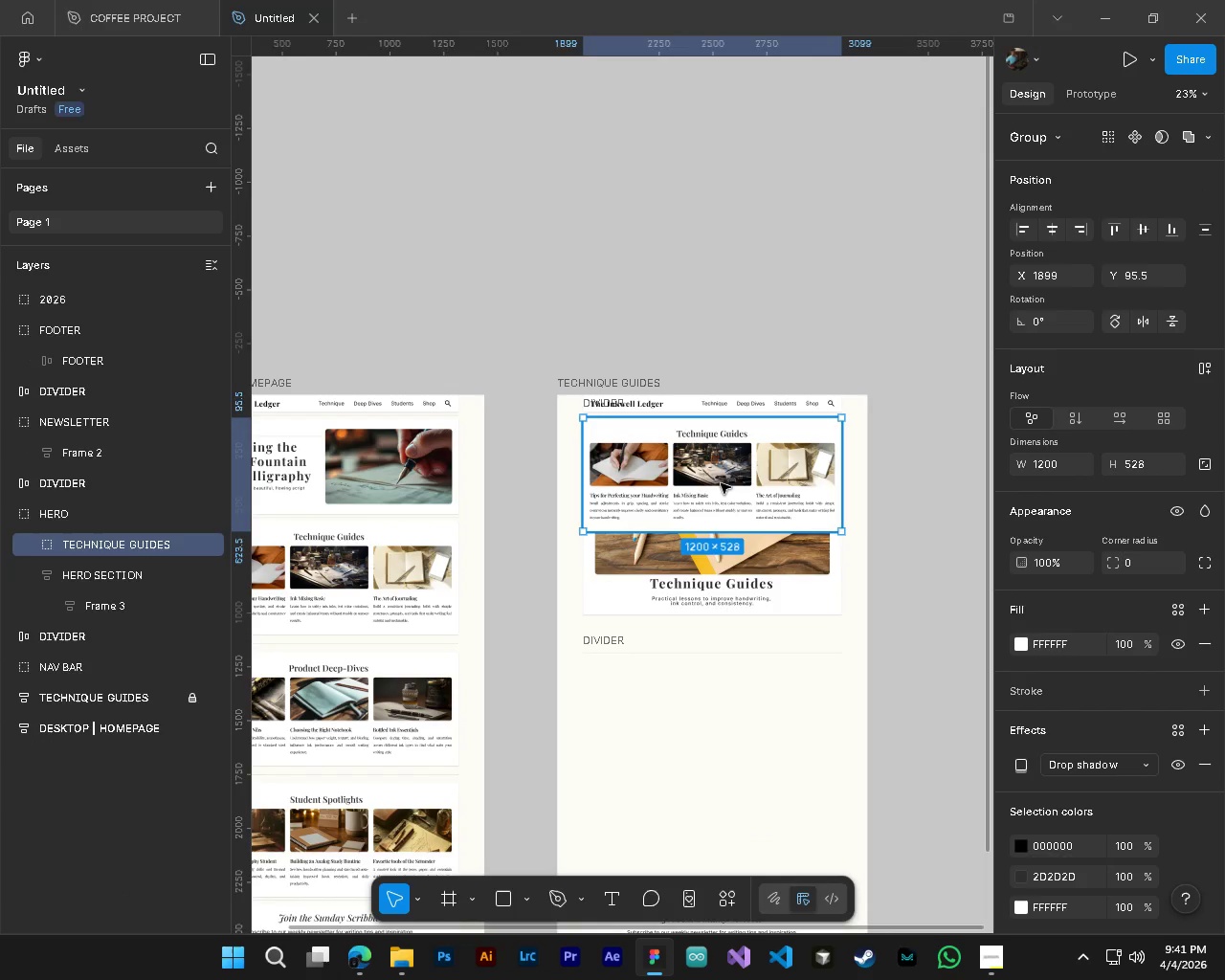 
left_click_drag(start_coordinate=[722, 479], to_coordinate=[724, 728])
 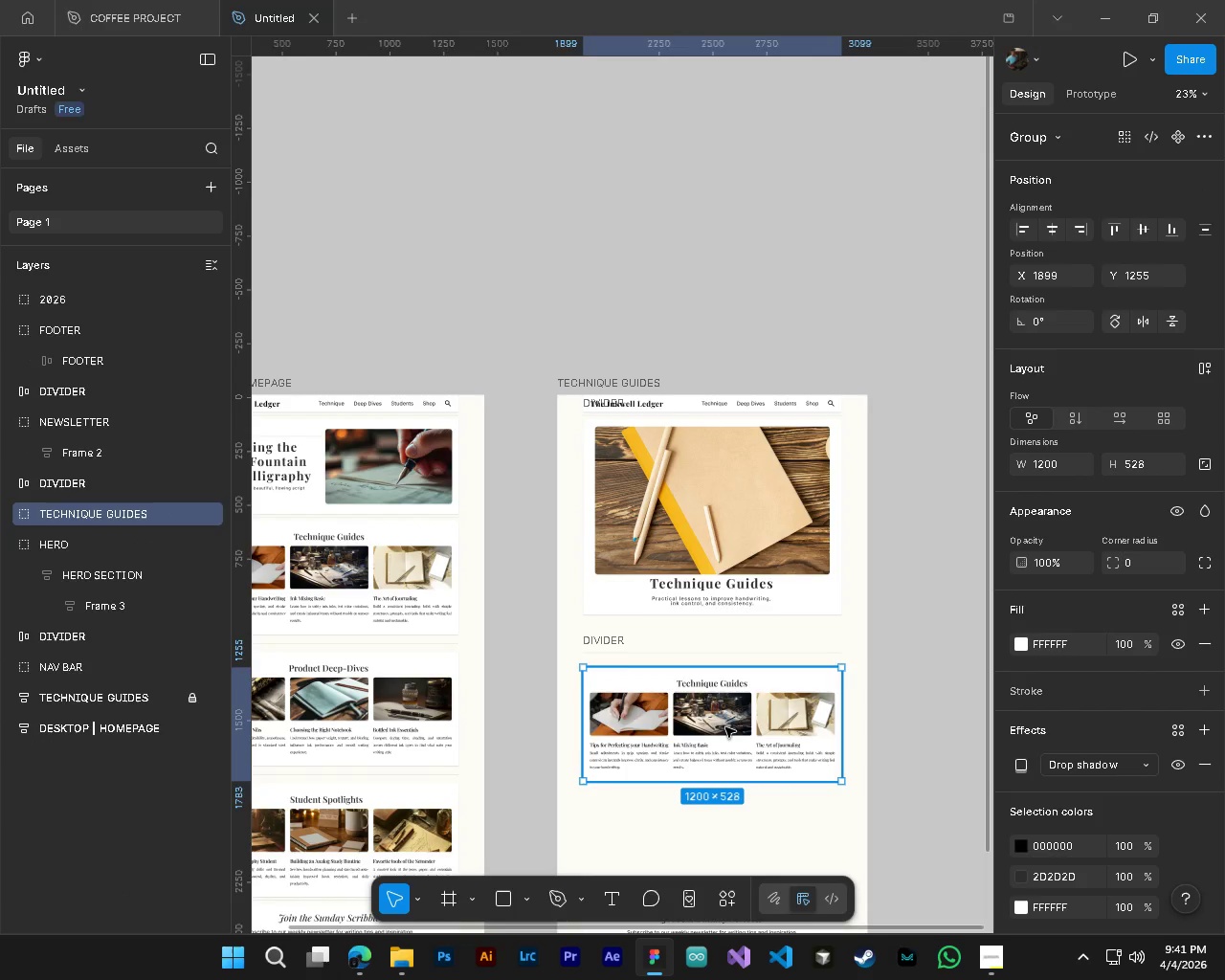 
hold_key(key=AltLeft, duration=0.89)
 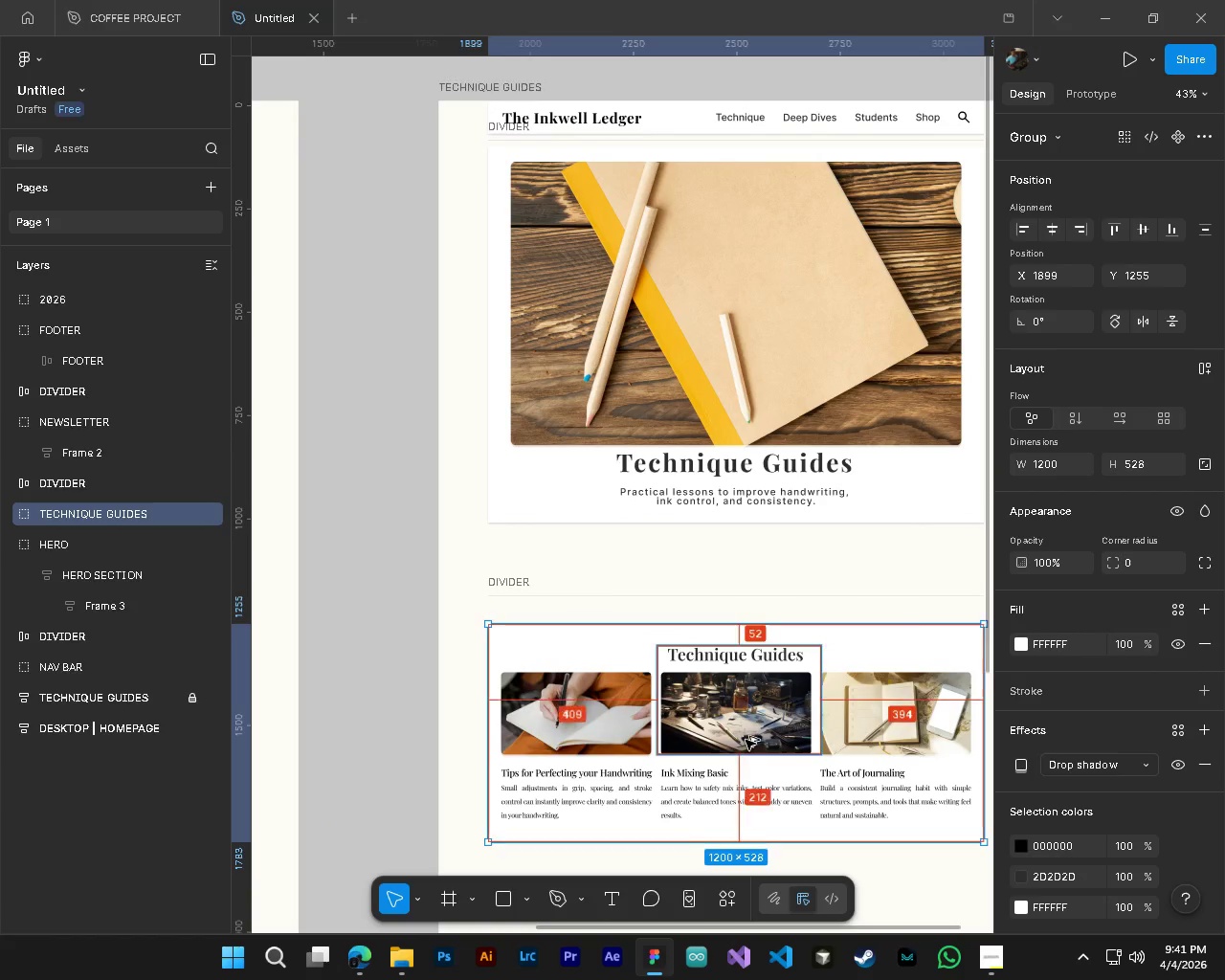 
hold_key(key=ControlLeft, duration=0.92)
 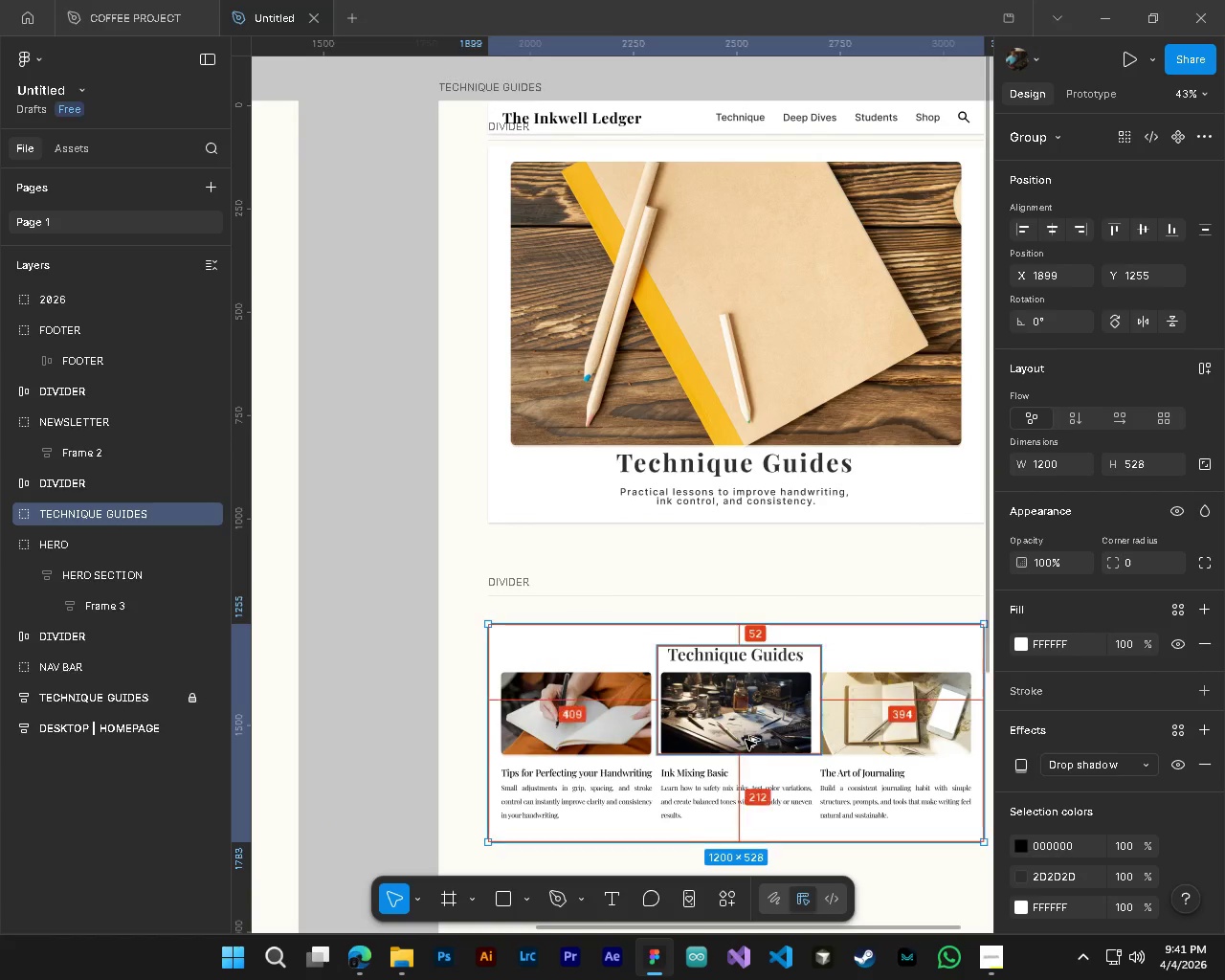 
hold_key(key=AltLeft, duration=0.84)
 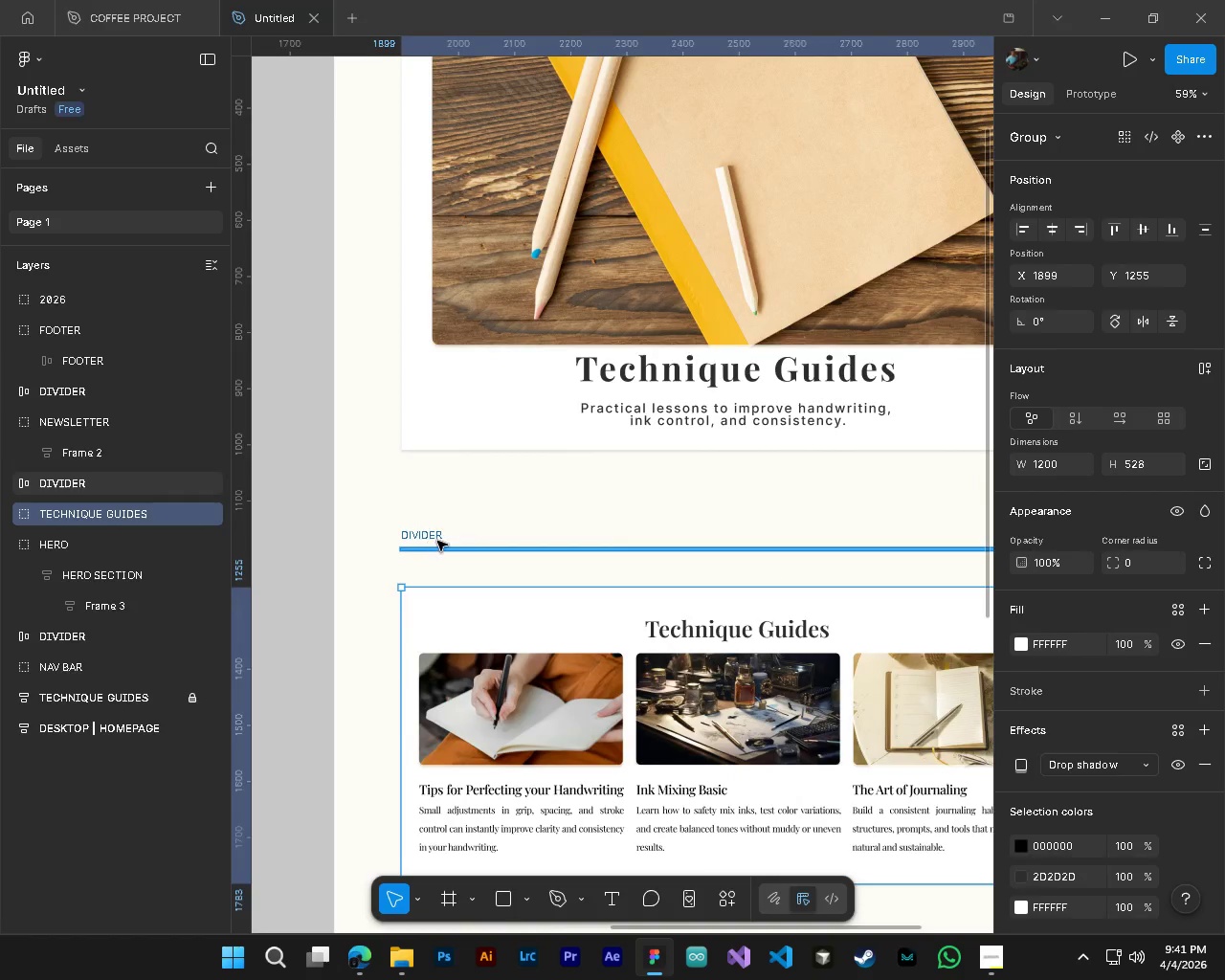 
scroll: coordinate [625, 693], scroll_direction: up, amount: 7.0
 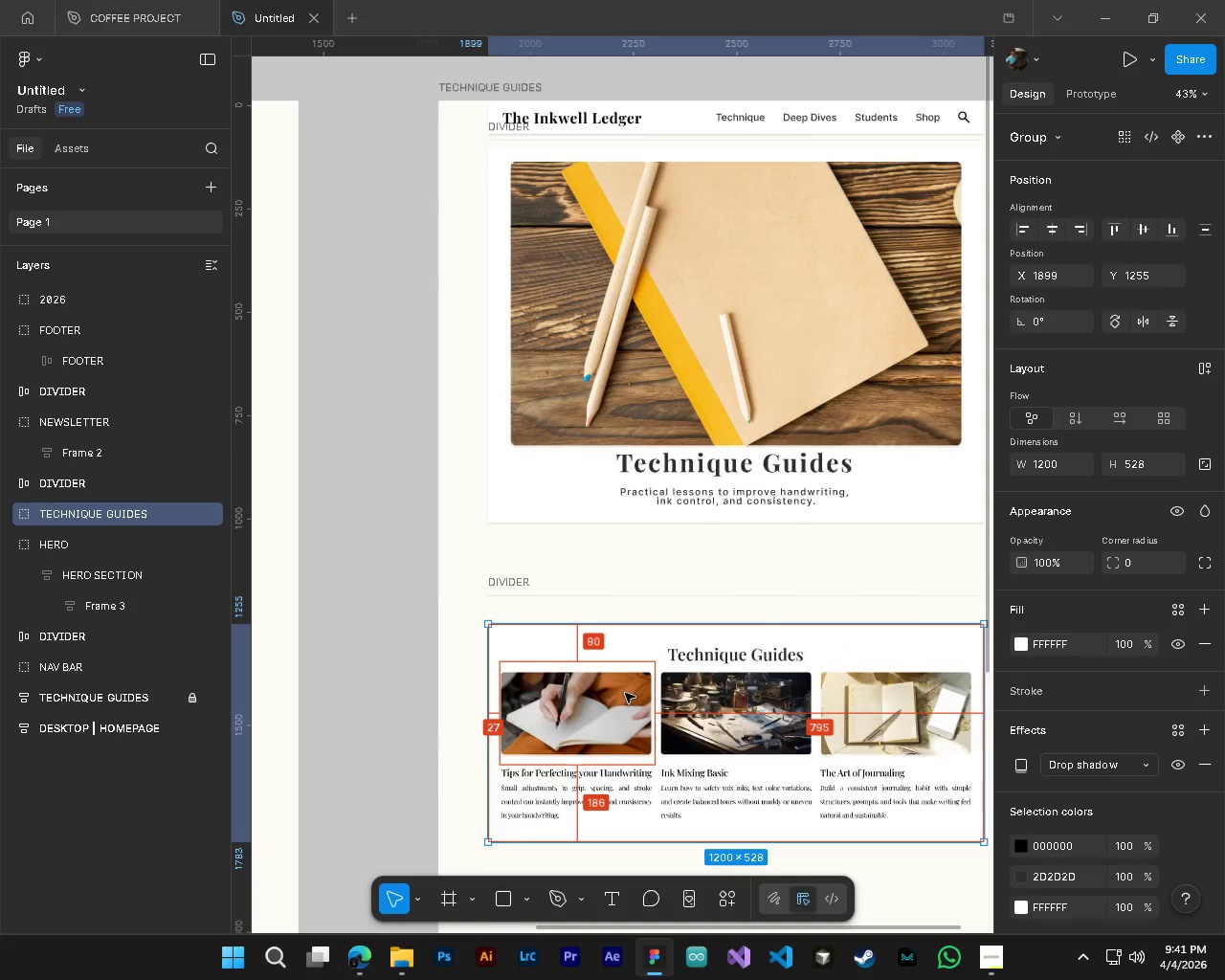 
hold_key(key=ControlLeft, duration=0.41)
scroll: coordinate [726, 725], scroll_direction: up, amount: 3.0
 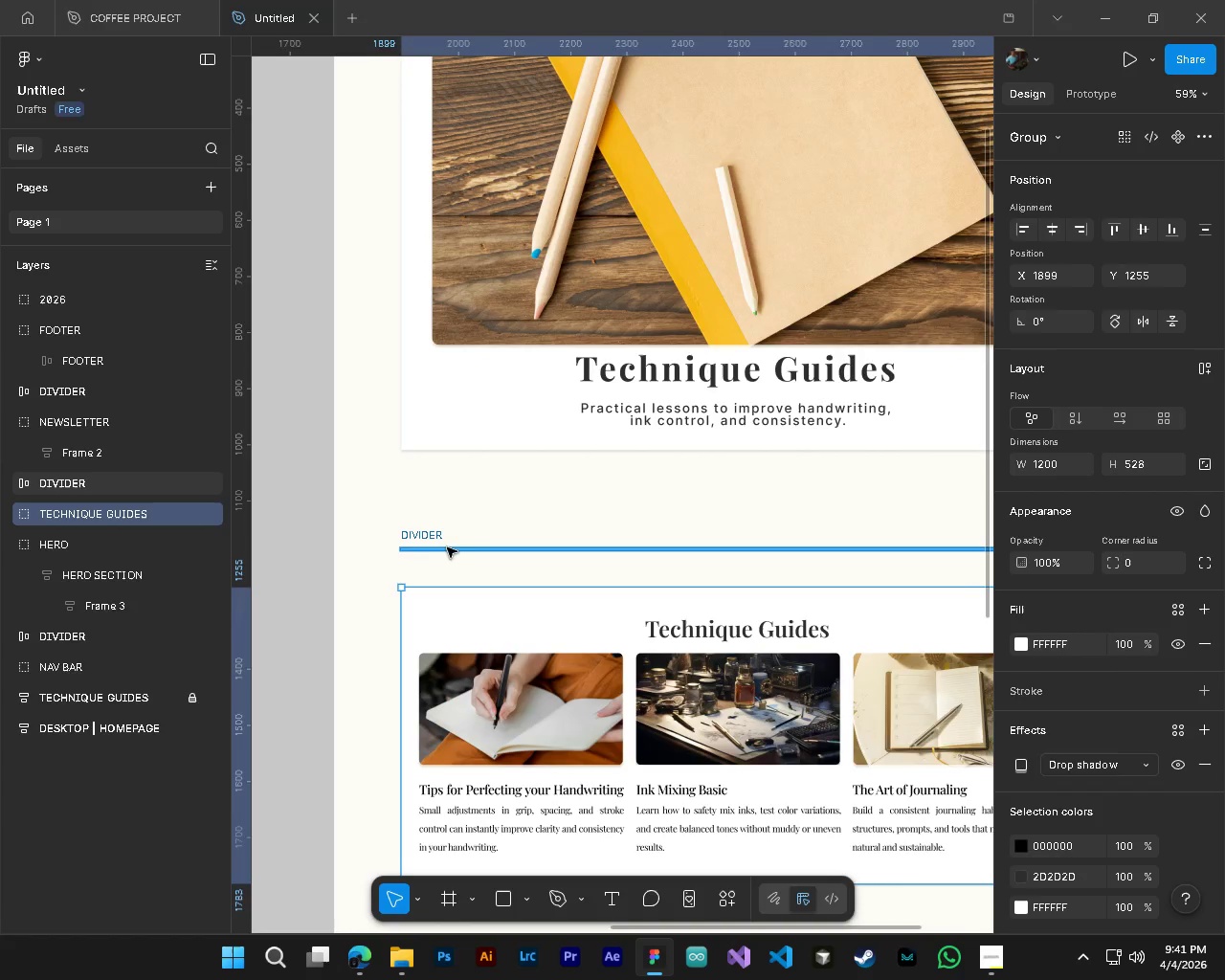 
left_click_drag(start_coordinate=[450, 552], to_coordinate=[452, 478])
 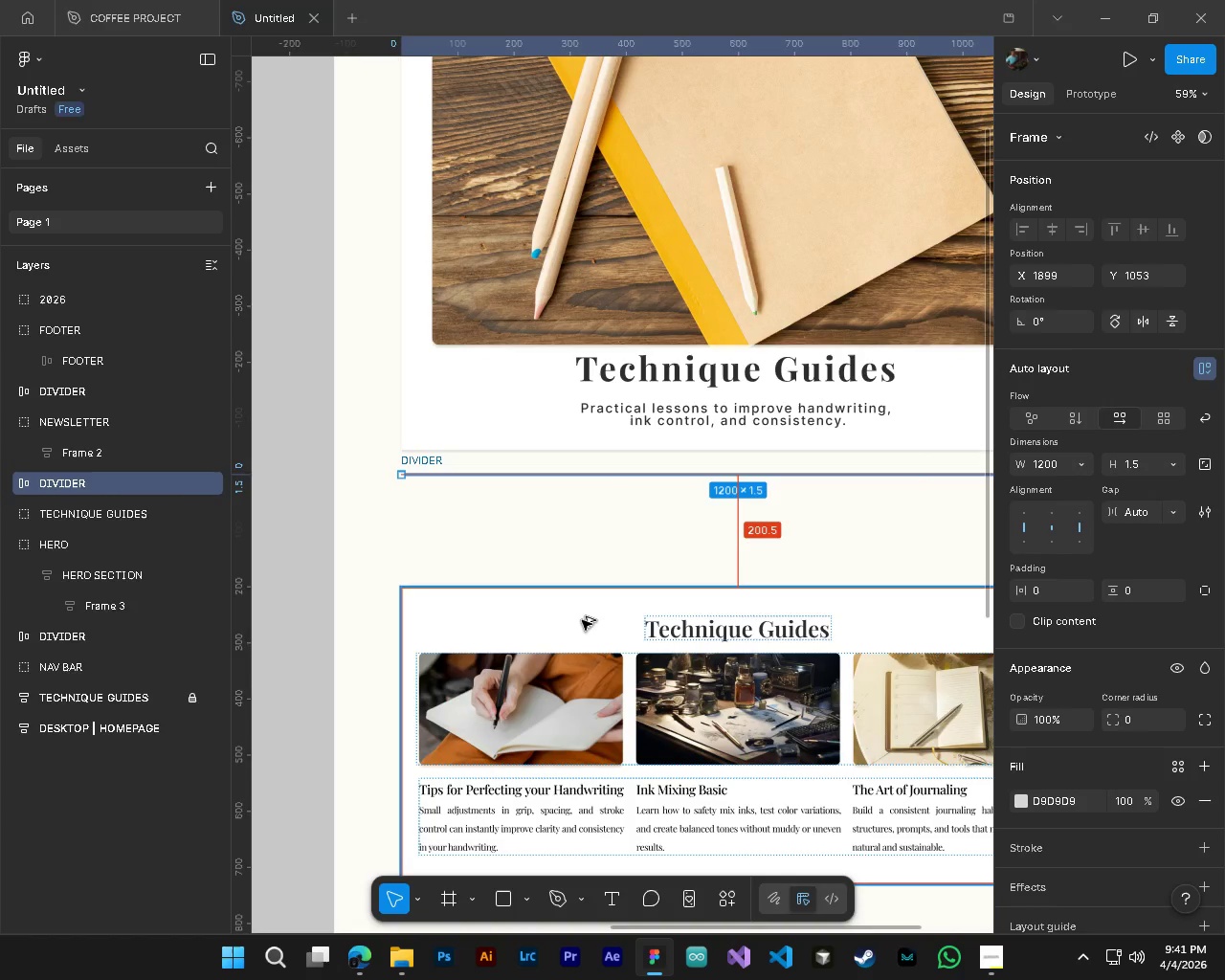 
hold_key(key=AltLeft, duration=0.38)
hold_key(key=ControlLeft, duration=0.36)
scroll: coordinate [582, 620], scroll_direction: down, amount: 4.0
 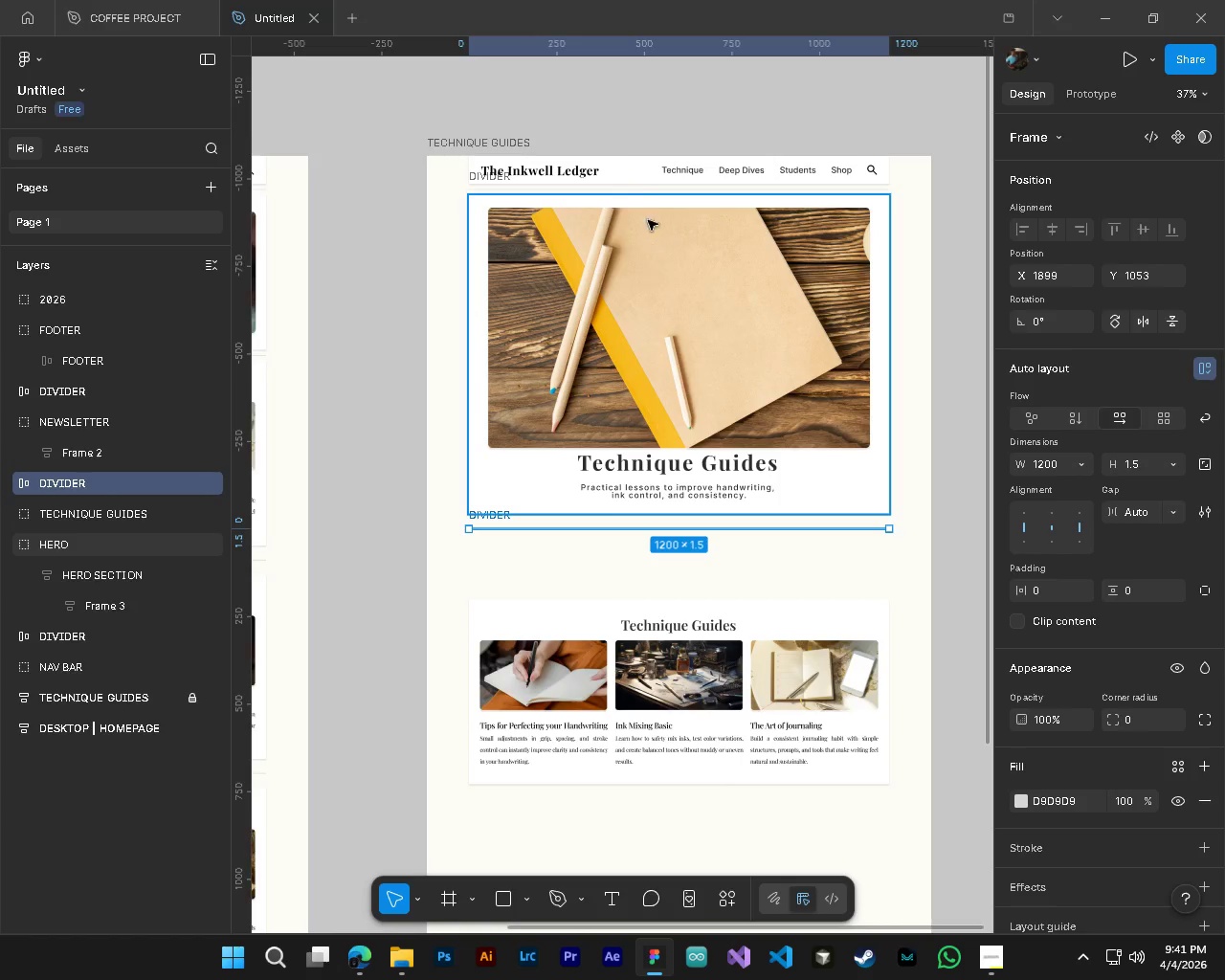 
hold_key(key=ControlLeft, duration=0.73)
hold_key(key=AltLeft, duration=0.73)
scroll: coordinate [627, 150], scroll_direction: up, amount: 8.0
 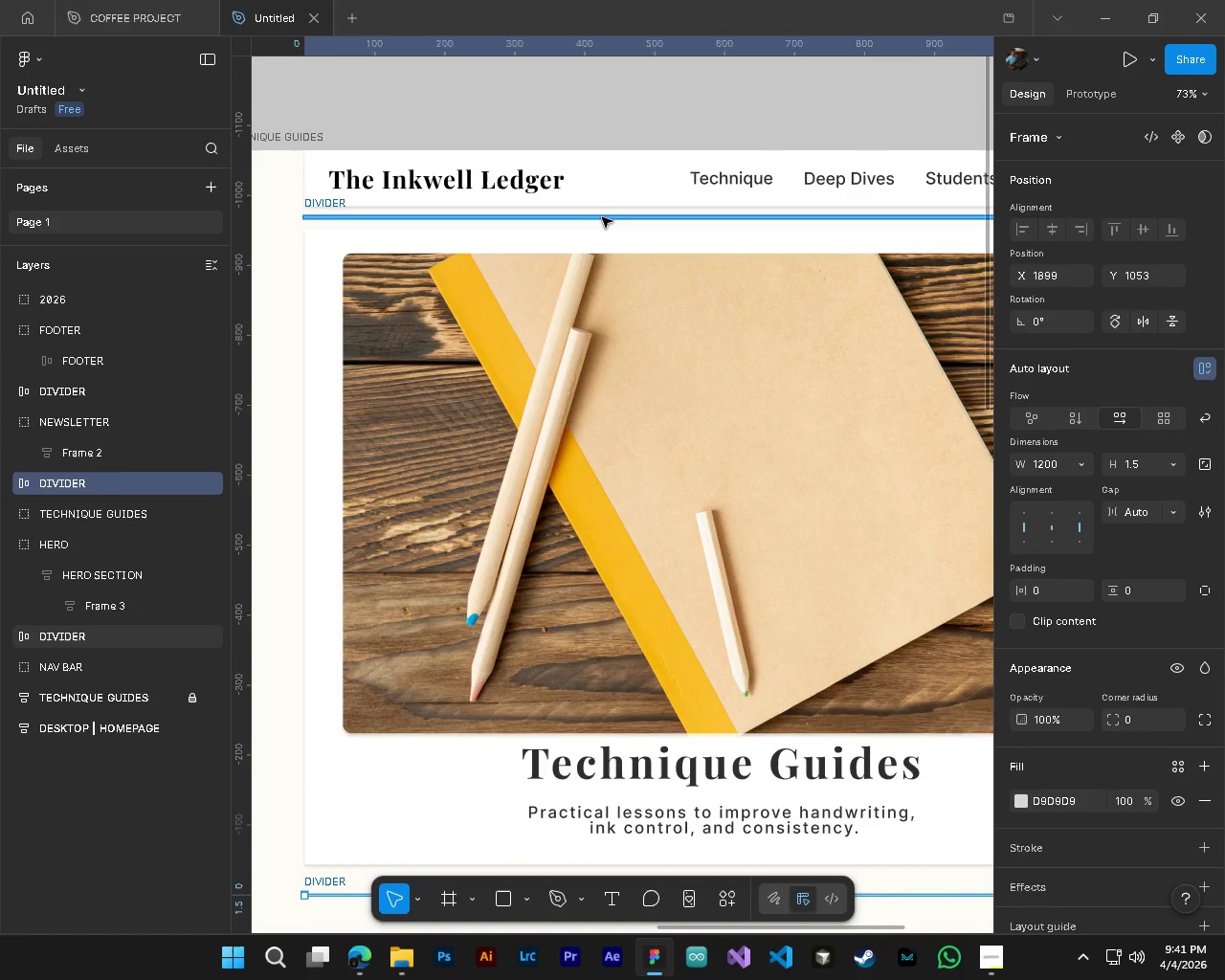 
scroll: coordinate [554, 768], scroll_direction: down, amount: 4.0
 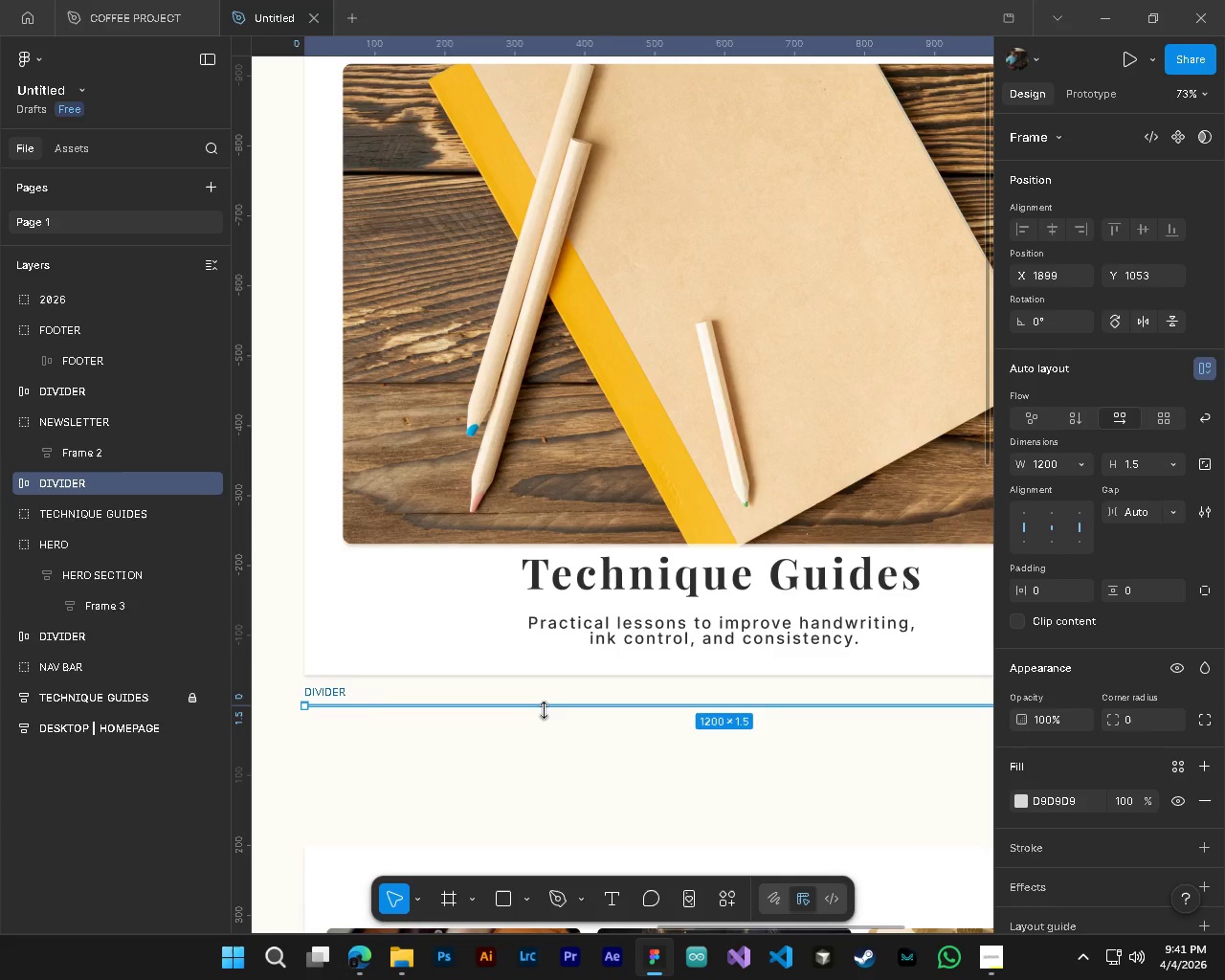 
hold_key(key=ControlLeft, duration=0.41)
hold_key(key=AltLeft, duration=0.39)
scroll: coordinate [451, 731], scroll_direction: up, amount: 3.0
 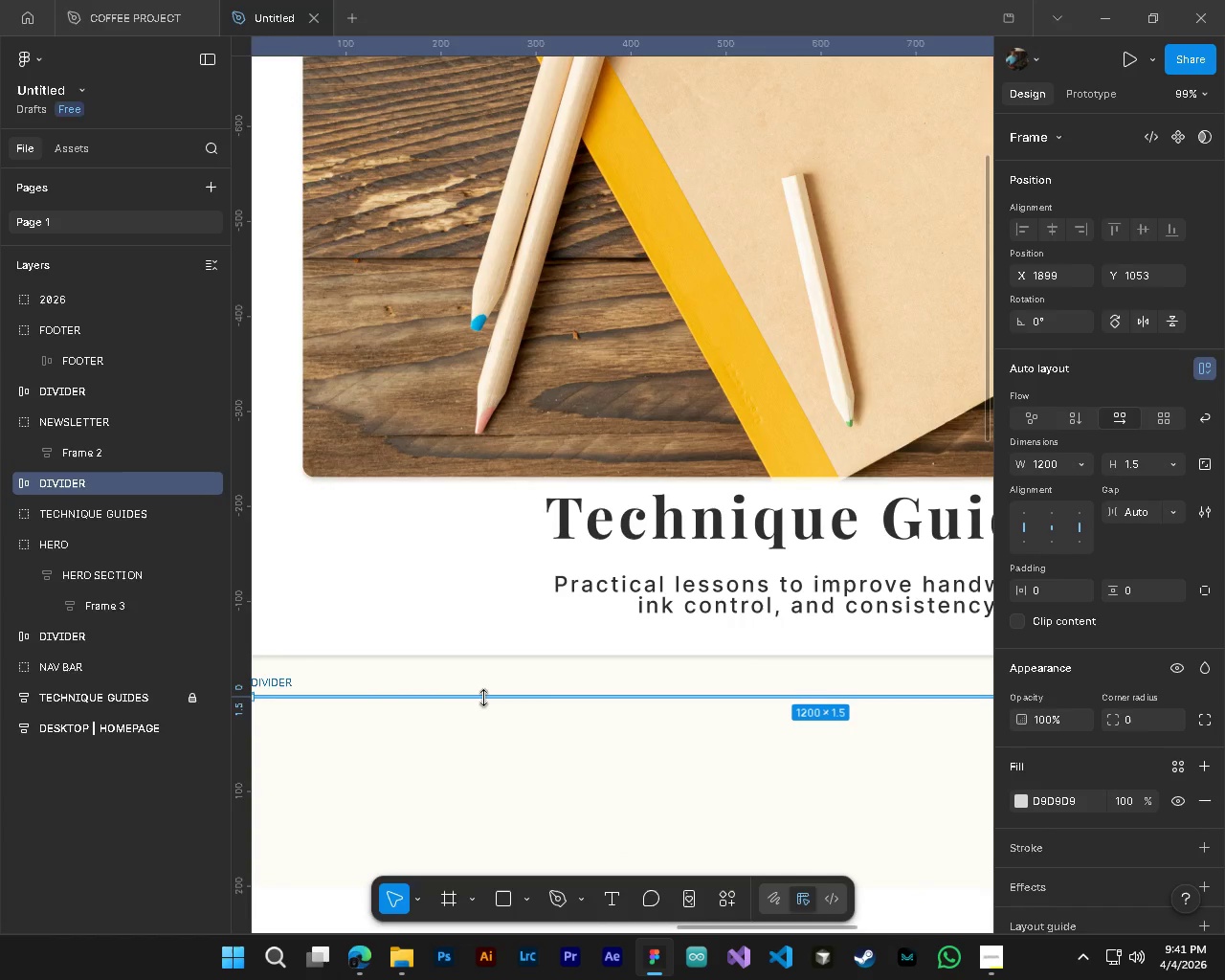 
hold_key(key=ControlLeft, duration=0.44)
hold_key(key=AltLeft, duration=0.36)
scroll: coordinate [482, 706], scroll_direction: up, amount: 4.0
 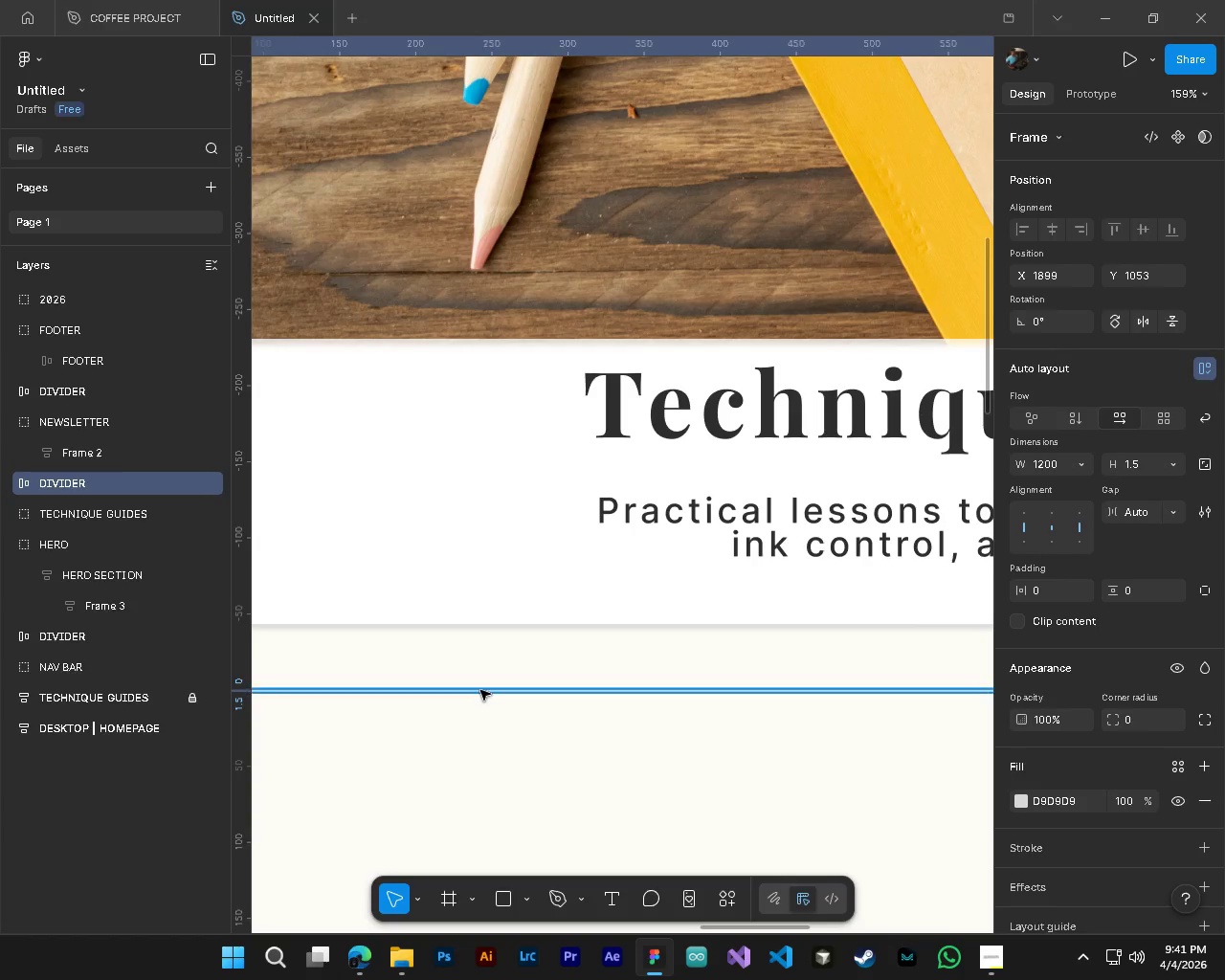 
left_click_drag(start_coordinate=[480, 690], to_coordinate=[483, 657])
 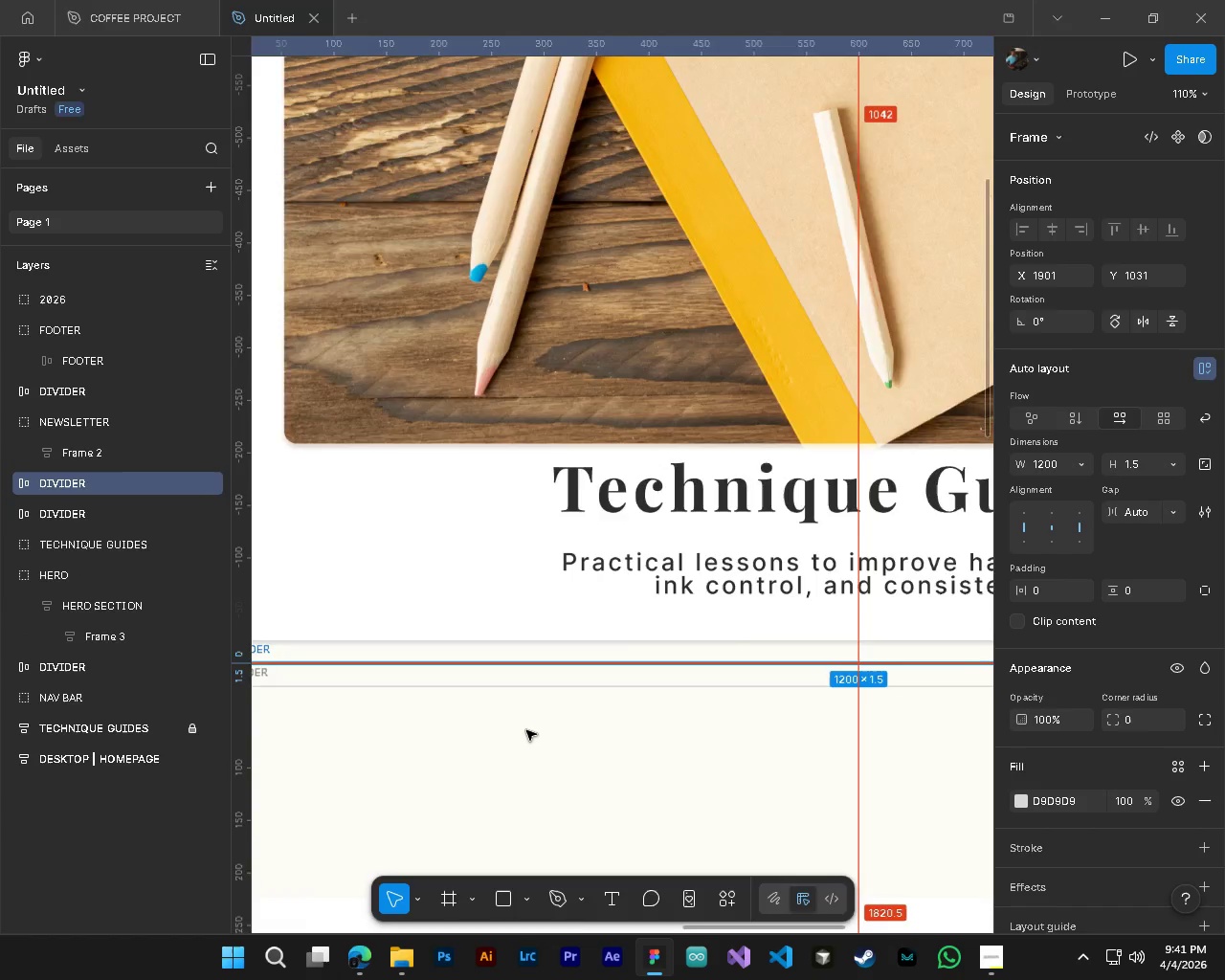 
hold_key(key=AltLeft, duration=1.25)
hold_key(key=ControlLeft, duration=1.23)
scroll: coordinate [618, 790], scroll_direction: down, amount: 11.0
 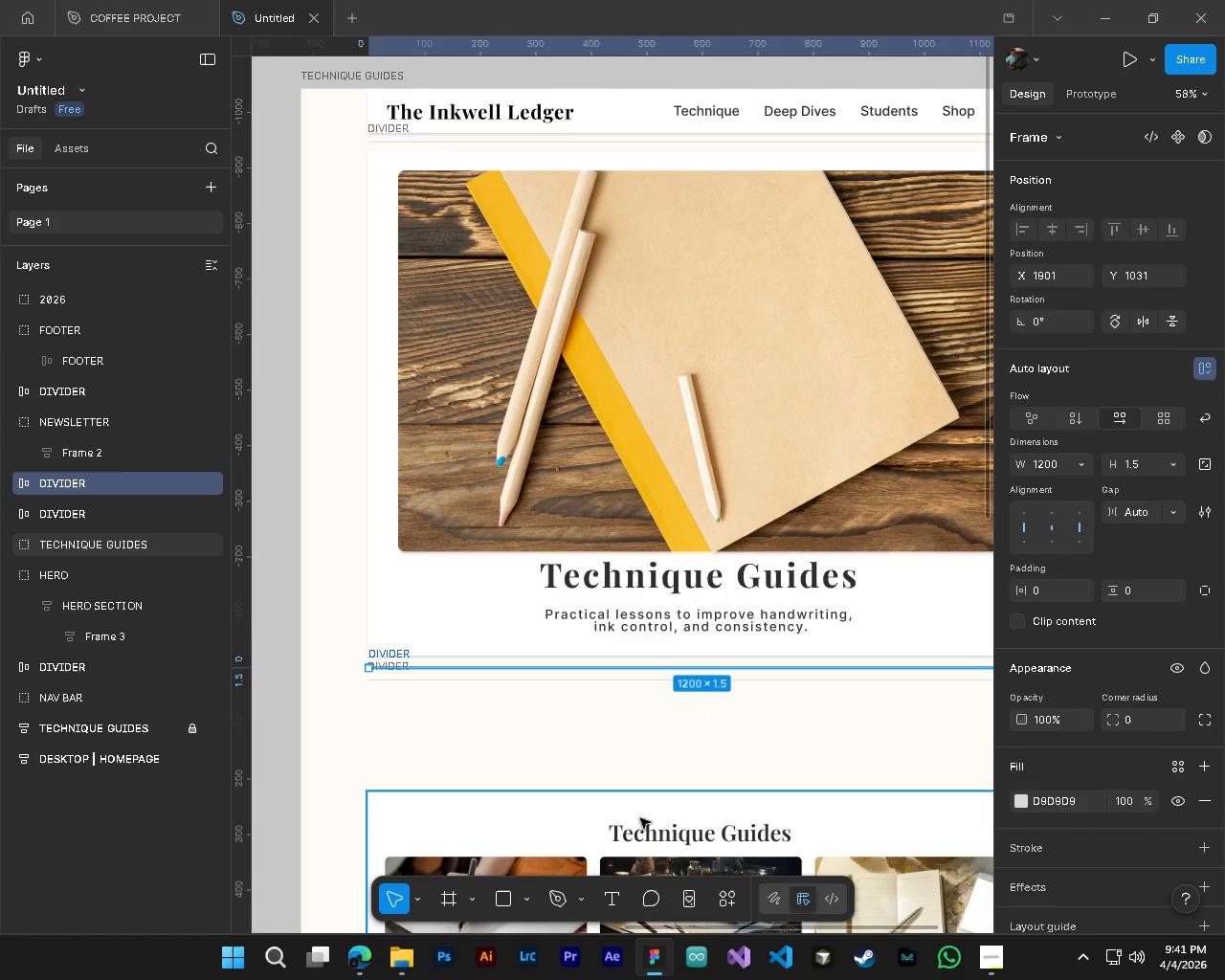 
left_click([640, 818])
 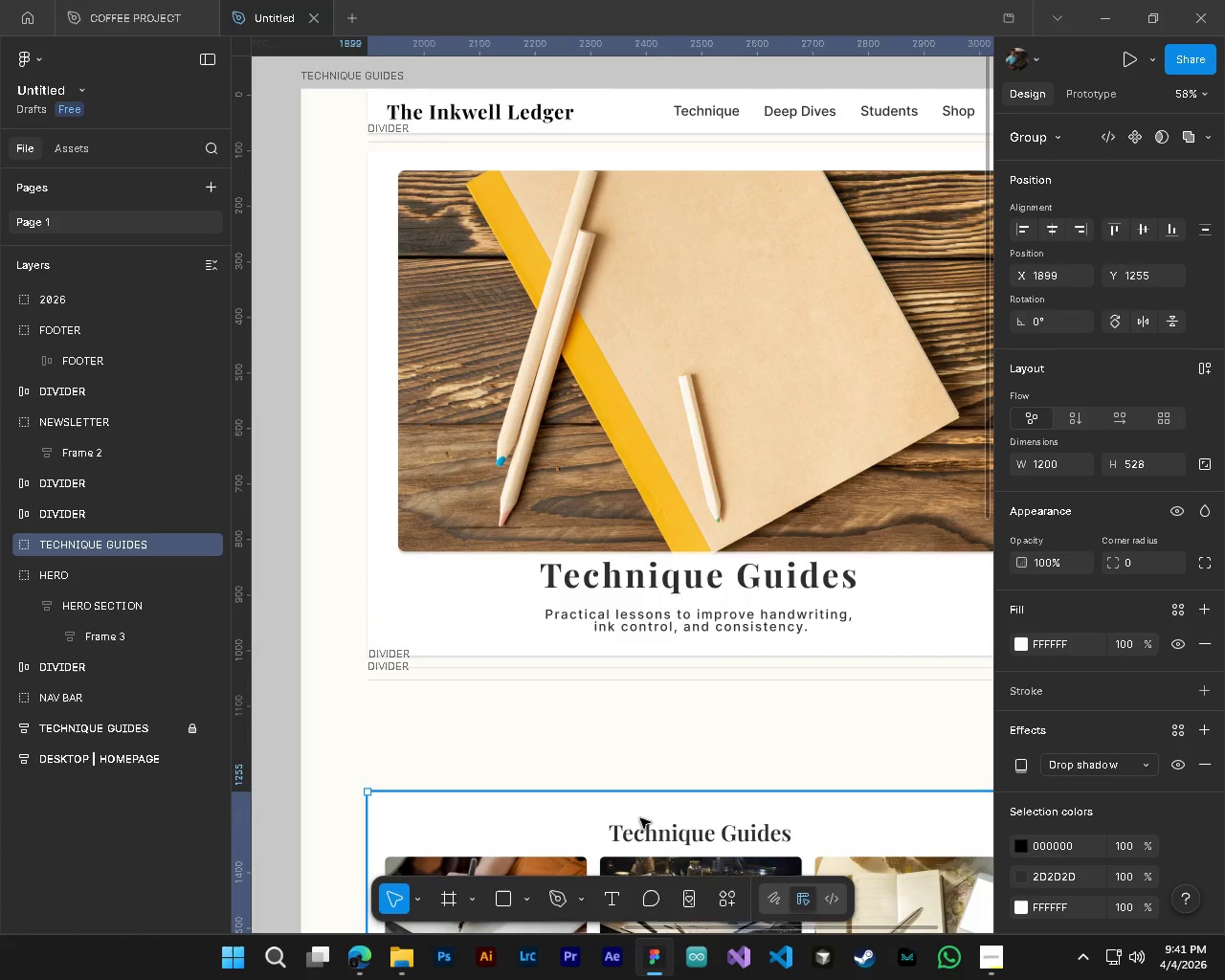 
left_click_drag(start_coordinate=[640, 818], to_coordinate=[631, 744])
 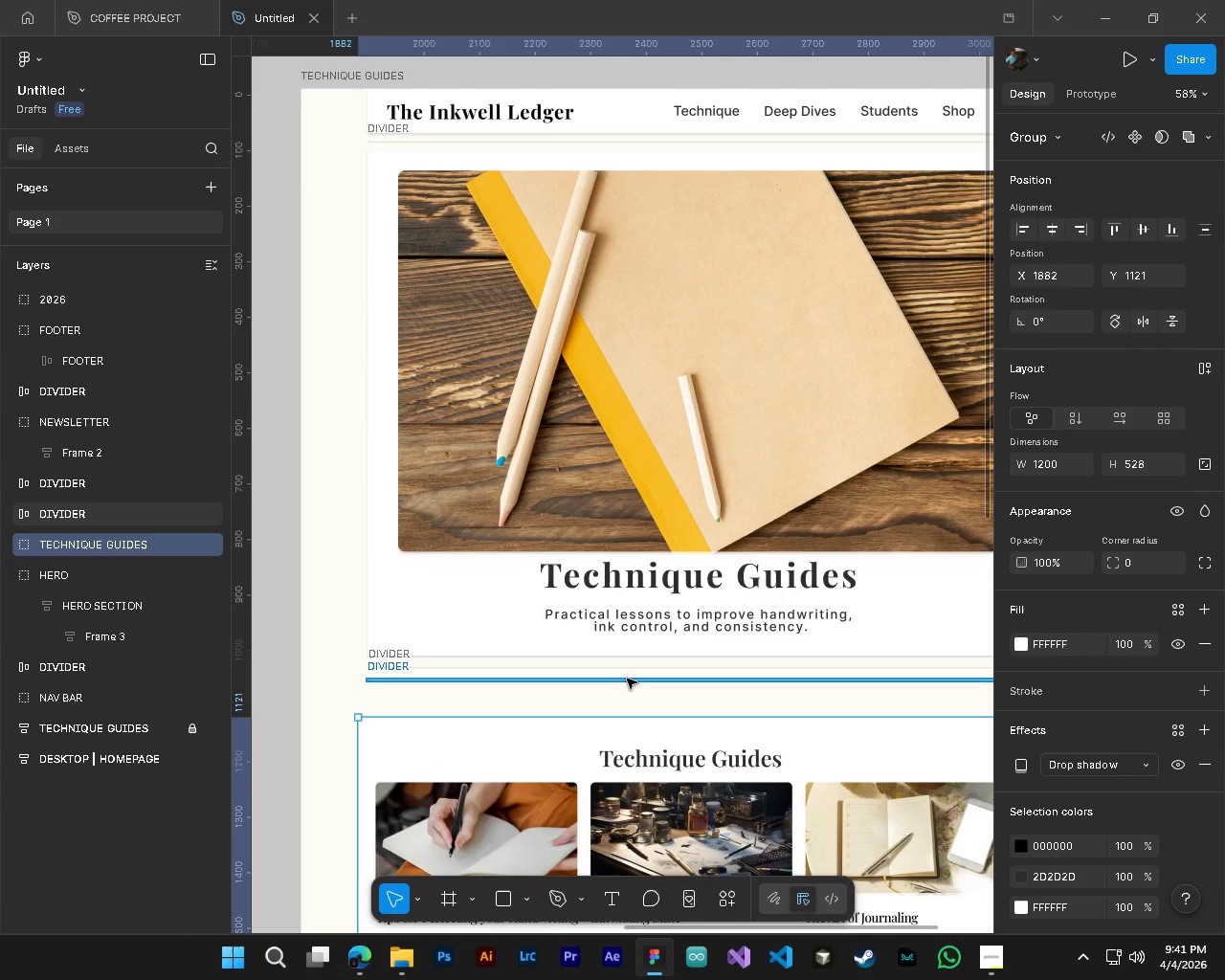 
left_click([627, 679])
 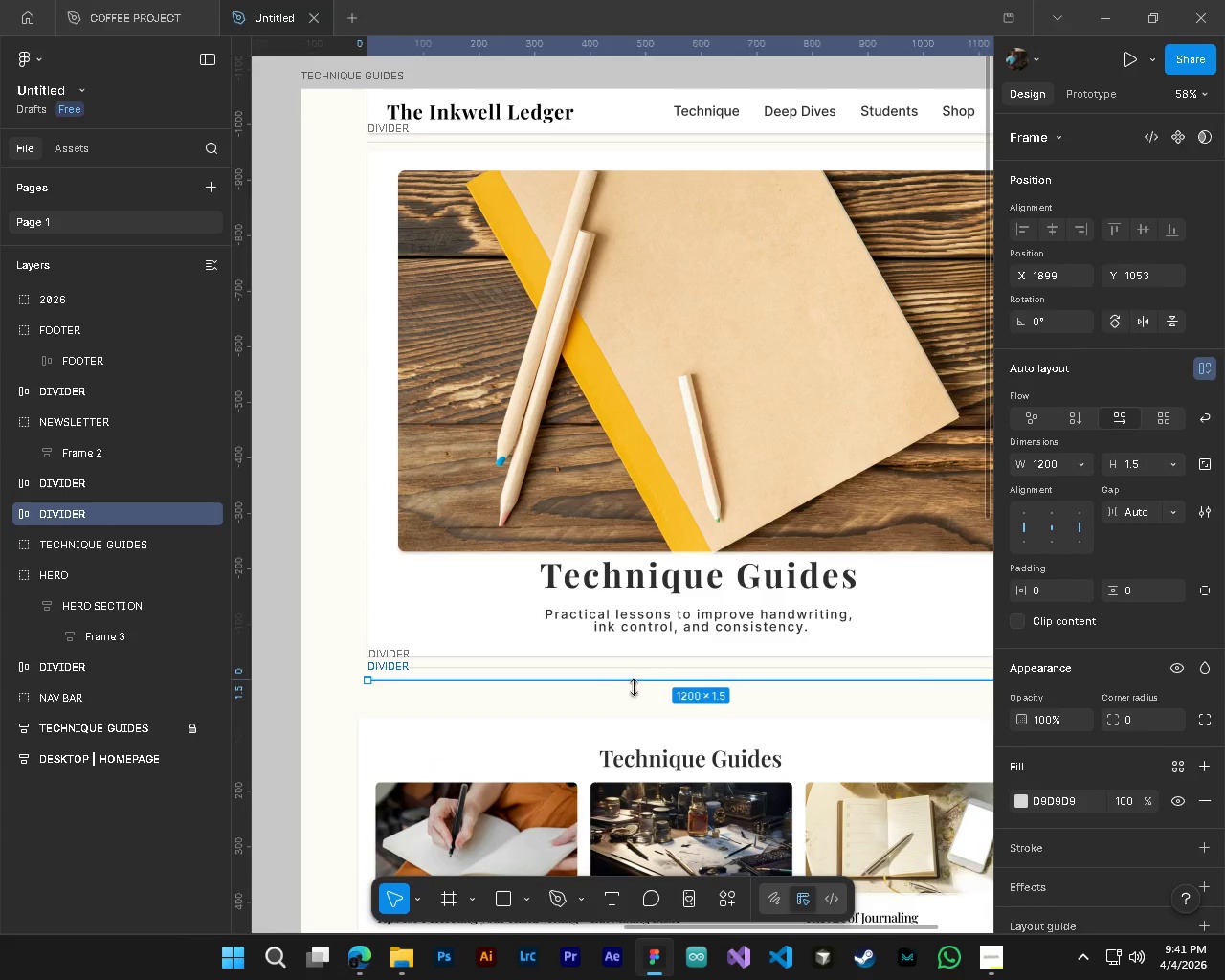 
key(Delete)
 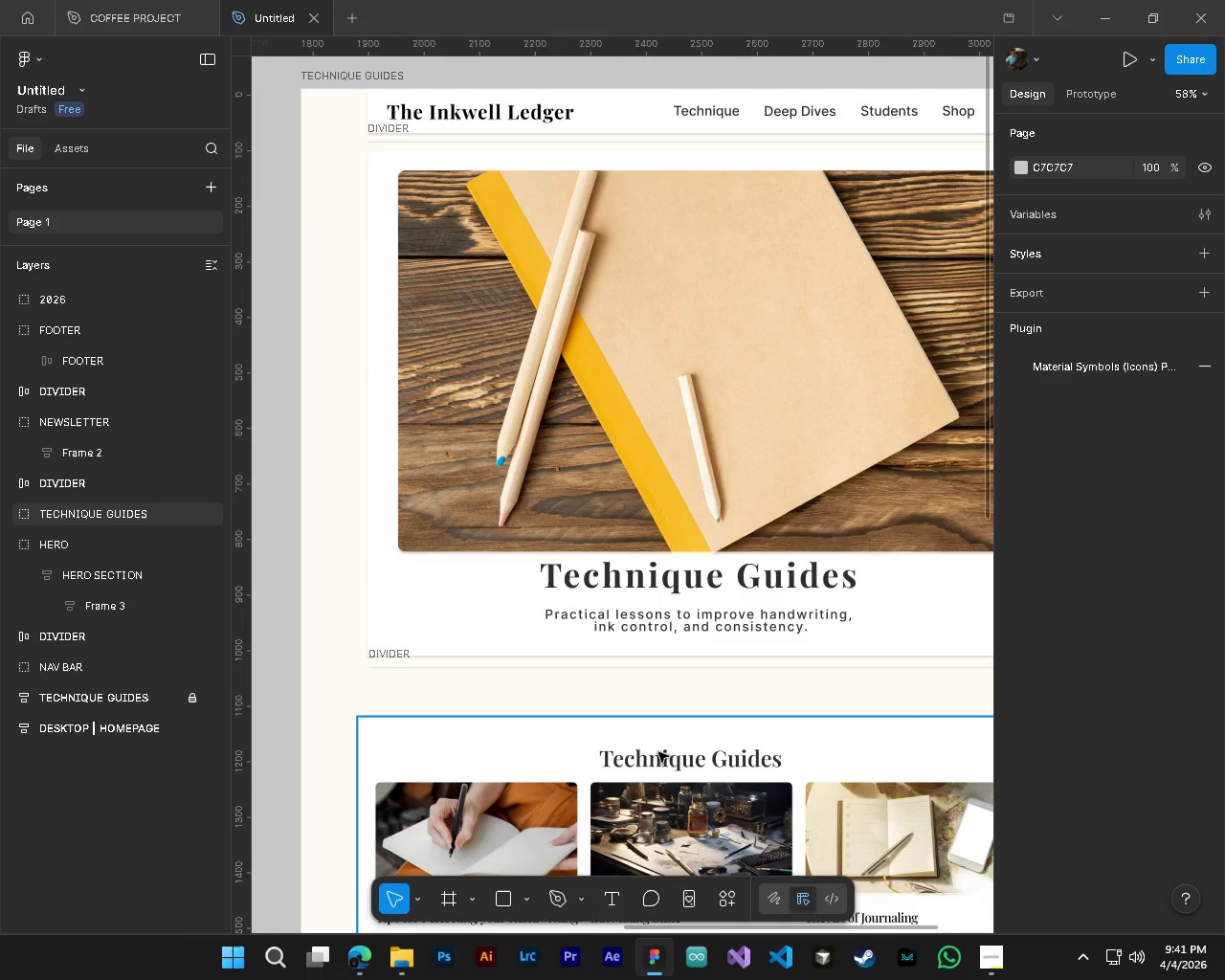 
left_click([658, 752])
 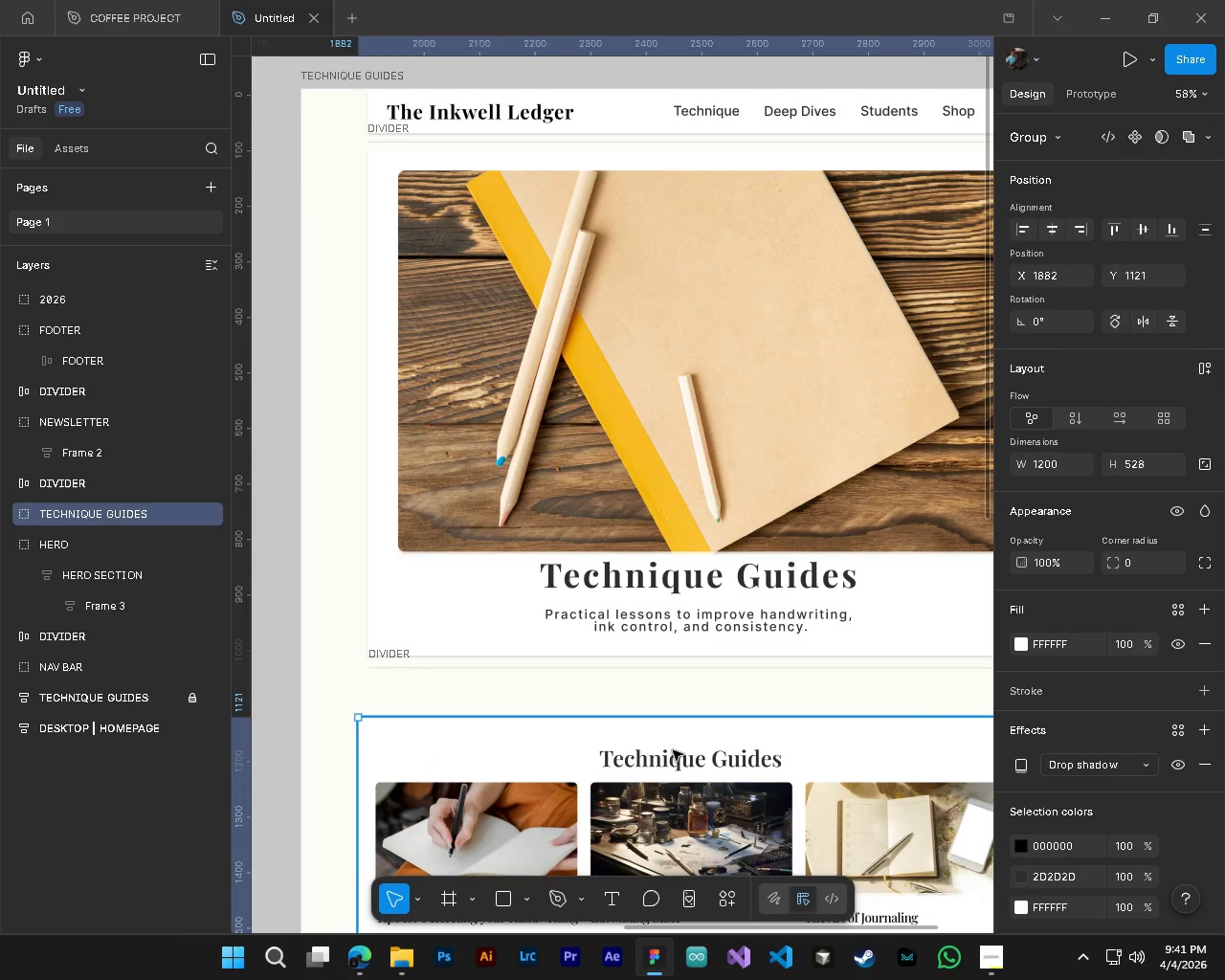 
left_click_drag(start_coordinate=[673, 750], to_coordinate=[681, 716])
 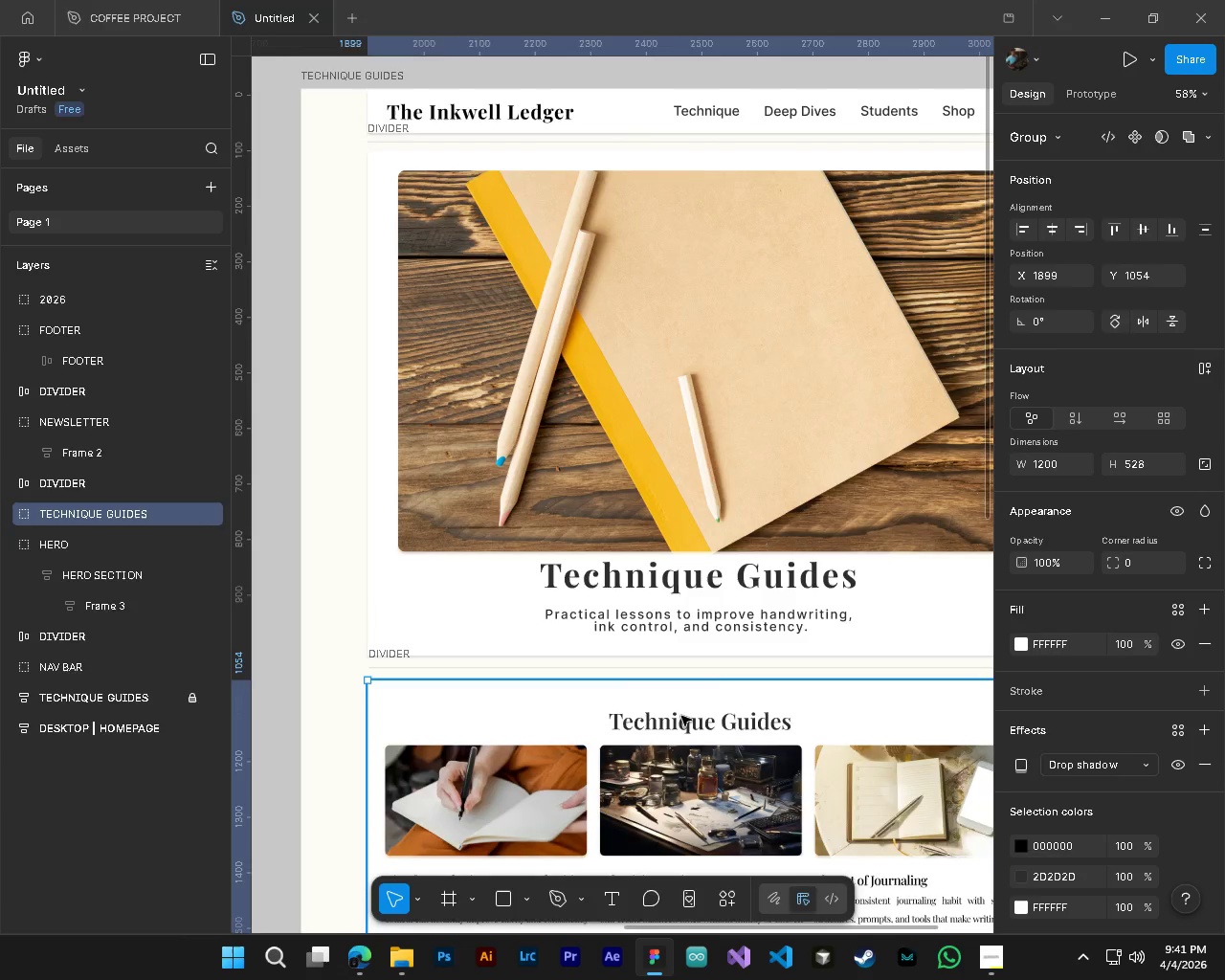 
hold_key(key=AltLeft, duration=0.52)
 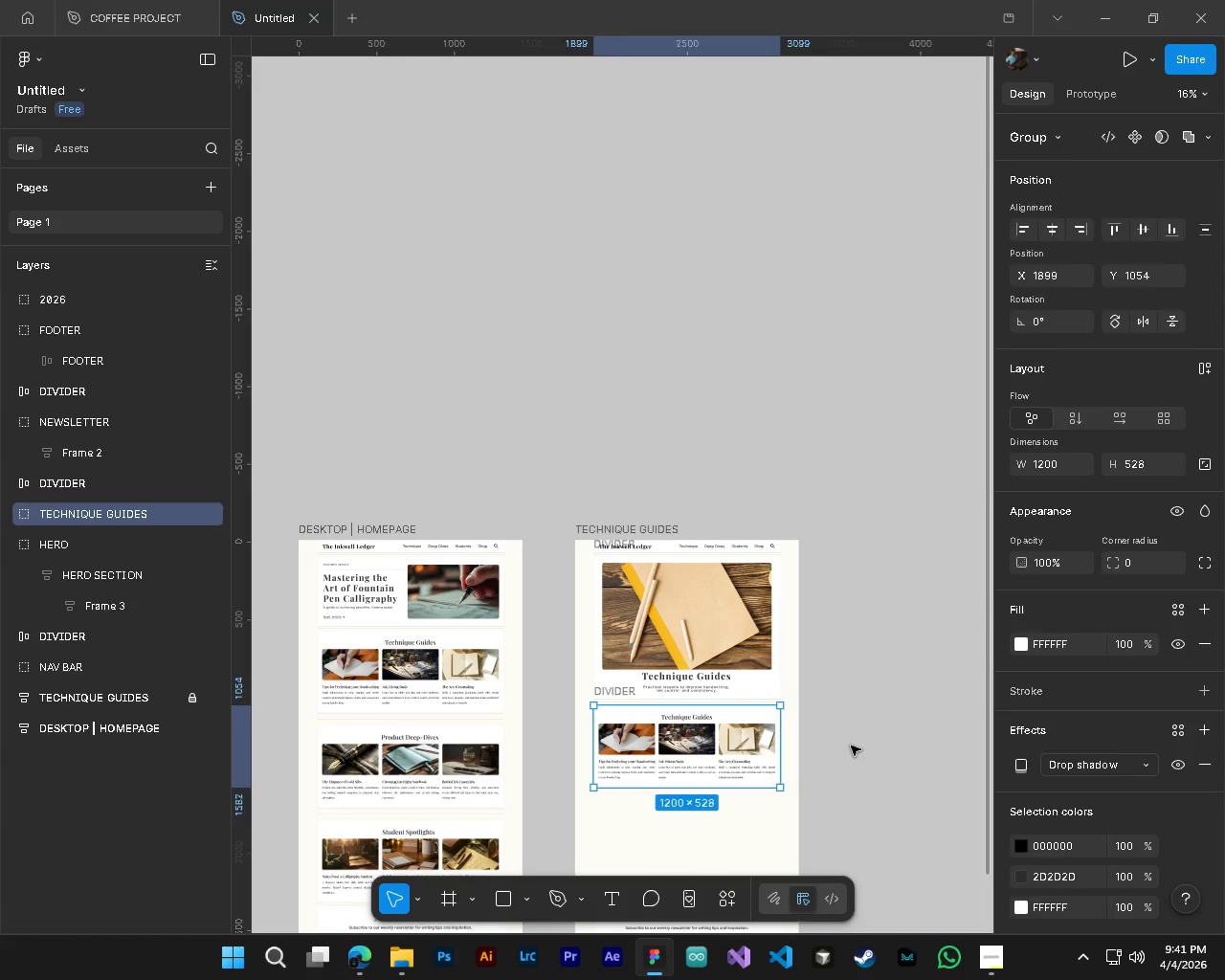 
hold_key(key=ControlLeft, duration=0.5)
 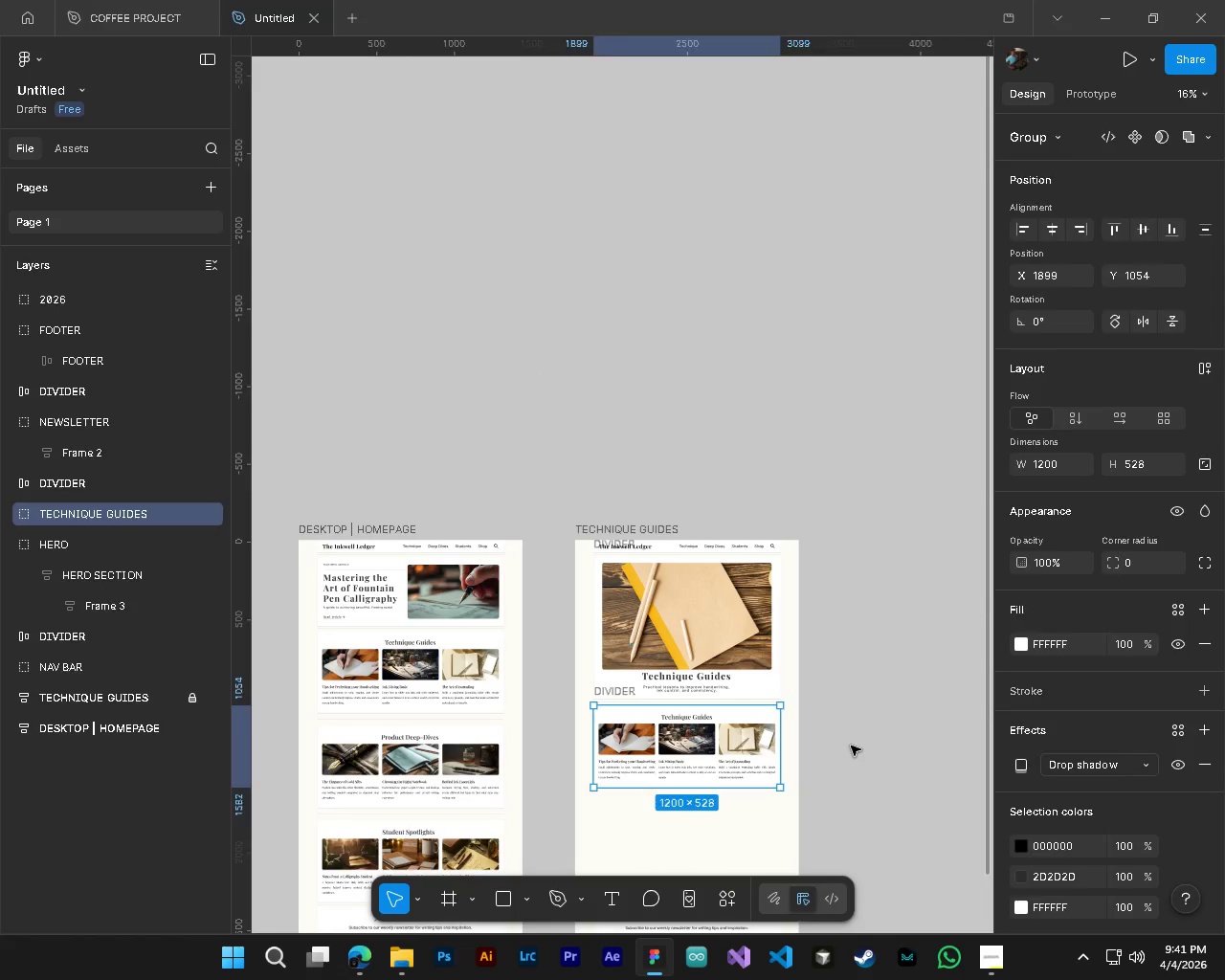 
left_click([851, 746])
 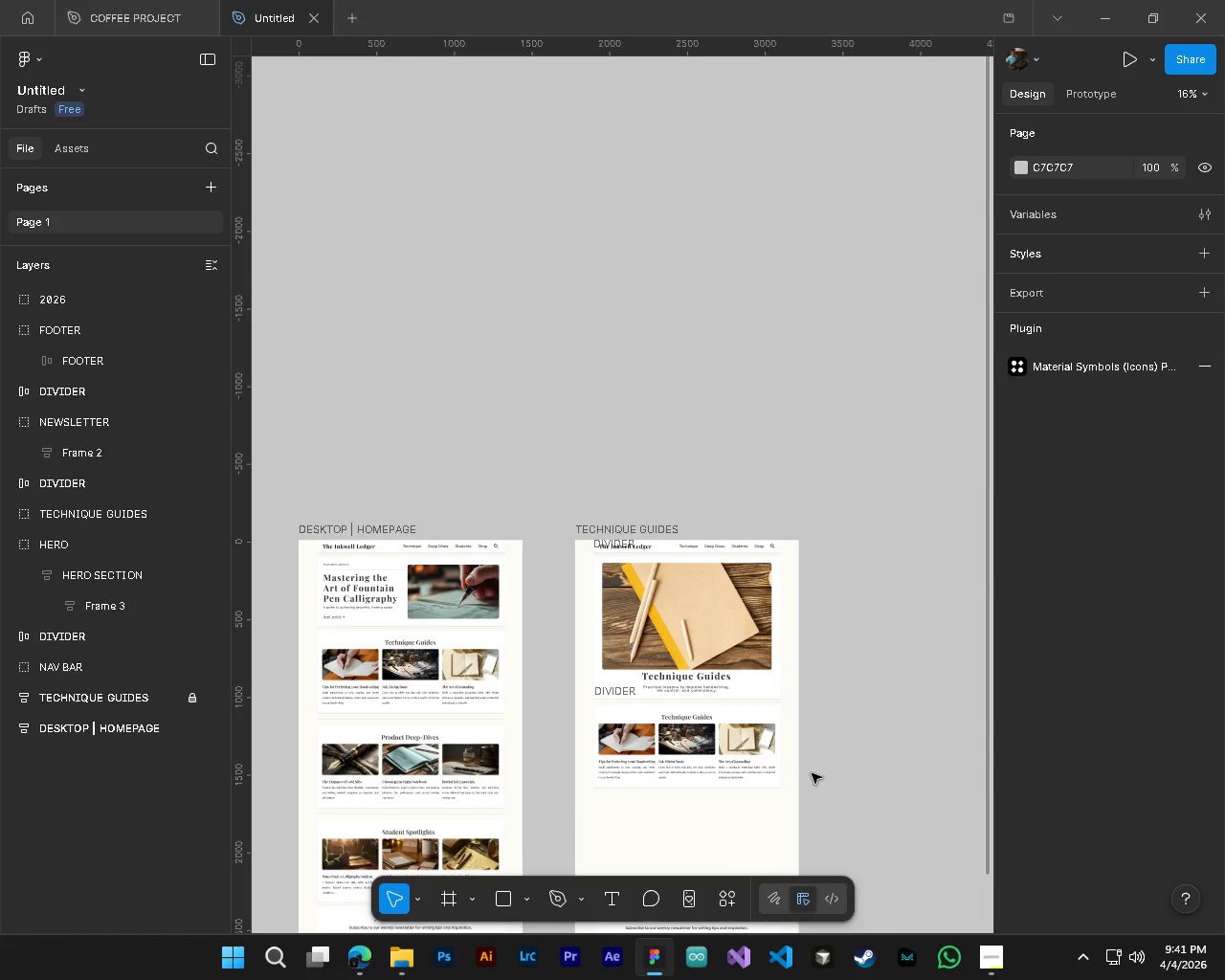 
scroll: coordinate [681, 716], scroll_direction: down, amount: 10.0
 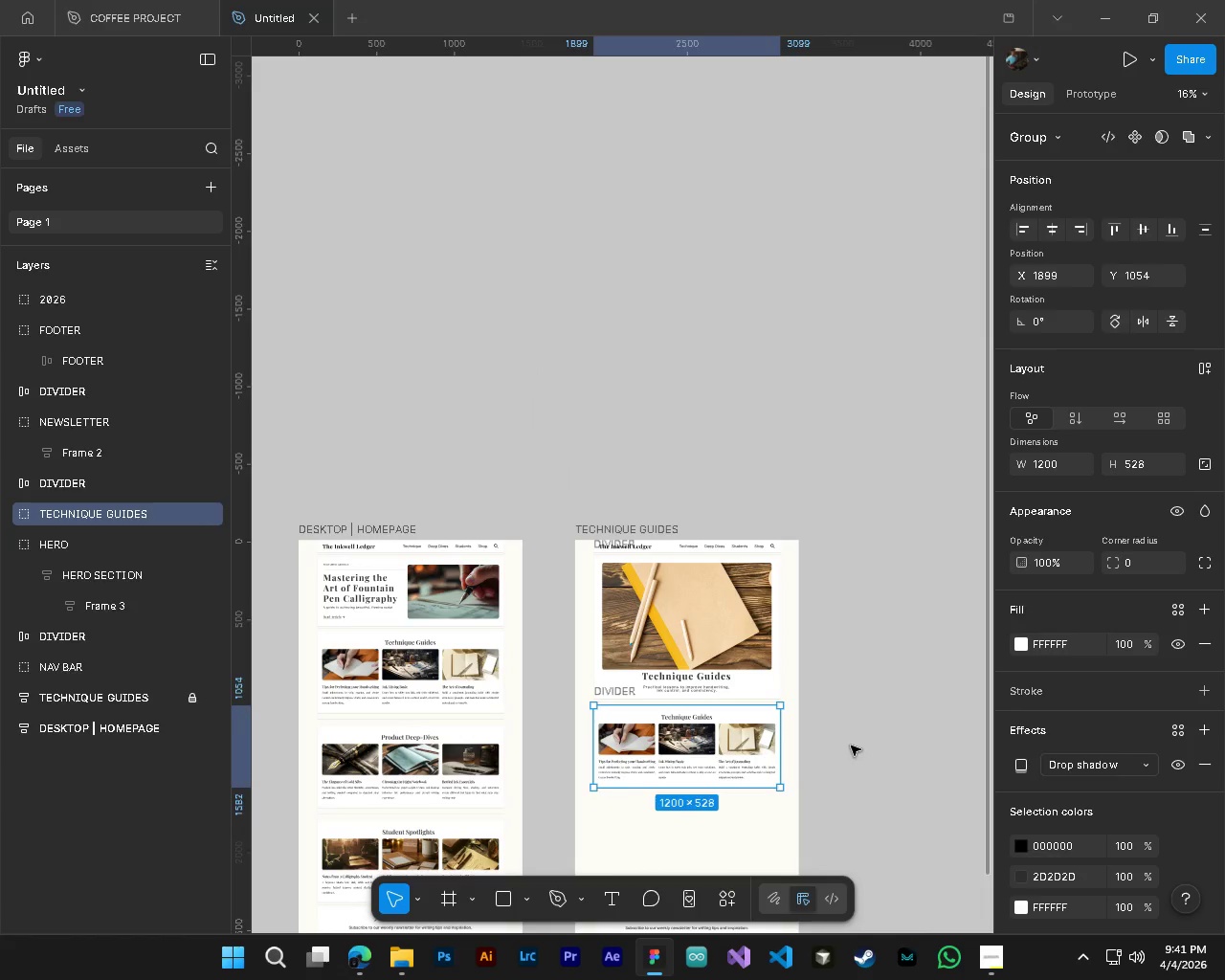 
hold_key(key=ControlLeft, duration=1.02)
 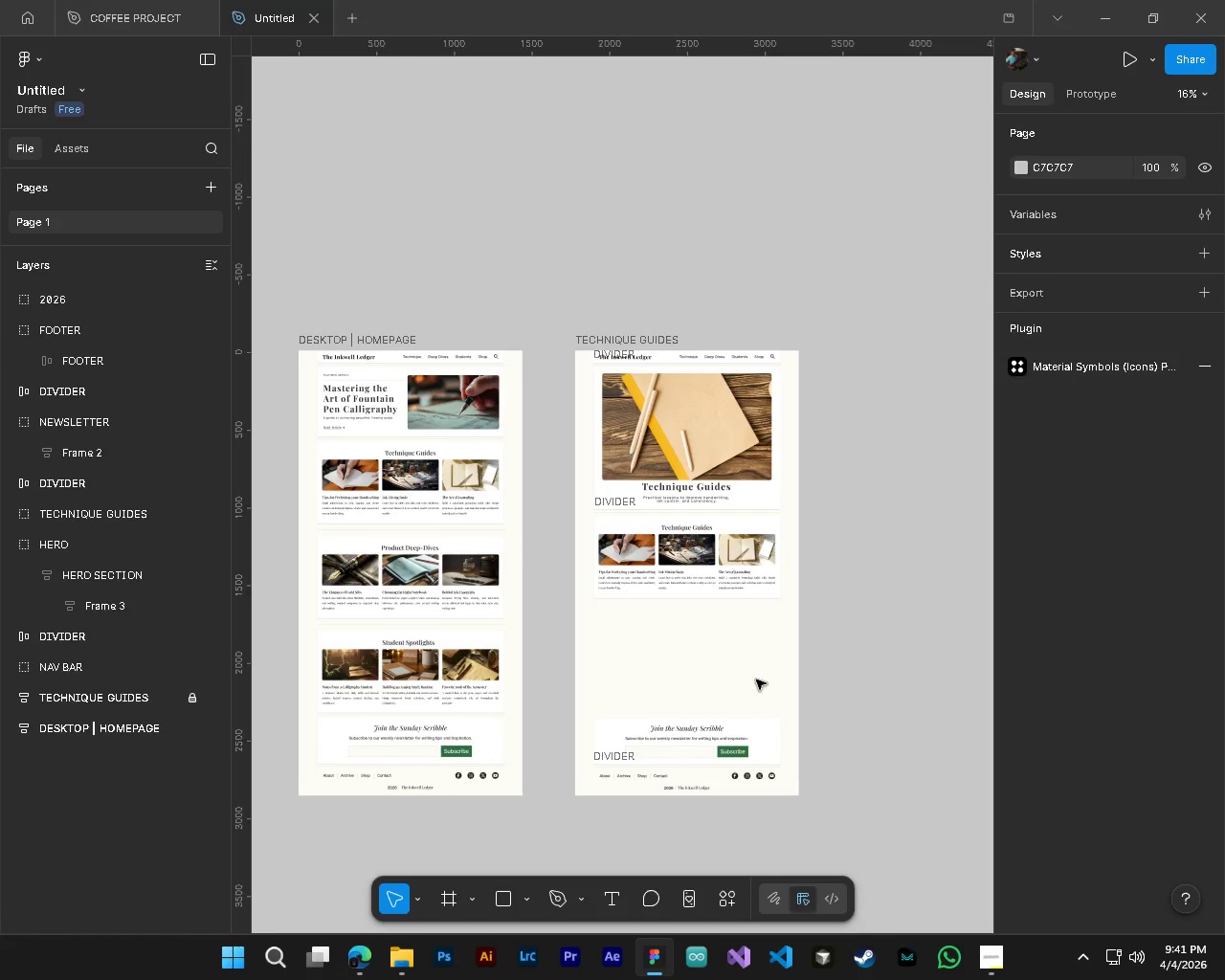 
key(Alt+Control+AltLeft)
 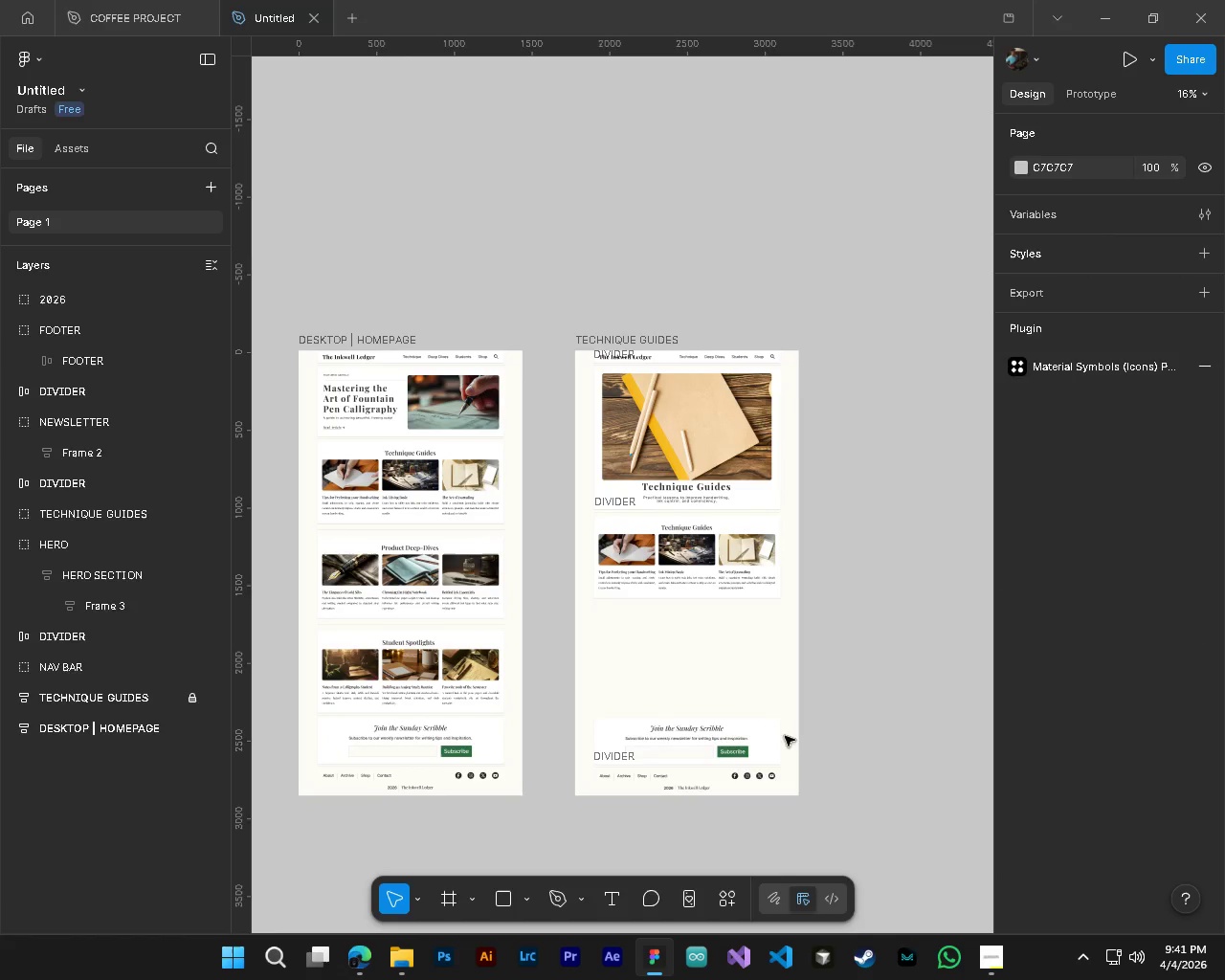 
hold_key(key=AltLeft, duration=0.75)
 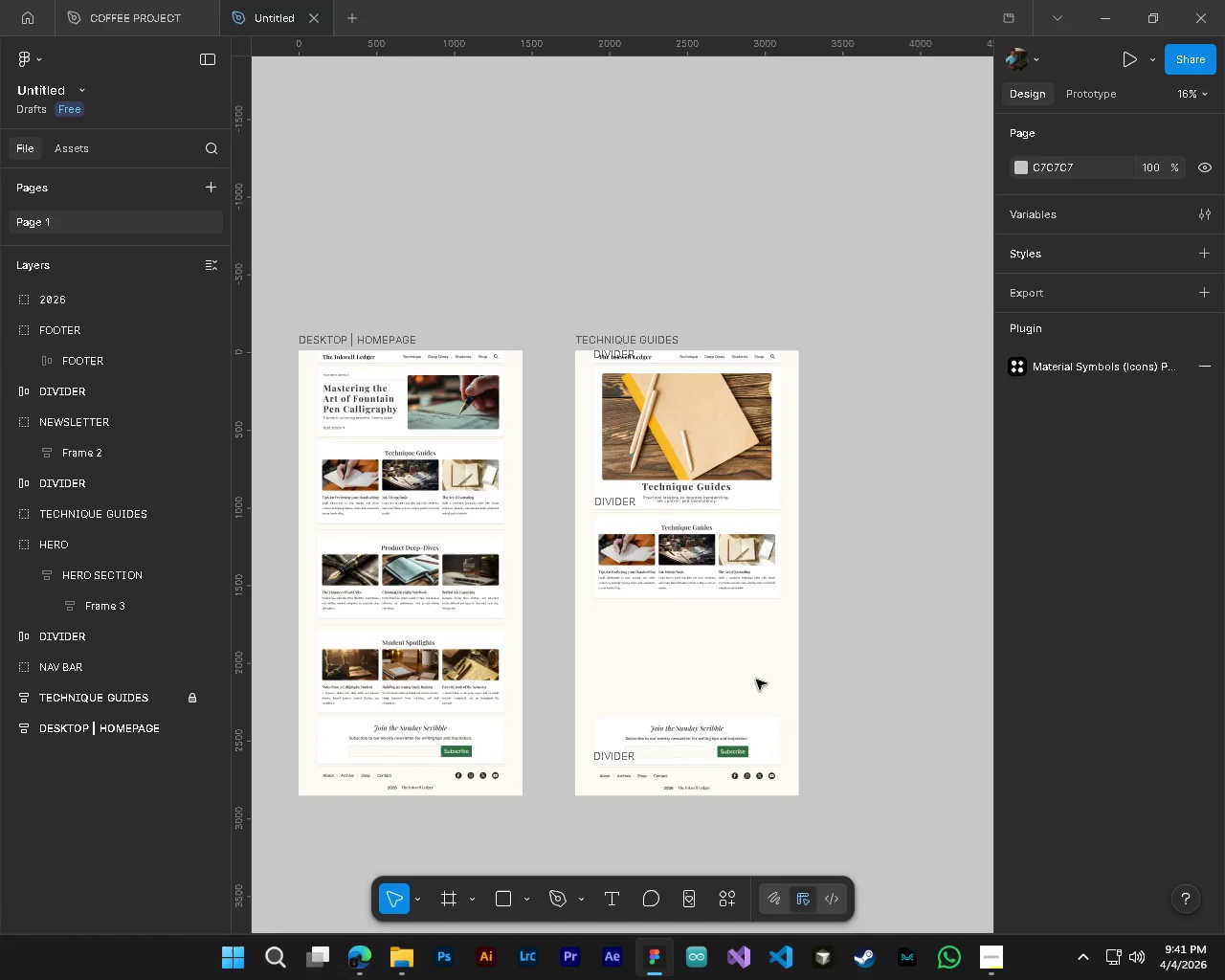 
scroll: coordinate [810, 774], scroll_direction: down, amount: 4.0
 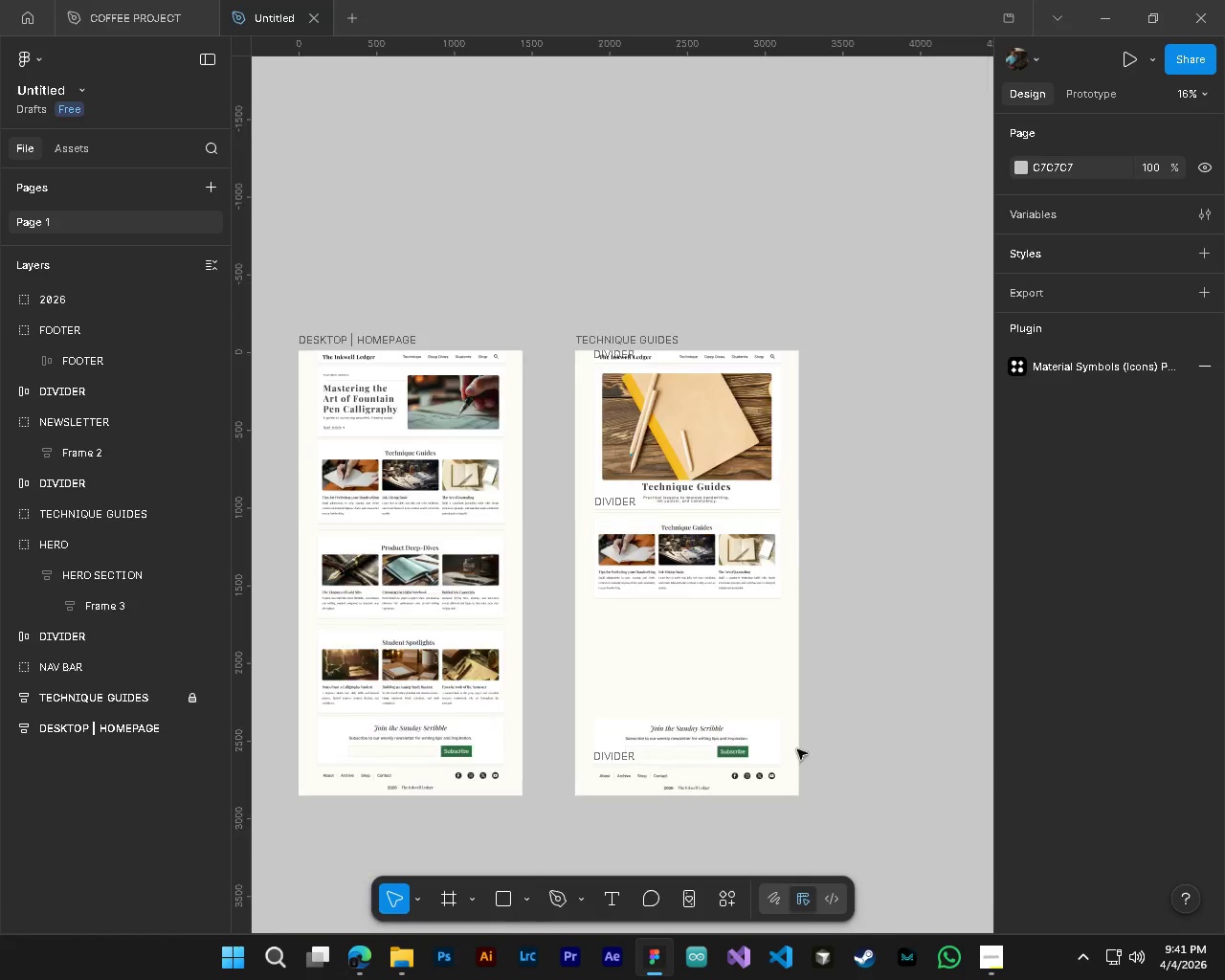 
hold_key(key=ControlLeft, duration=0.69)
 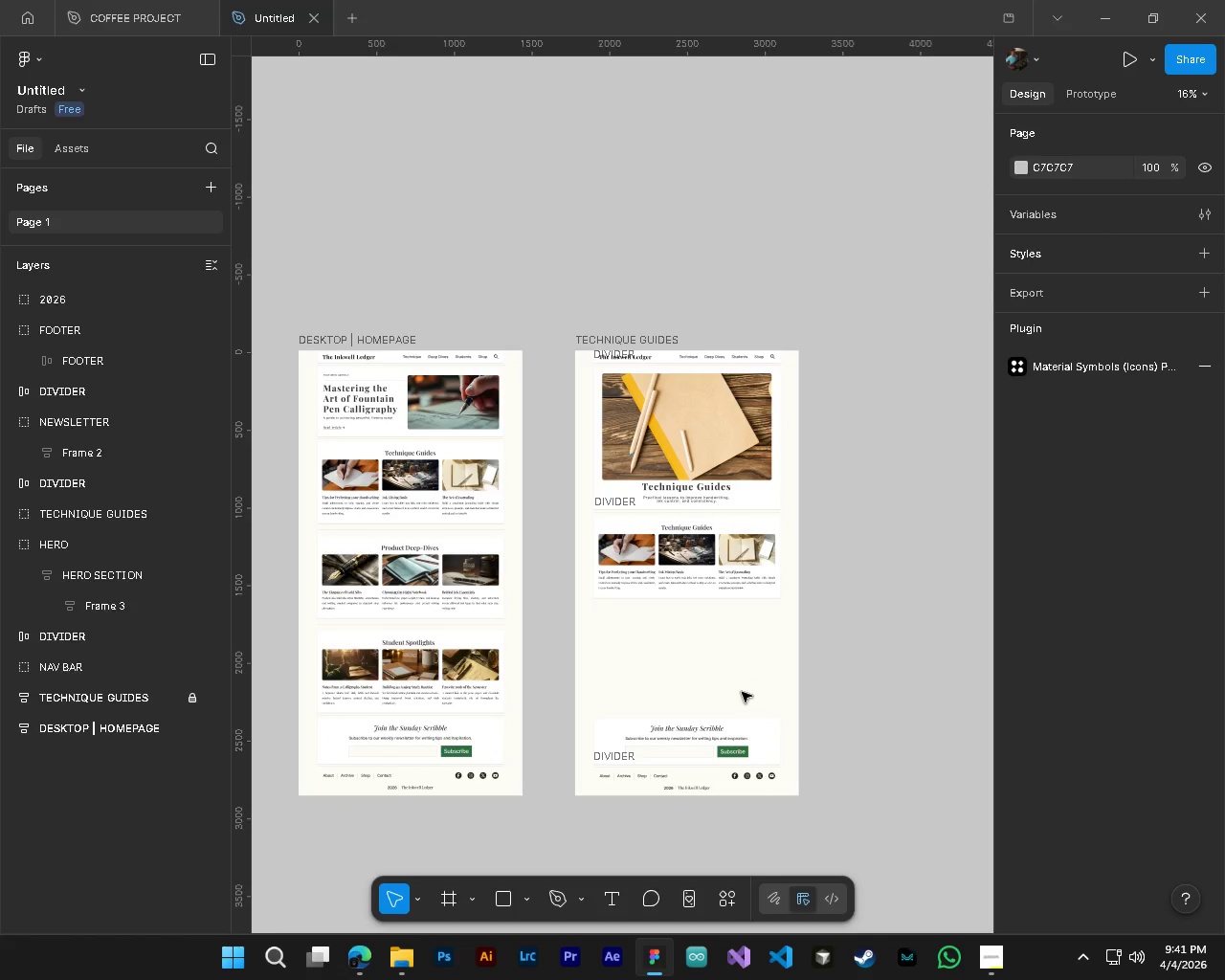 
key(Alt+Control+AltLeft)
 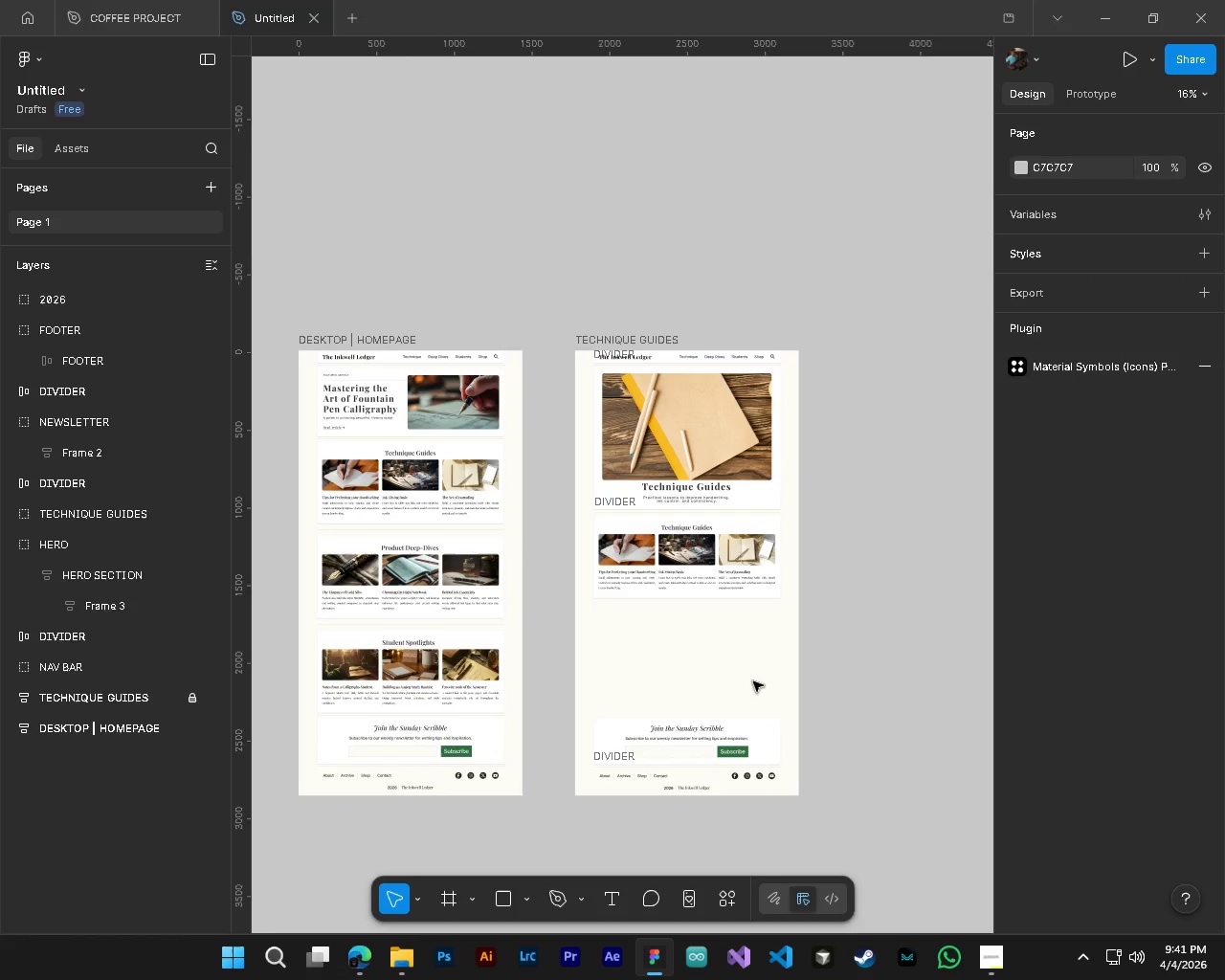 
key(Alt+Control+AltLeft)
 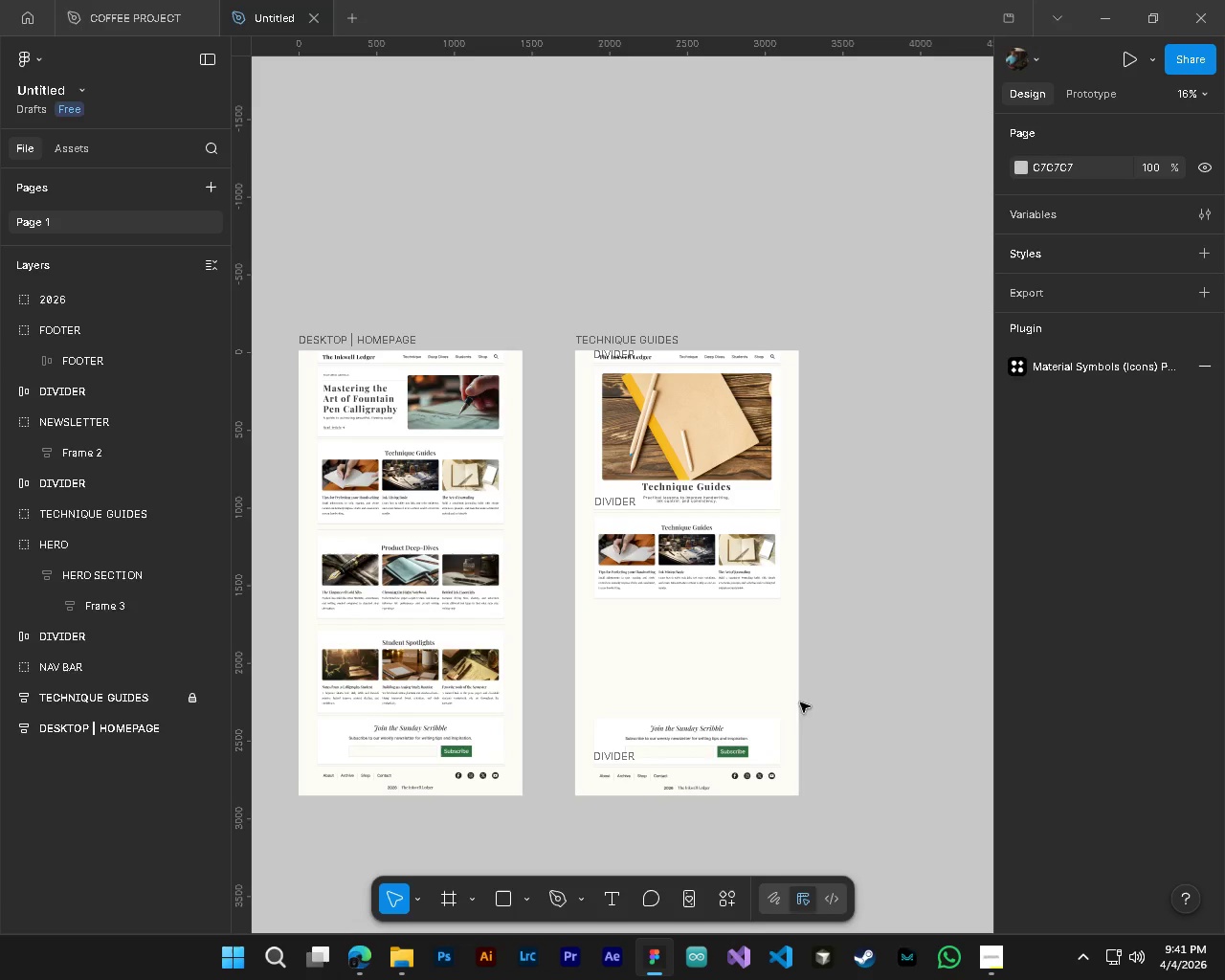 
hold_key(key=AltLeft, duration=0.53)
hold_key(key=ControlLeft, duration=0.45)
scroll: coordinate [768, 345], scroll_direction: up, amount: 3.0
 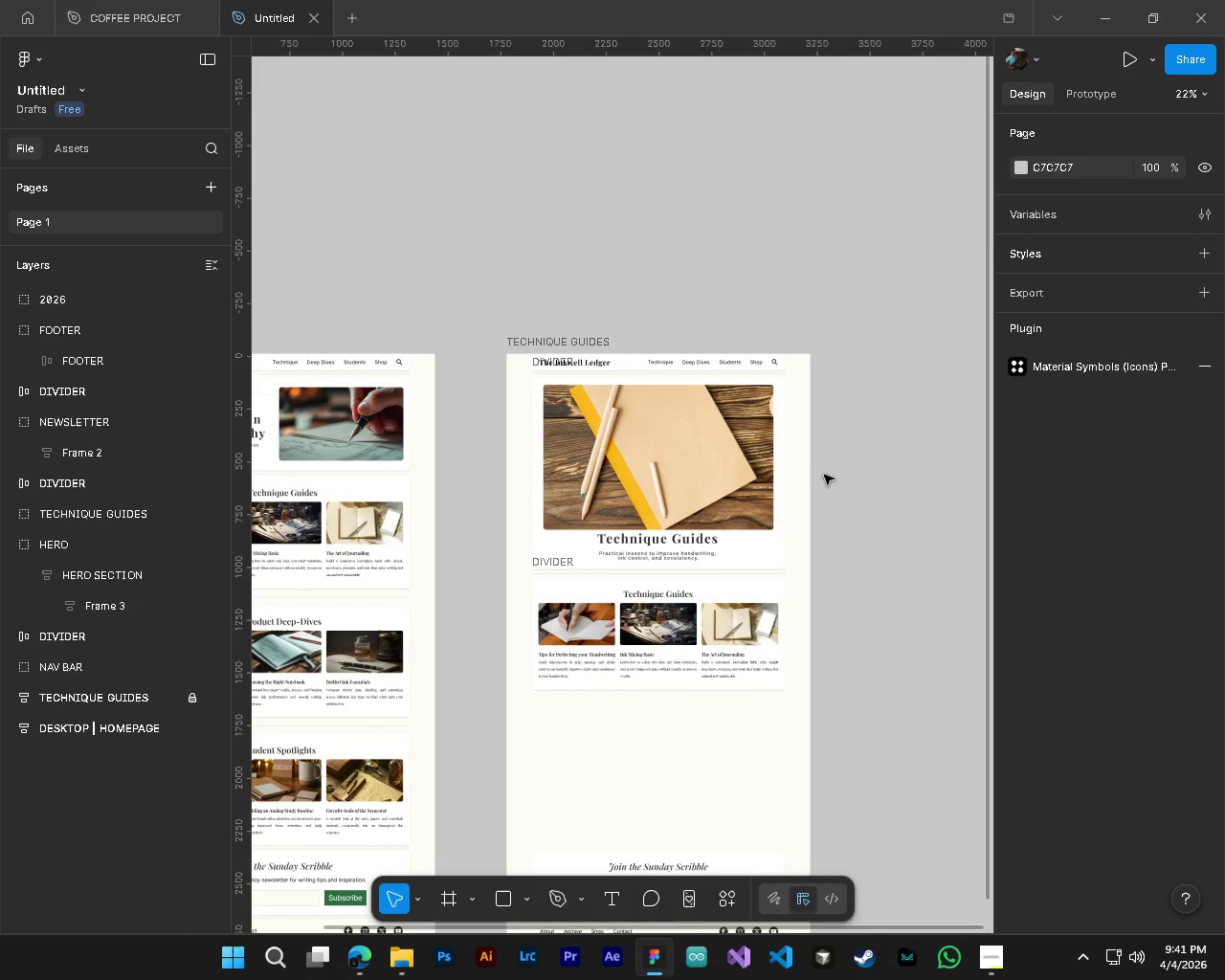 
hold_key(key=ShiftLeft, duration=0.39)
 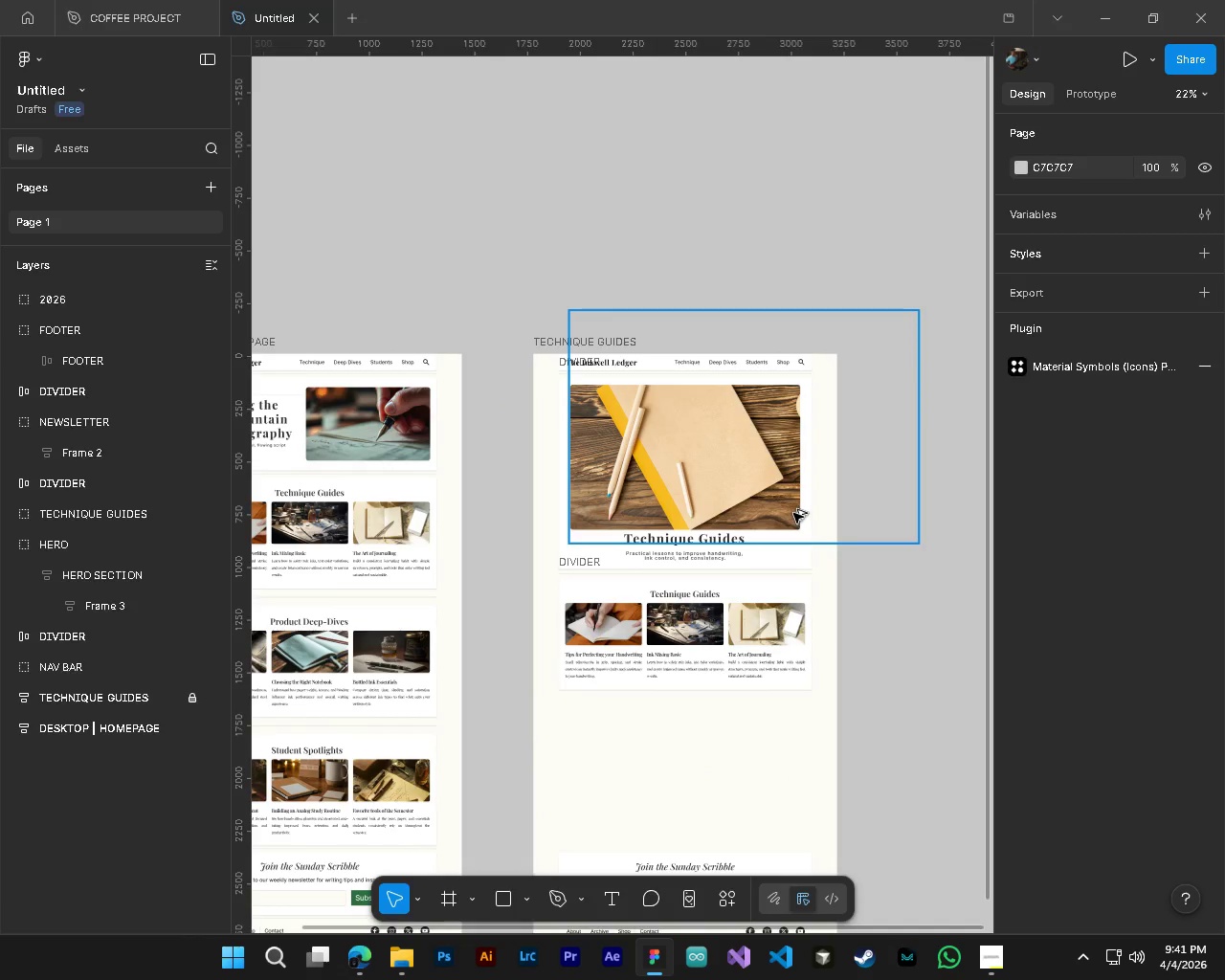 
hold_key(key=ControlLeft, duration=1.05)
 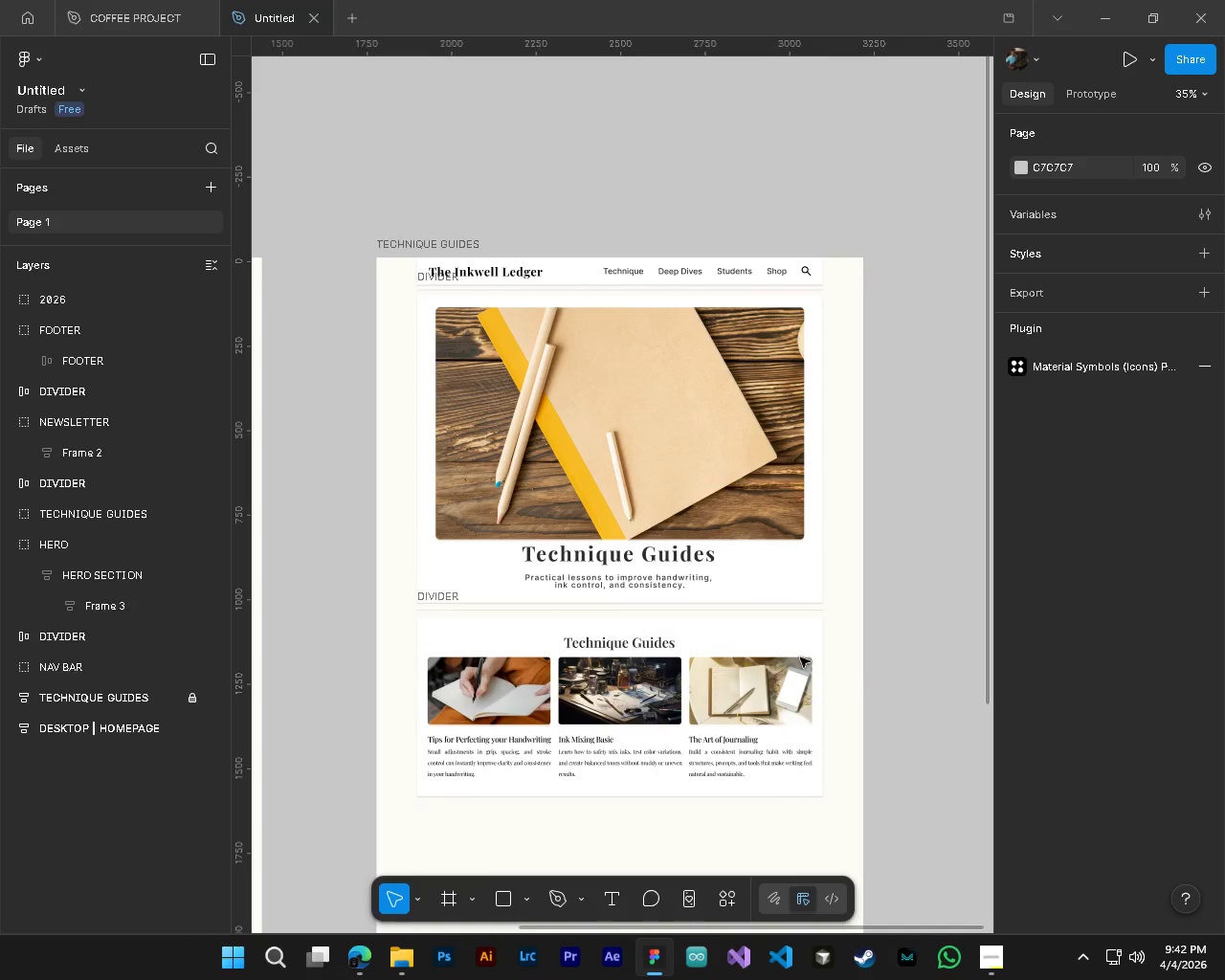 
key(Alt+Control+AltLeft)
 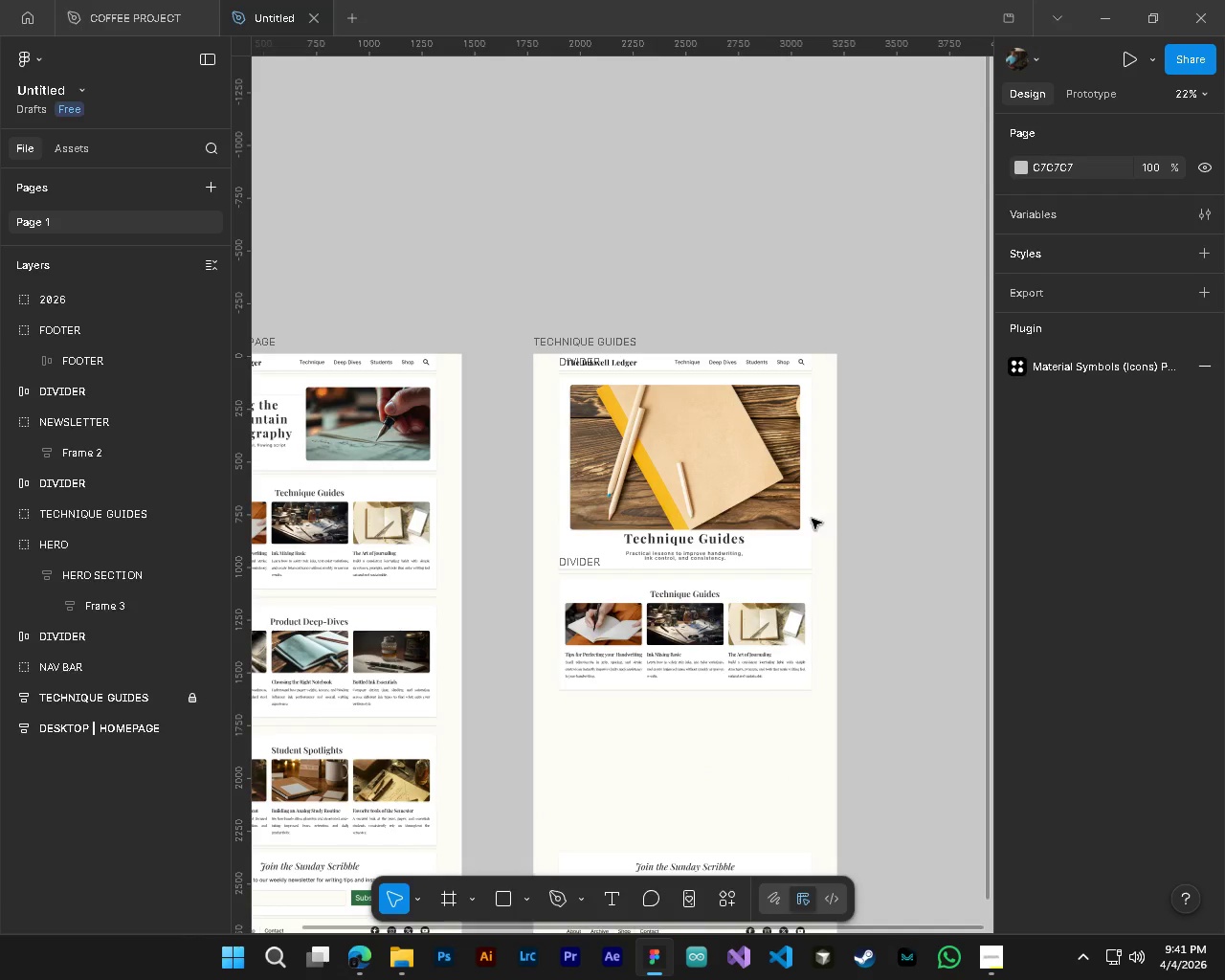 
hold_key(key=AltLeft, duration=0.97)
 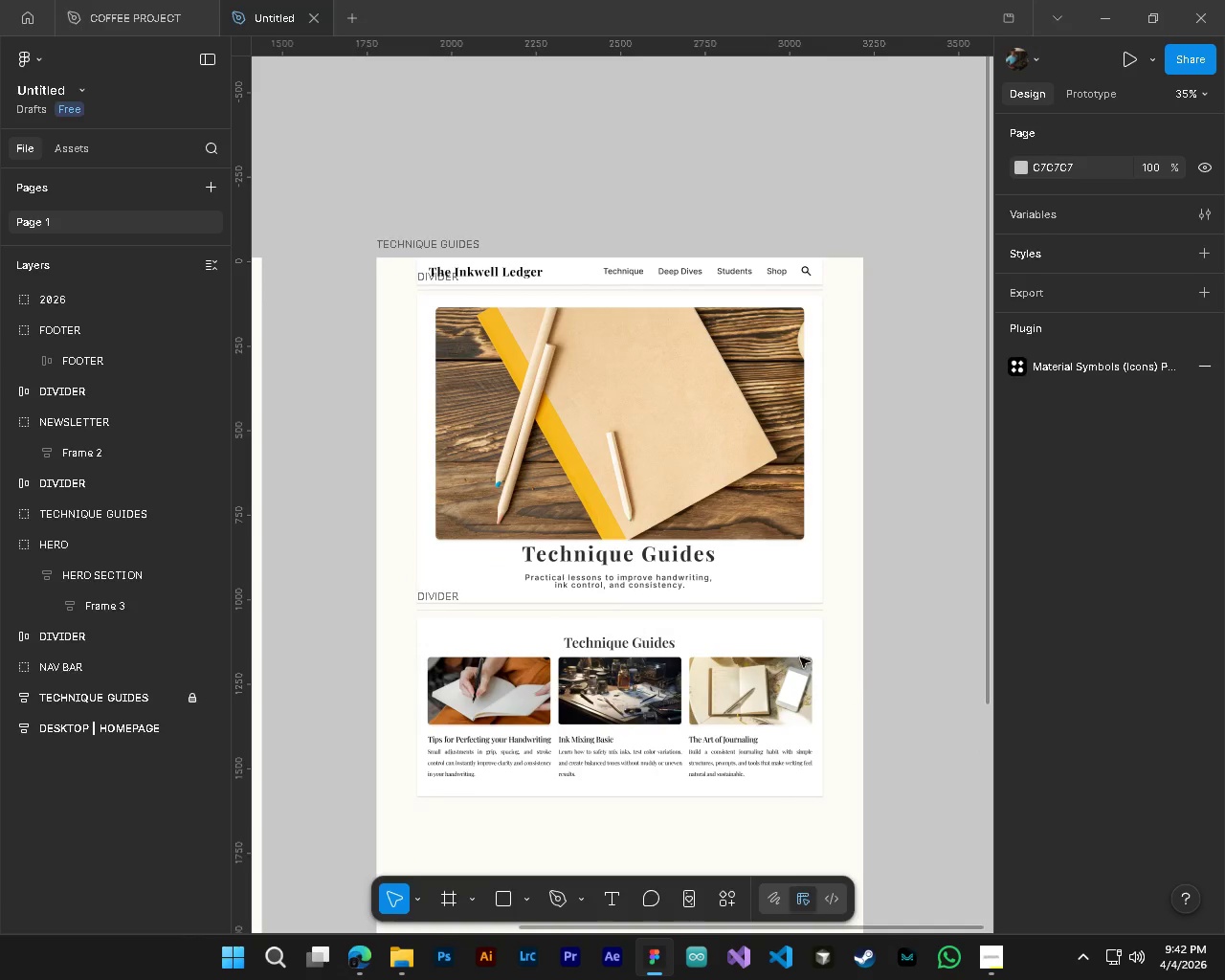 
scroll: coordinate [793, 513], scroll_direction: up, amount: 6.0
 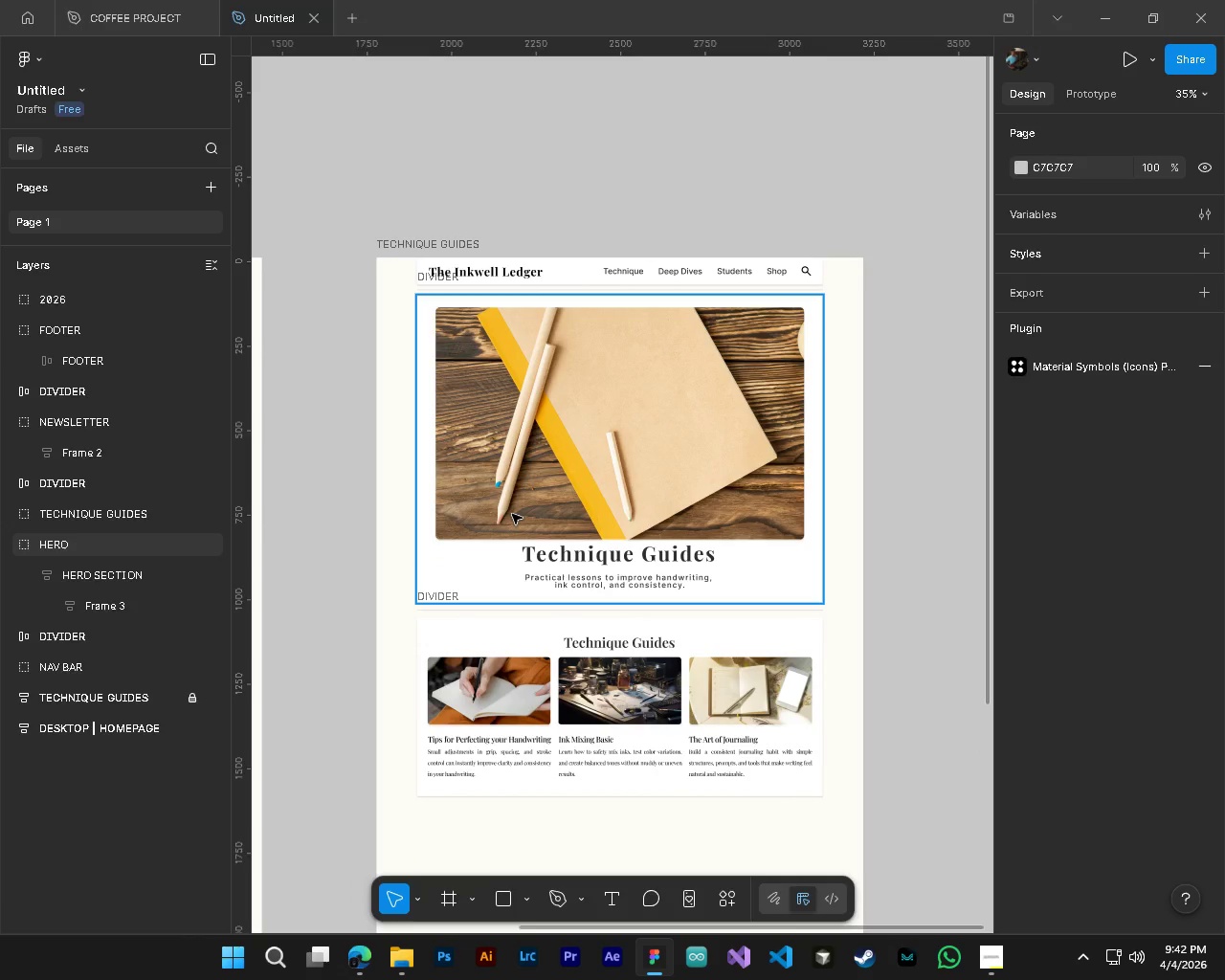 
left_click([540, 460])
 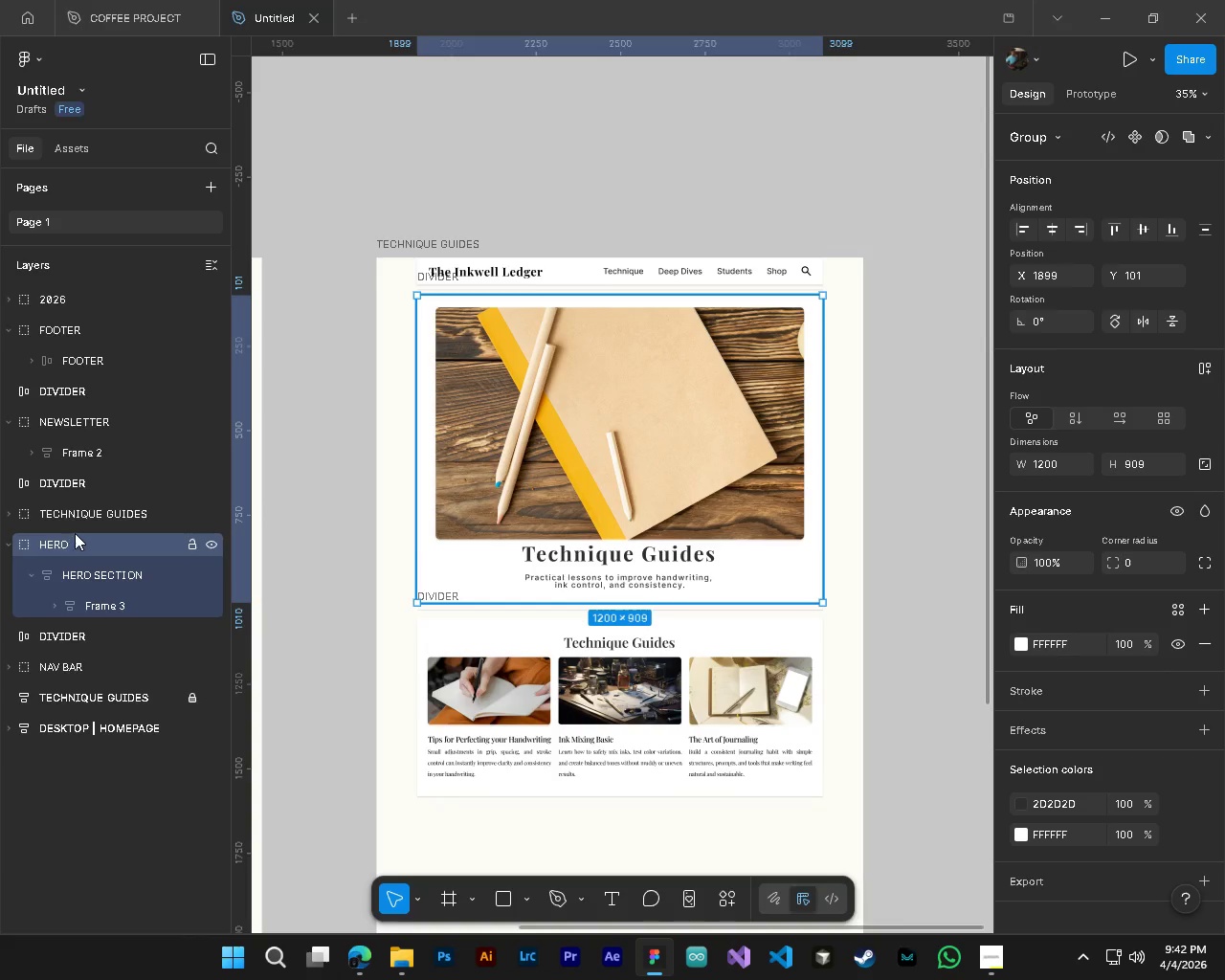 
left_click([71, 586])
 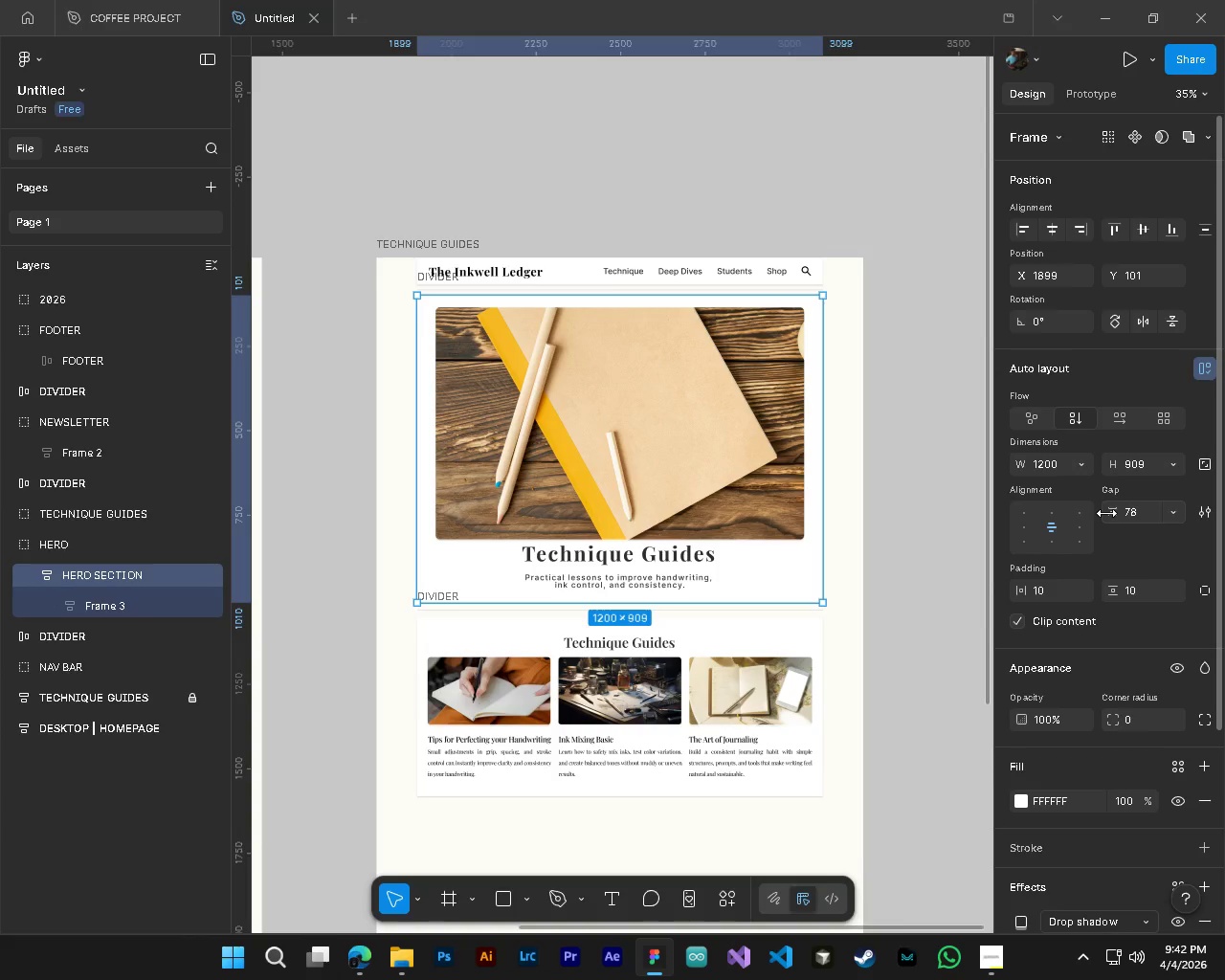 
left_click_drag(start_coordinate=[1109, 513], to_coordinate=[658, 484])
 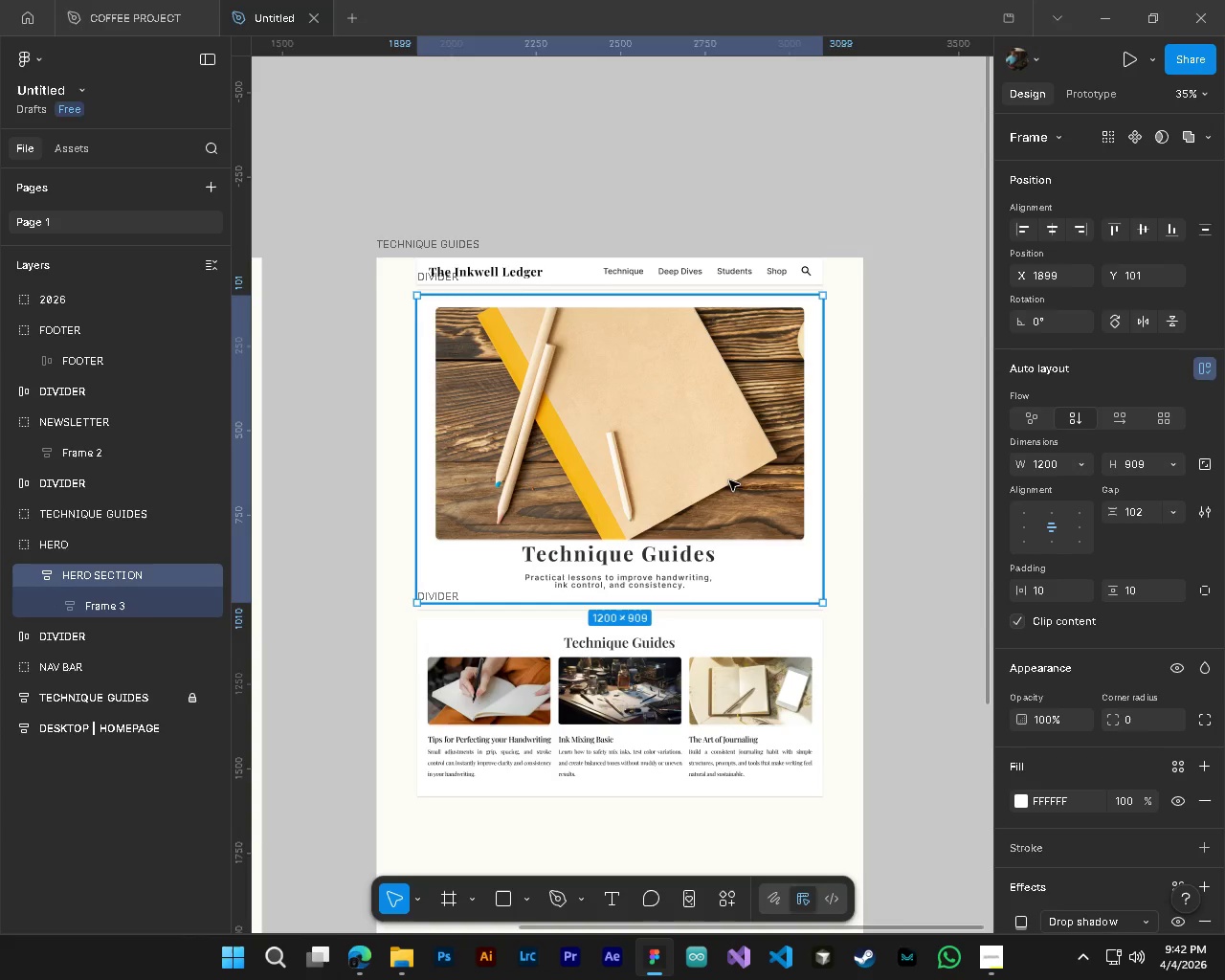 
left_click([729, 480])
 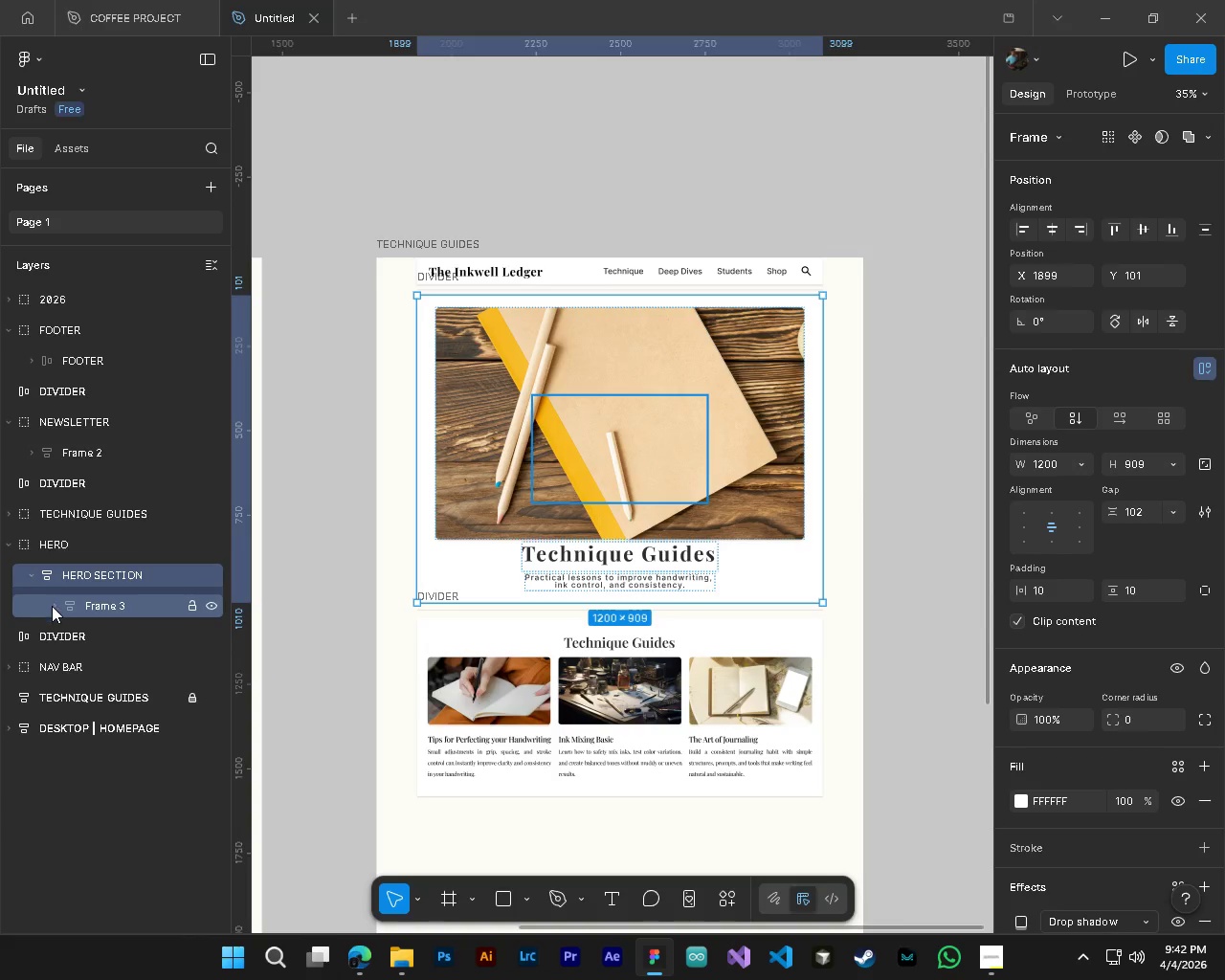 
left_click([58, 609])
 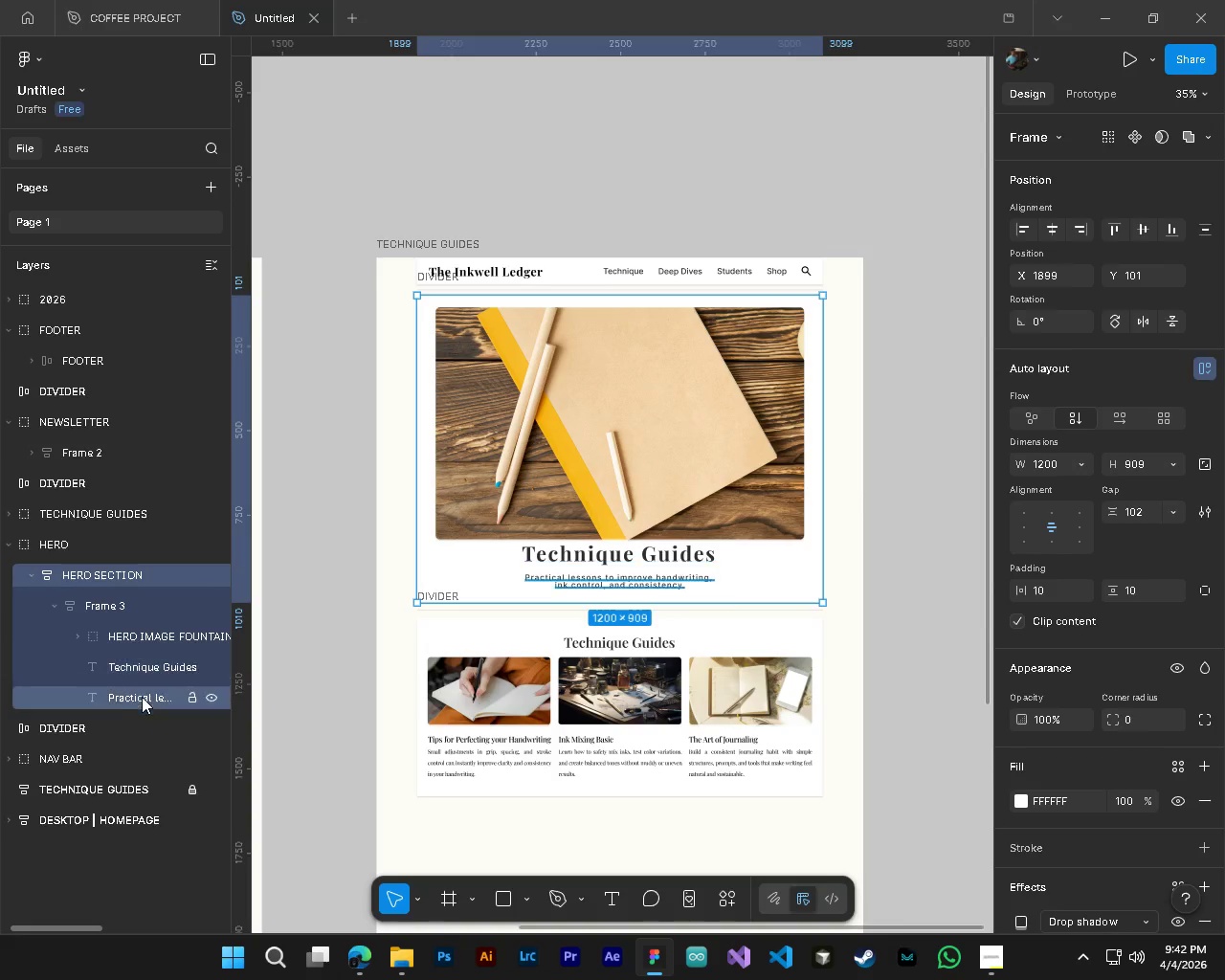 
left_click([146, 700])
 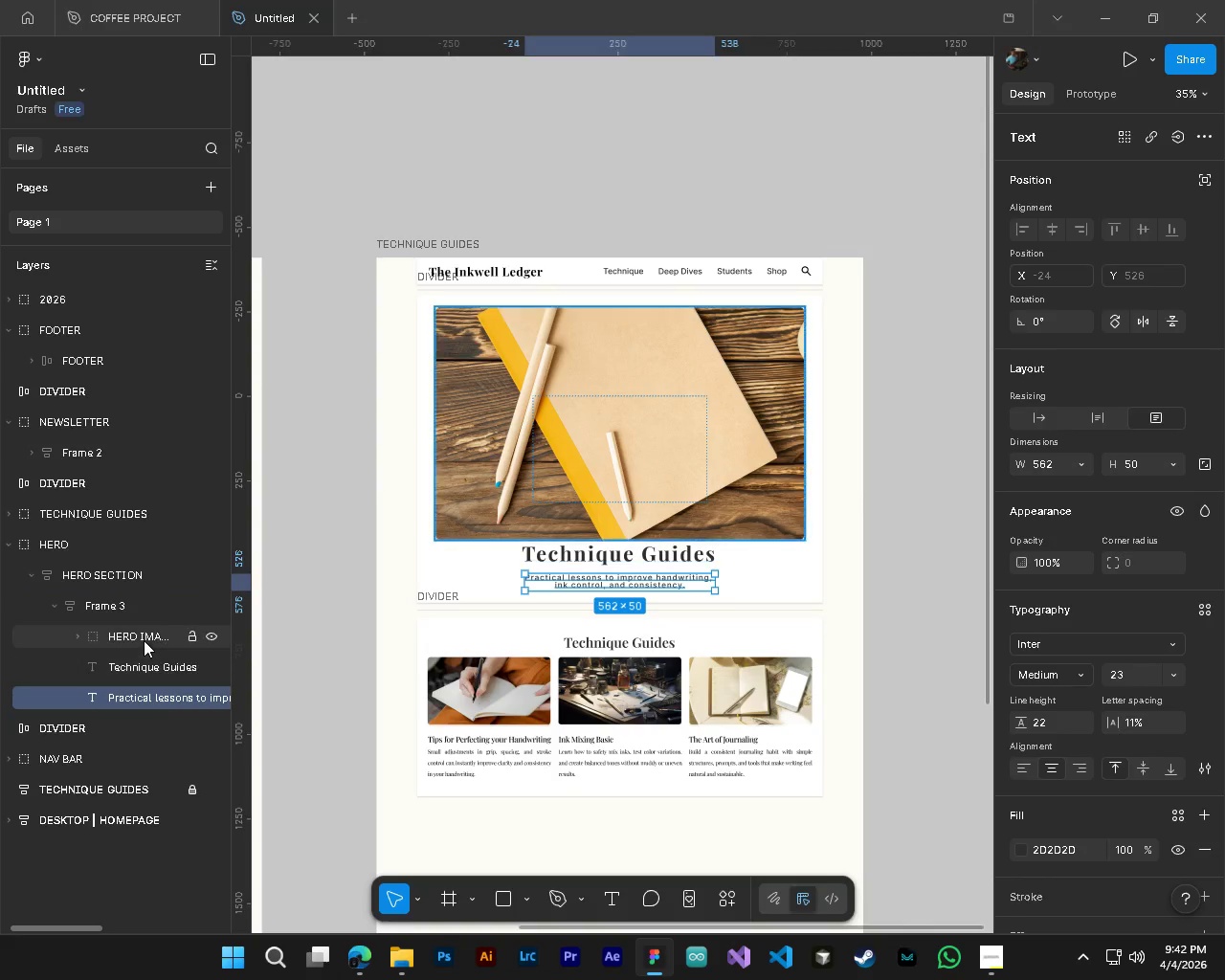 
left_click([144, 640])
 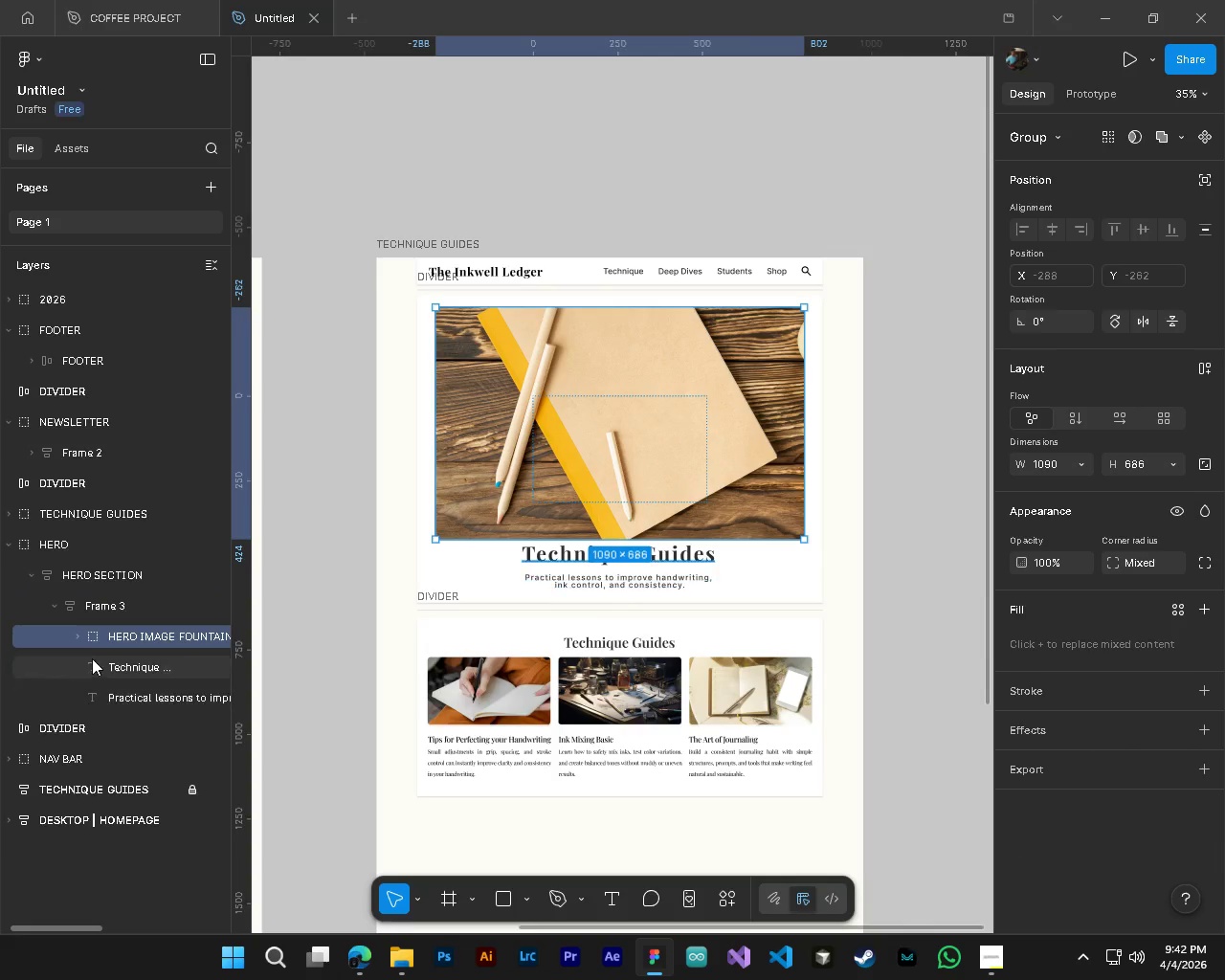 
left_click([78, 637])
 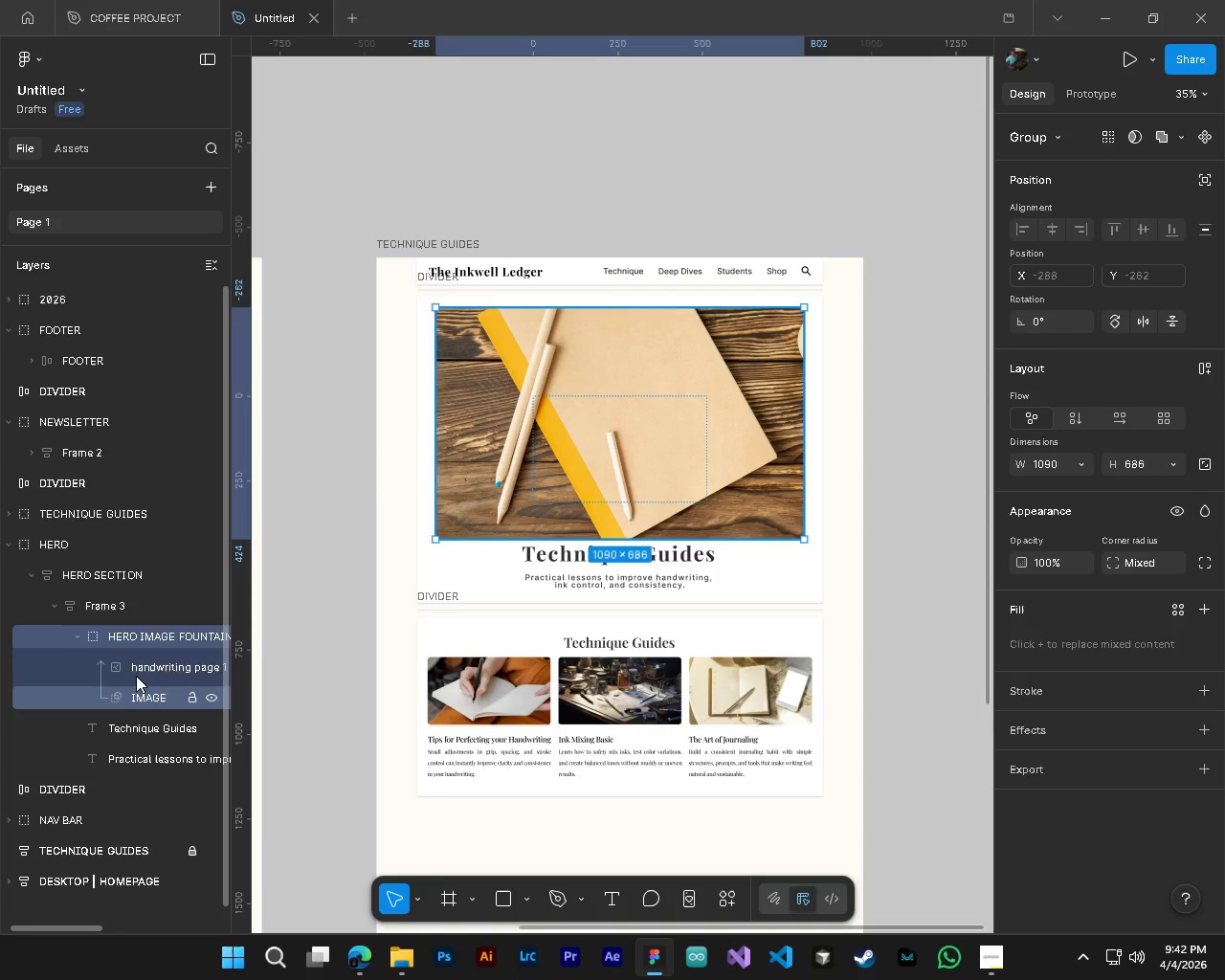 
left_click([136, 674])
 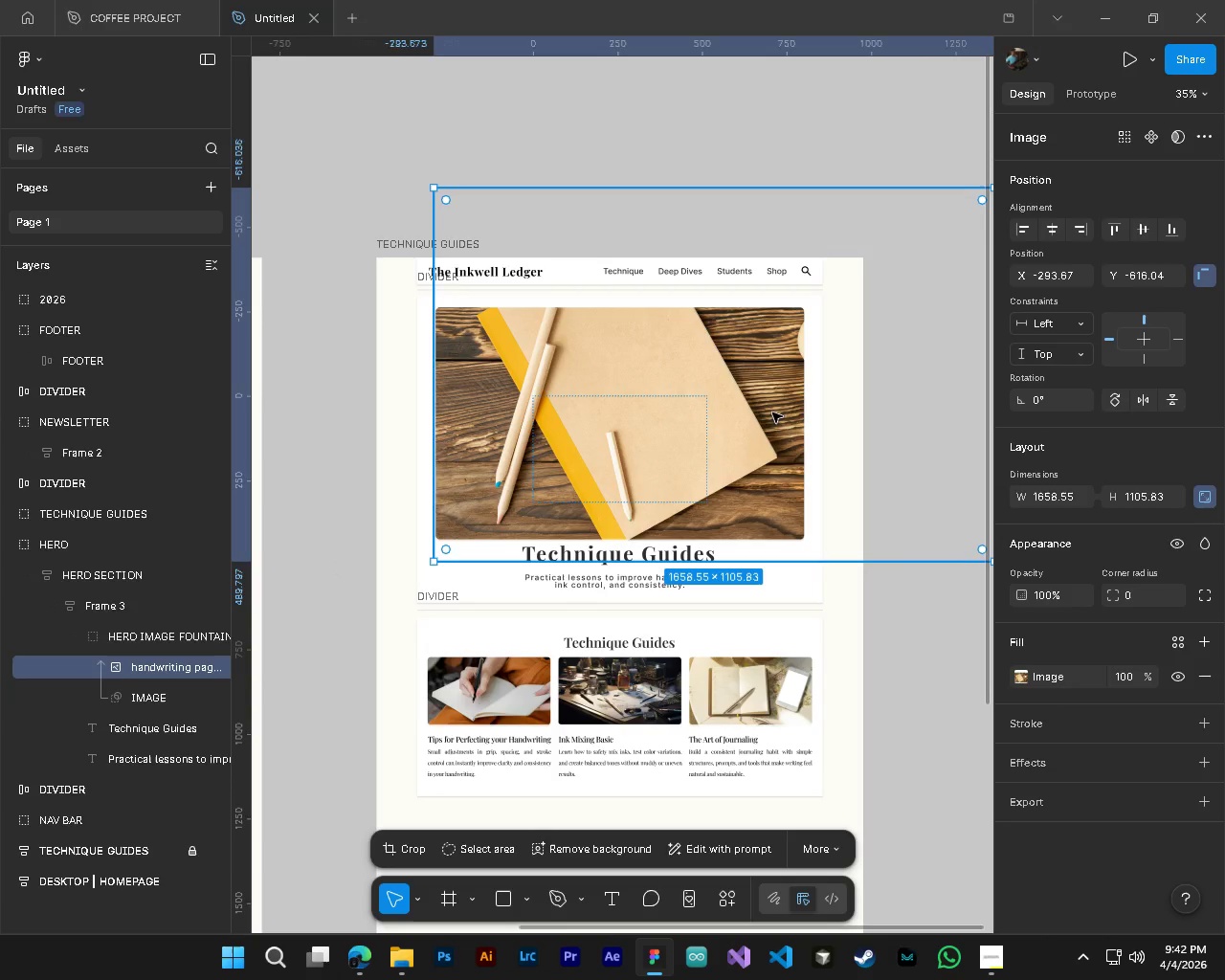 
hold_key(key=AltLeft, duration=0.36)
hold_key(key=ControlLeft, duration=0.34)
scroll: coordinate [803, 452], scroll_direction: down, amount: 4.0
 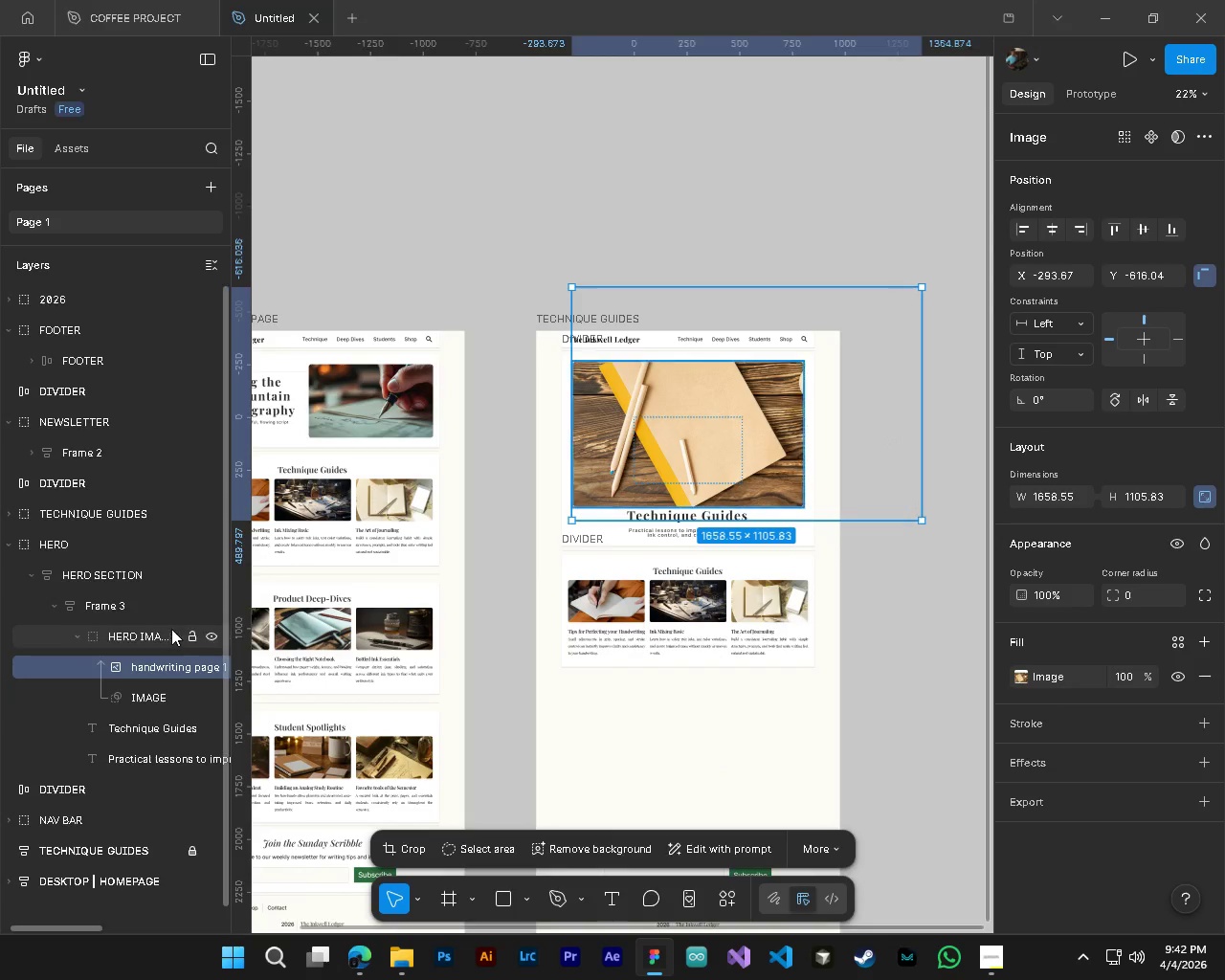 
left_click([156, 704])
 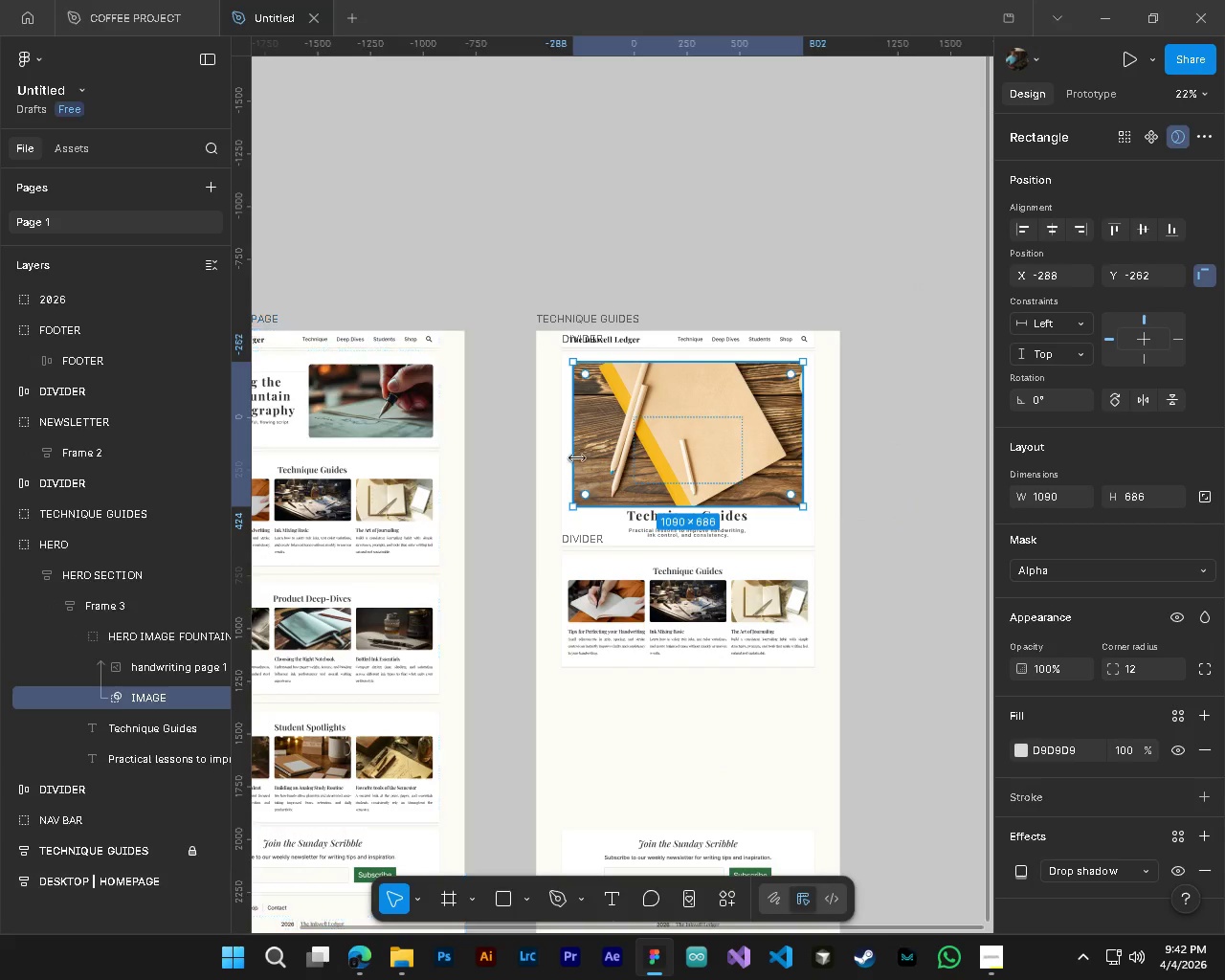 
key(Alt+AltLeft)
 